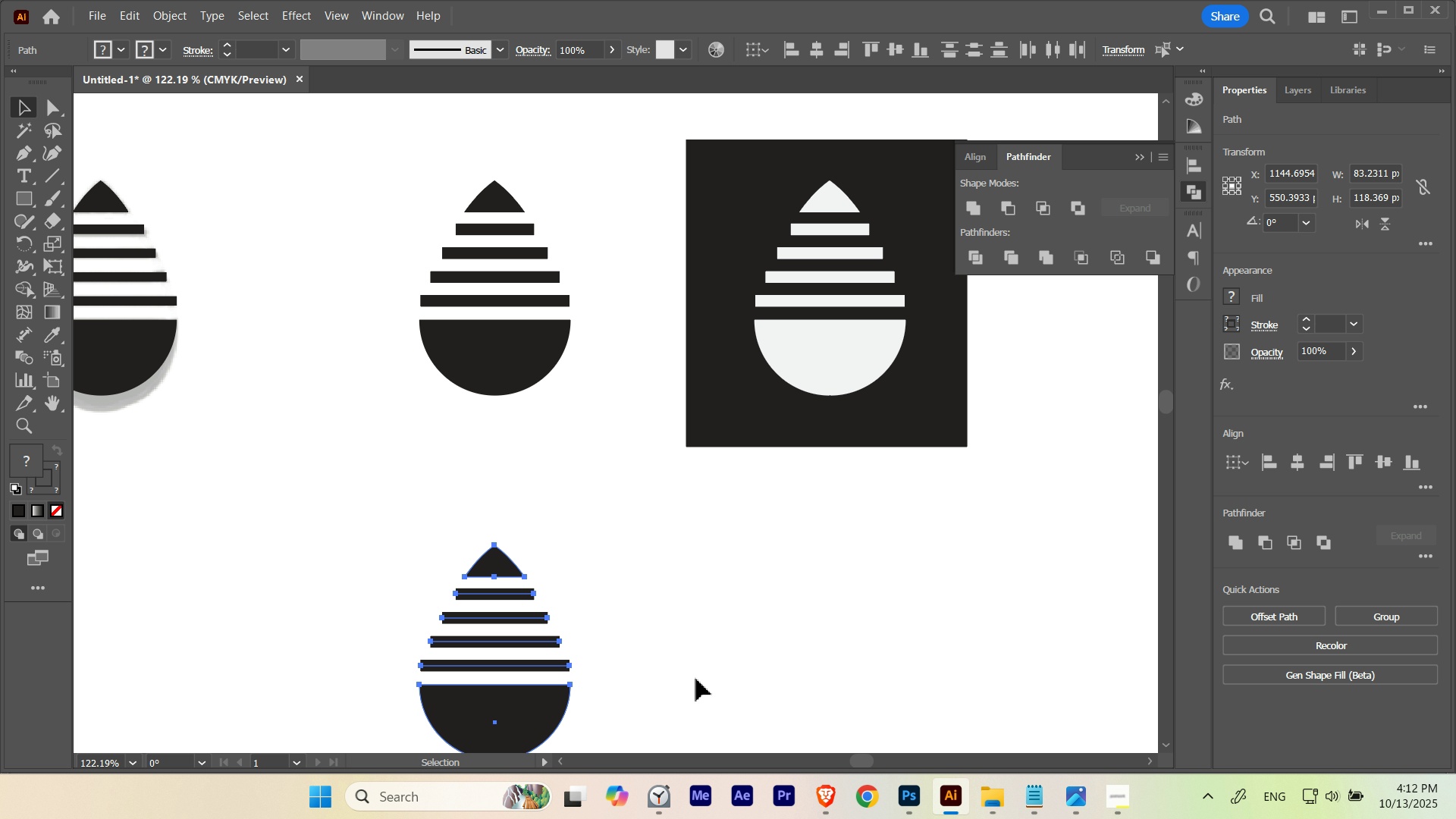 
left_click([696, 679])
 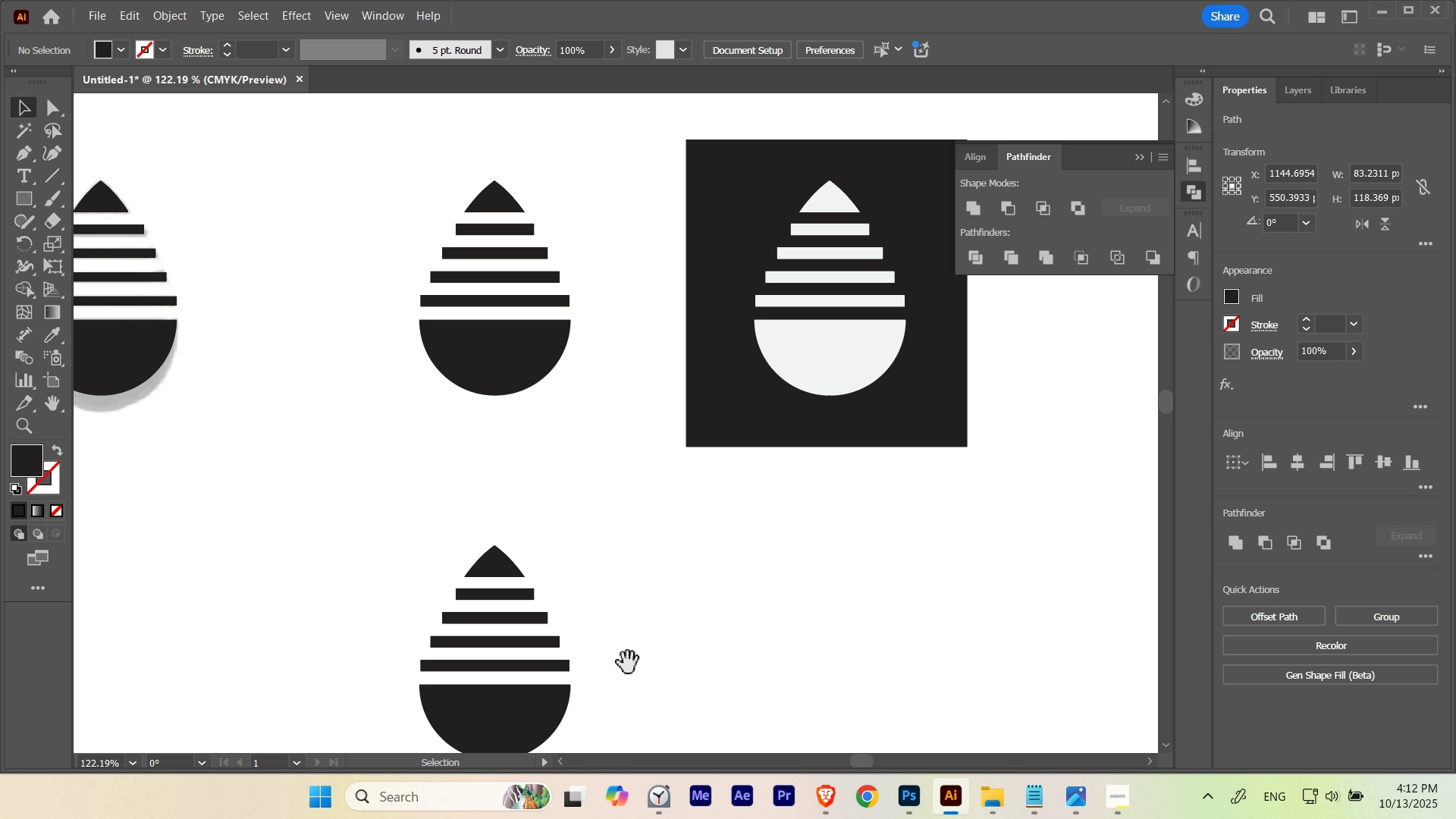 
hold_key(key=Space, duration=4.32)
 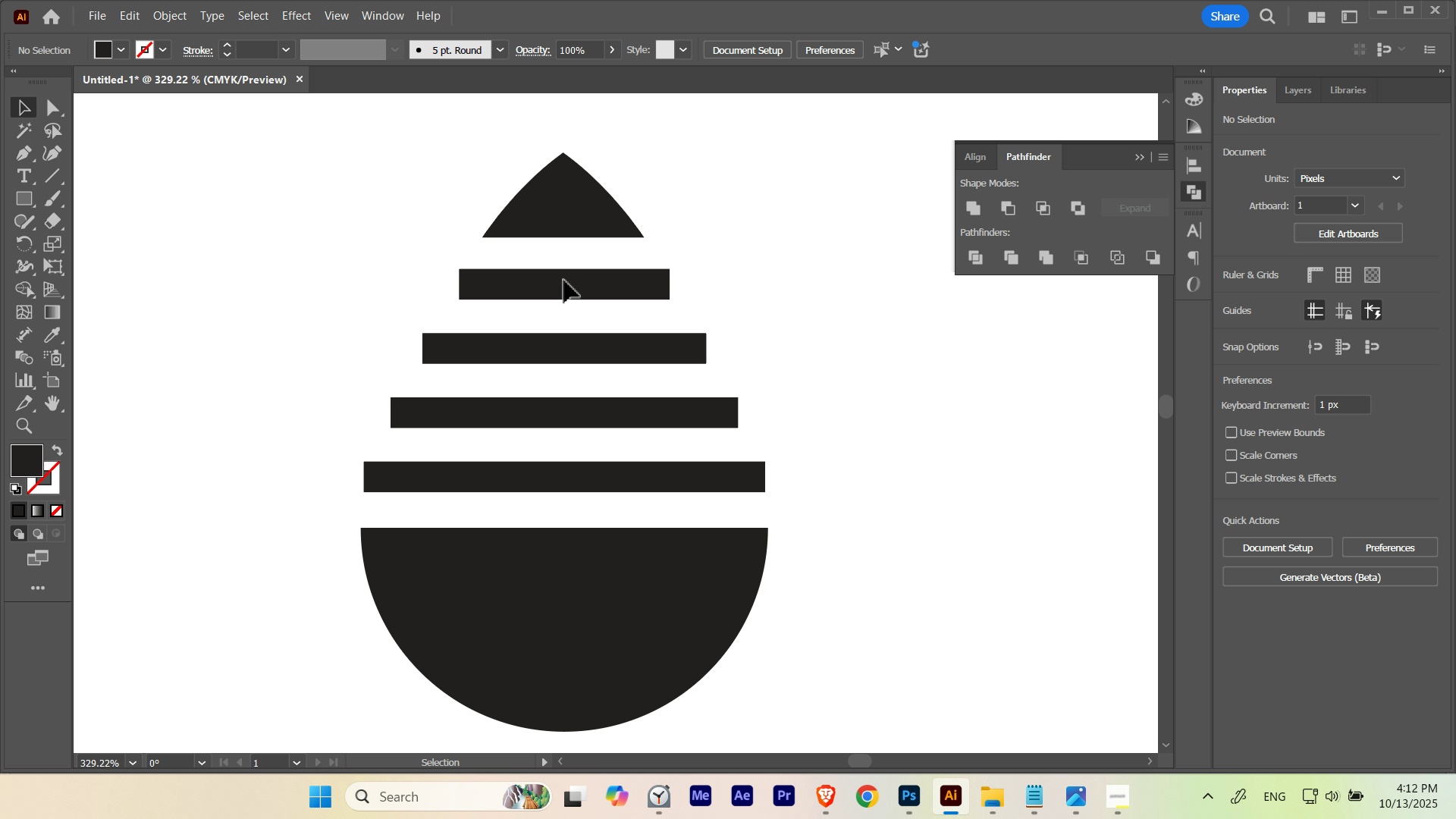 
left_click_drag(start_coordinate=[528, 618], to_coordinate=[533, 431])
 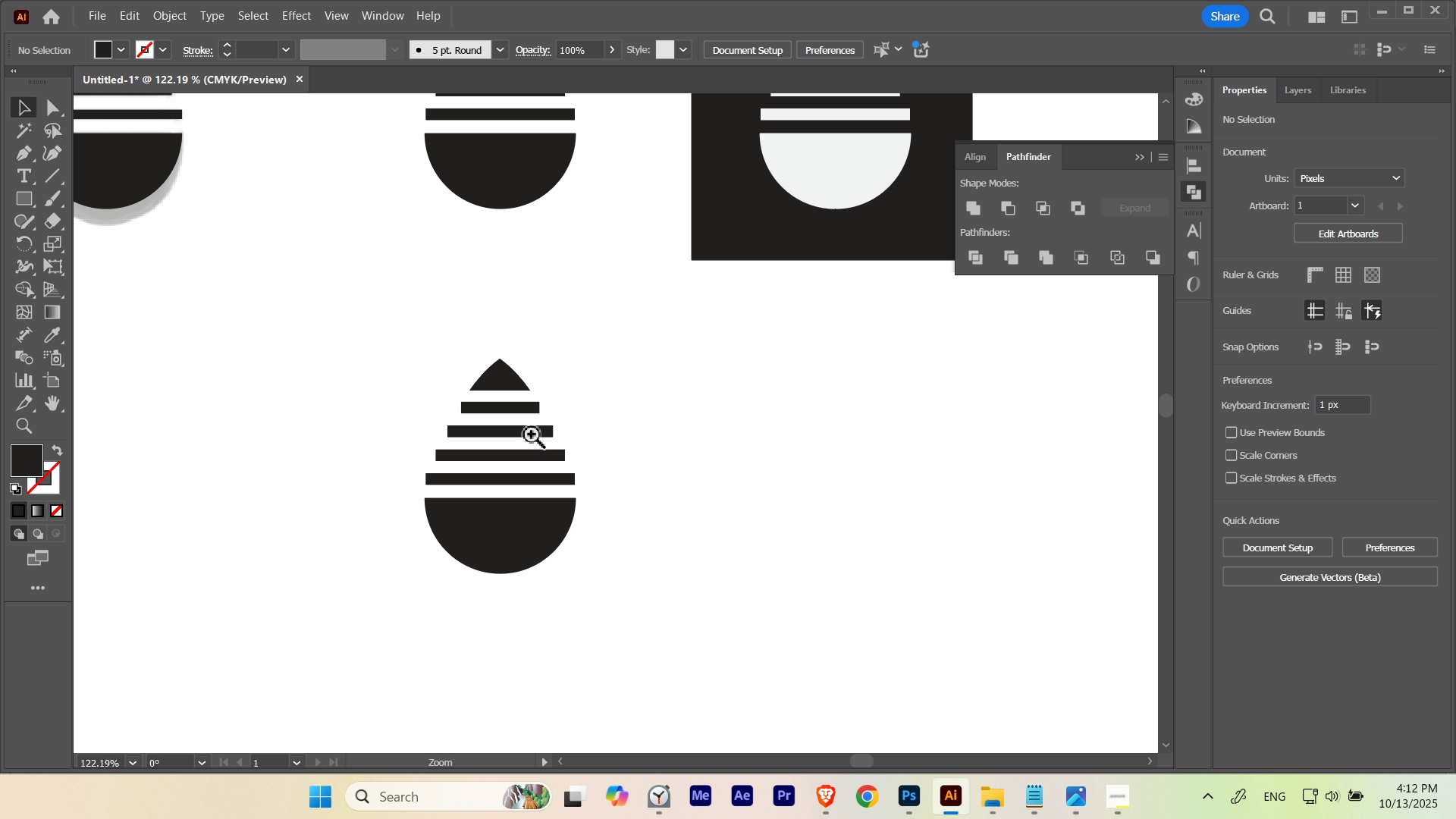 
hold_key(key=ControlLeft, duration=0.96)
left_click_drag(start_coordinate=[451, 456], to_coordinate=[668, 473])
 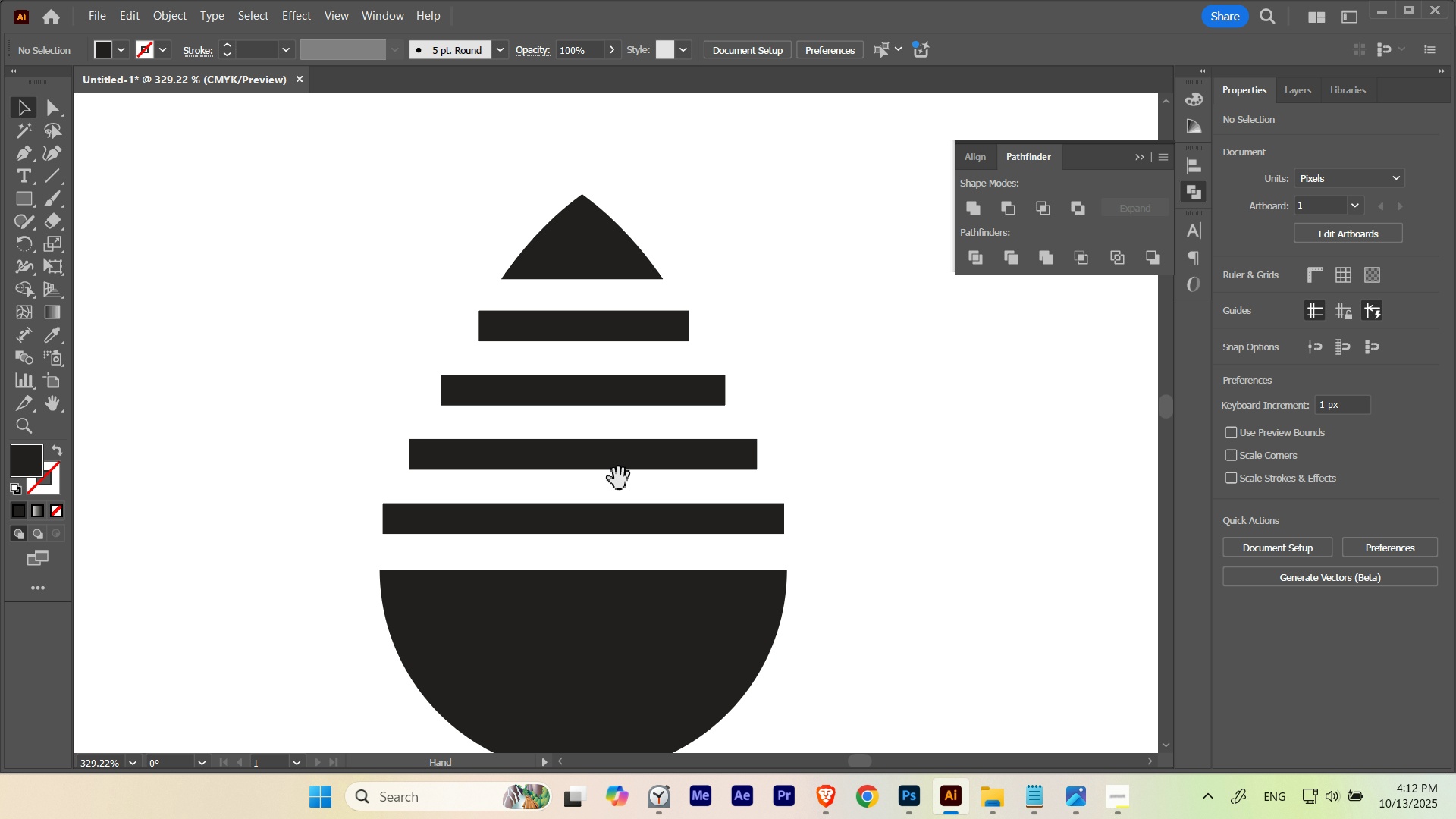 
left_click_drag(start_coordinate=[619, 479], to_coordinate=[601, 437])
 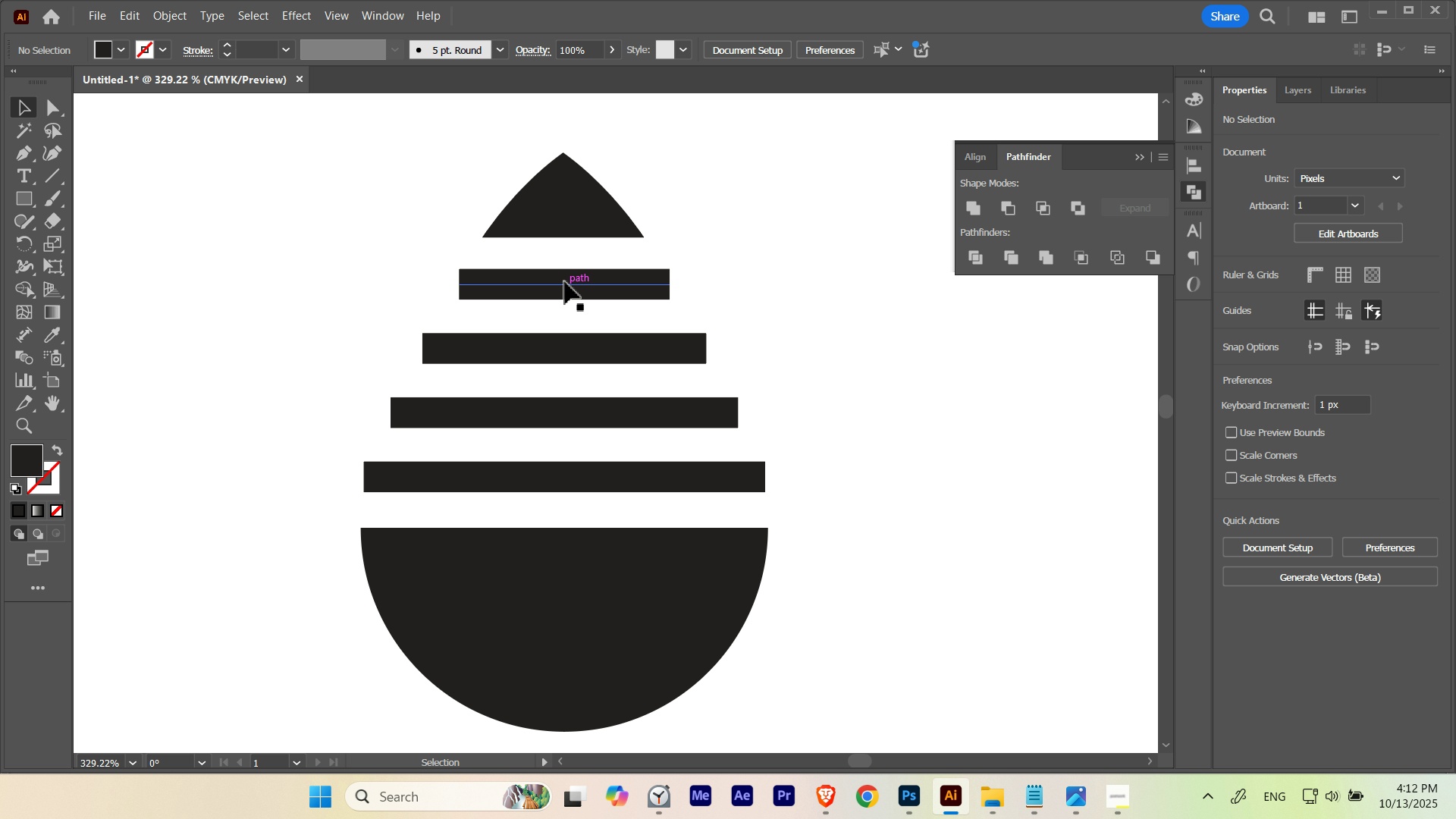 
left_click([566, 284])
 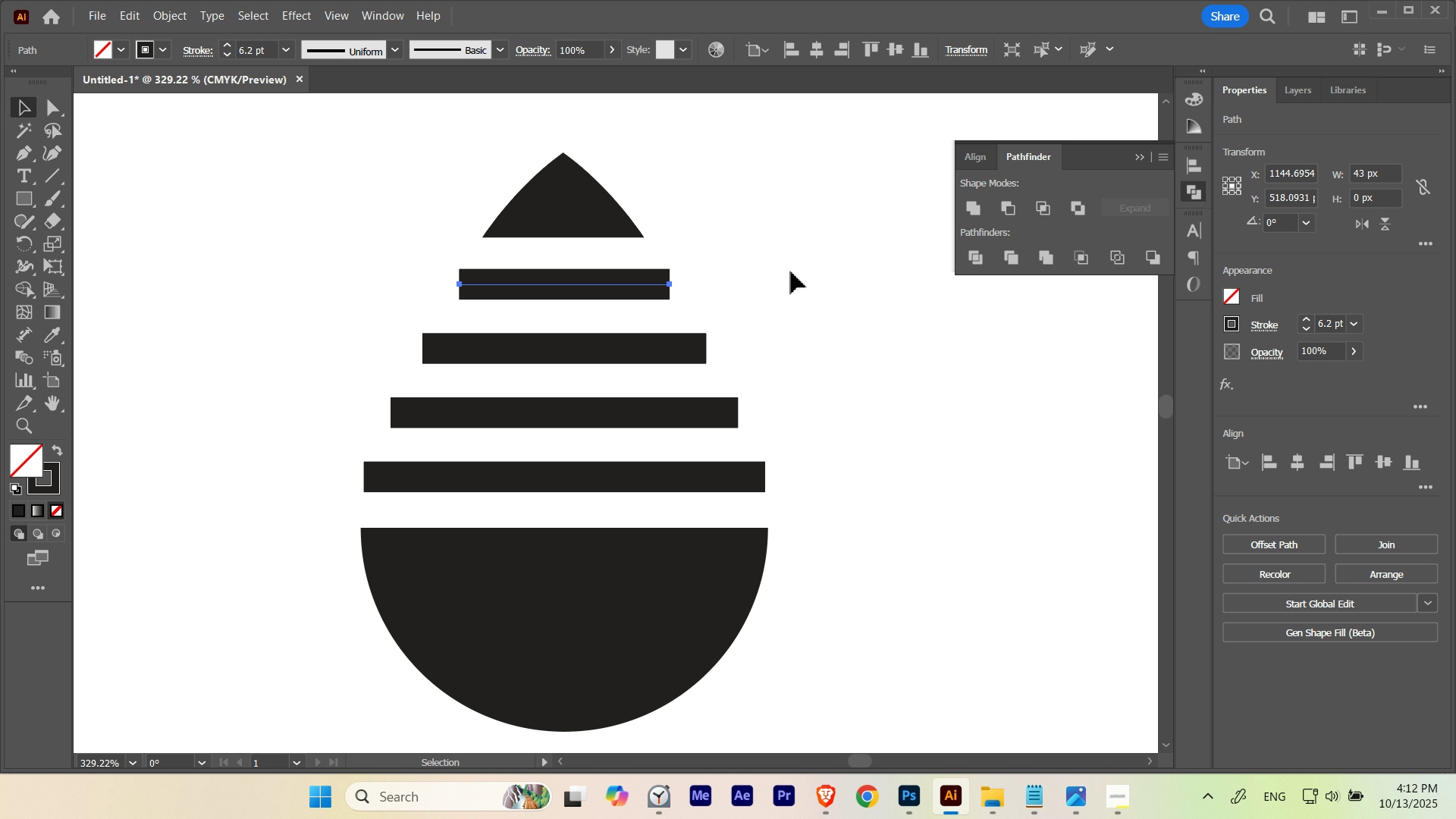 
left_click_drag(start_coordinate=[620, 284], to_coordinate=[952, 307])
 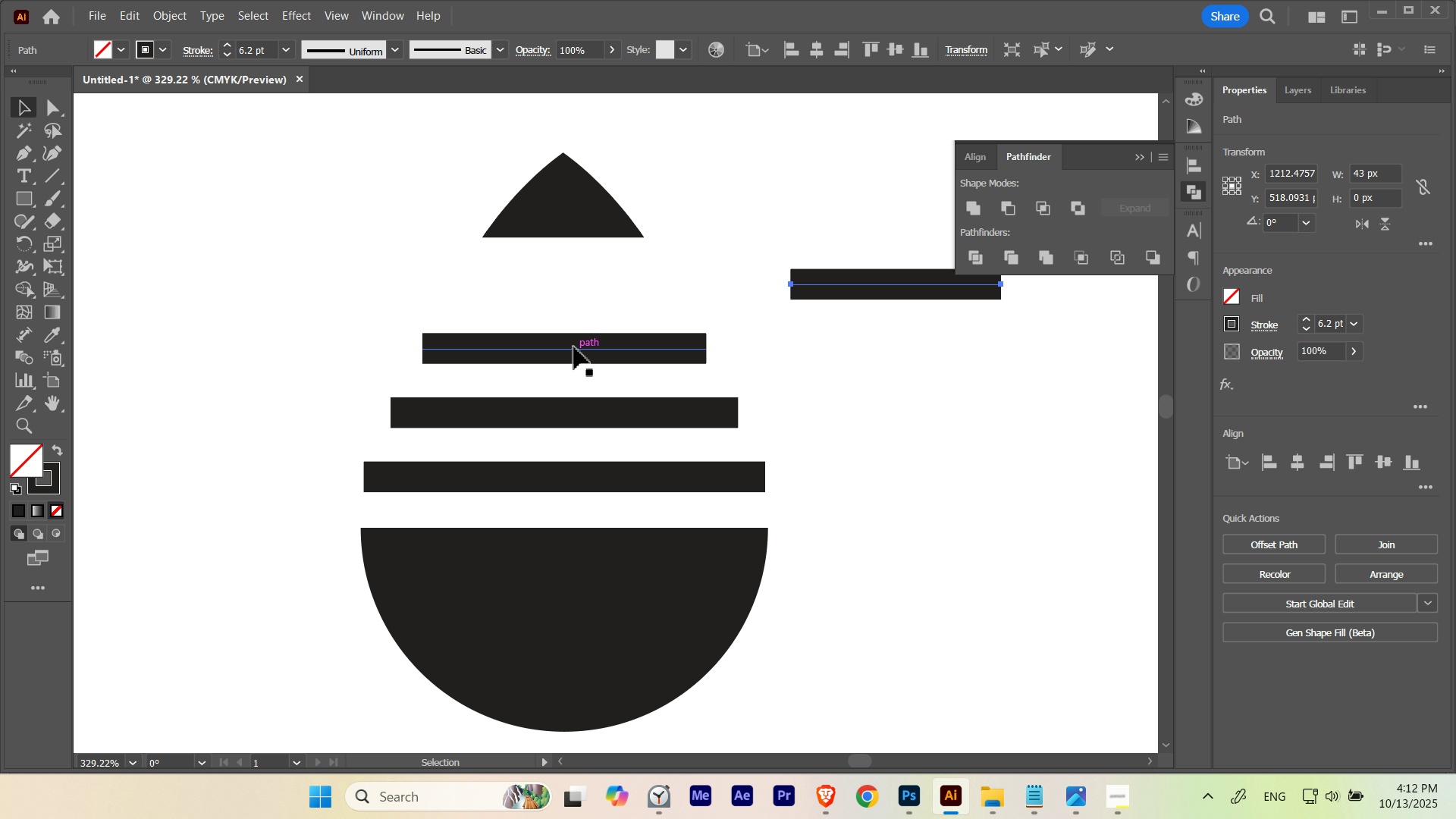 
hold_key(key=ShiftLeft, duration=0.4)
 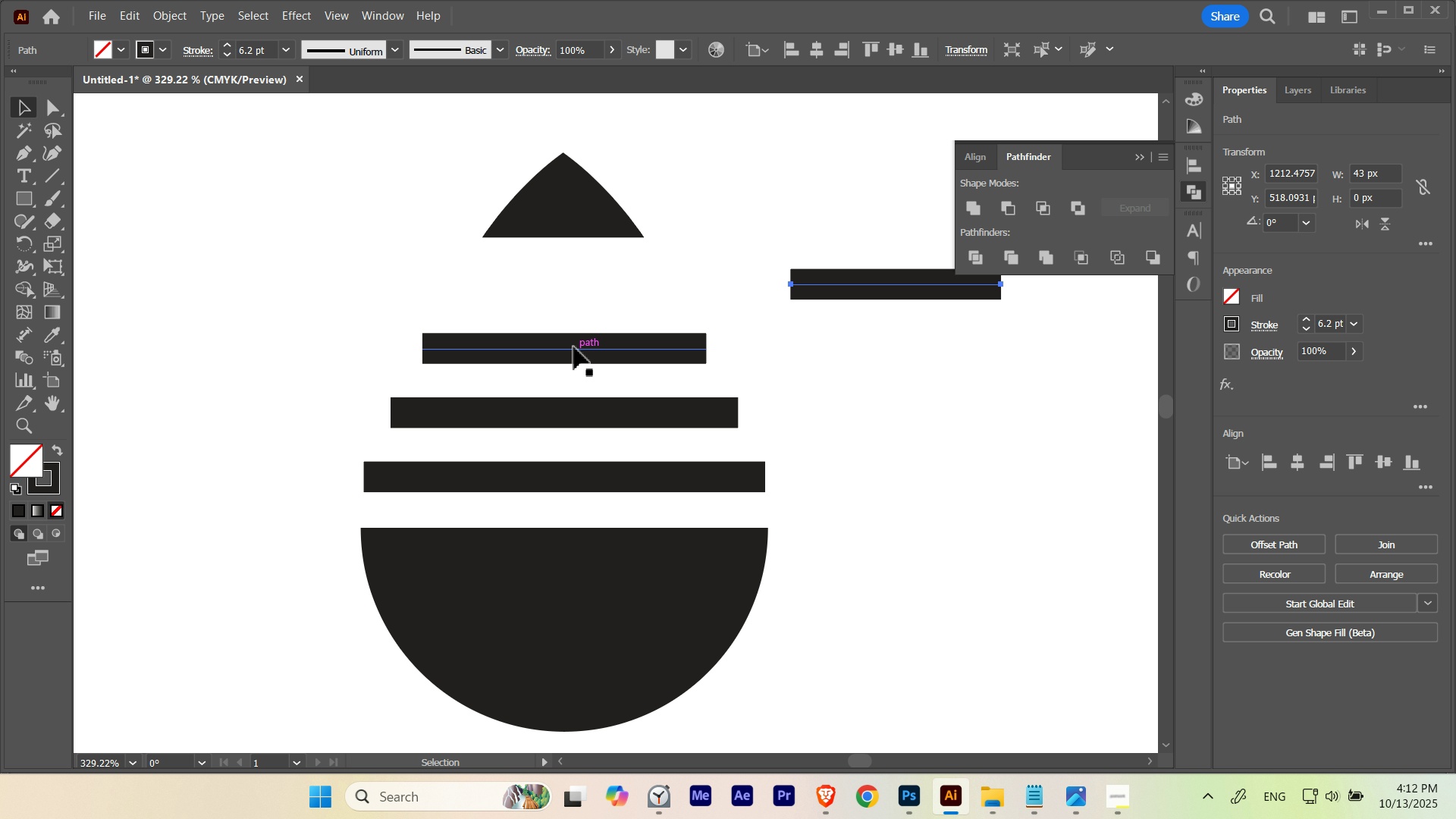 
left_click_drag(start_coordinate=[574, 347], to_coordinate=[585, 285])
 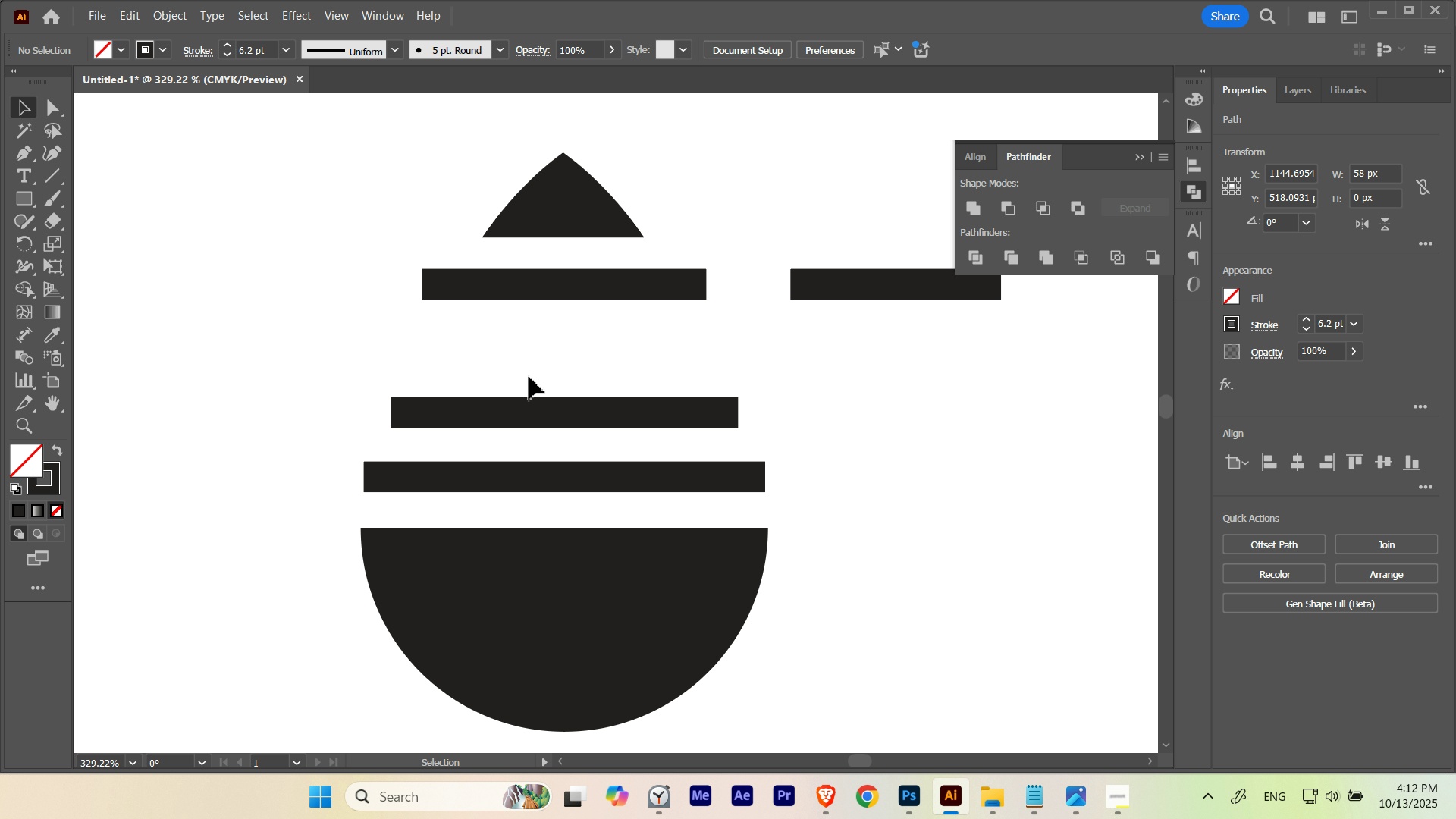 
hold_key(key=ShiftLeft, duration=1.34)
 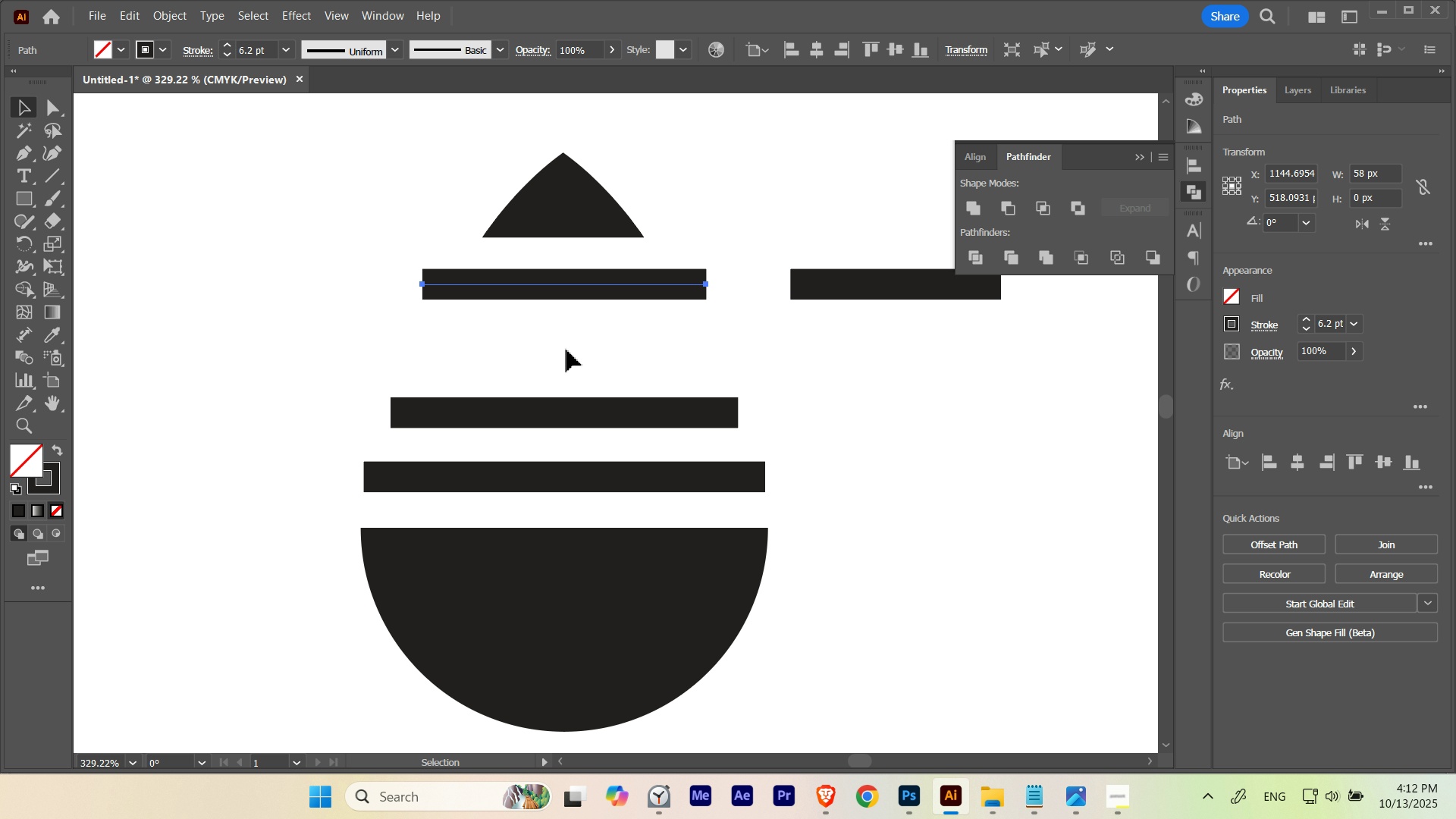 
left_click([566, 350])
 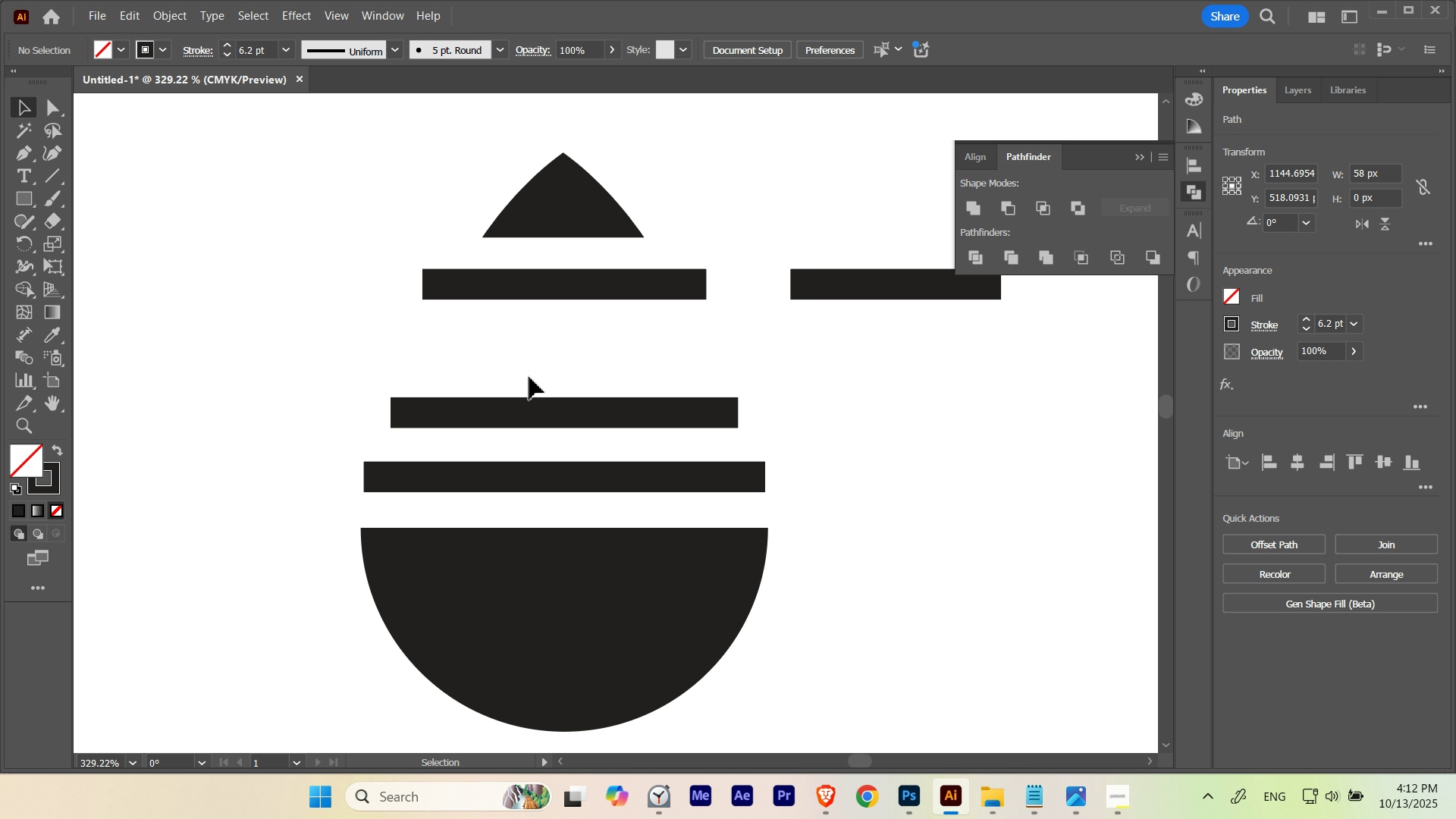 
left_click_drag(start_coordinate=[529, 377], to_coordinate=[606, 431])
 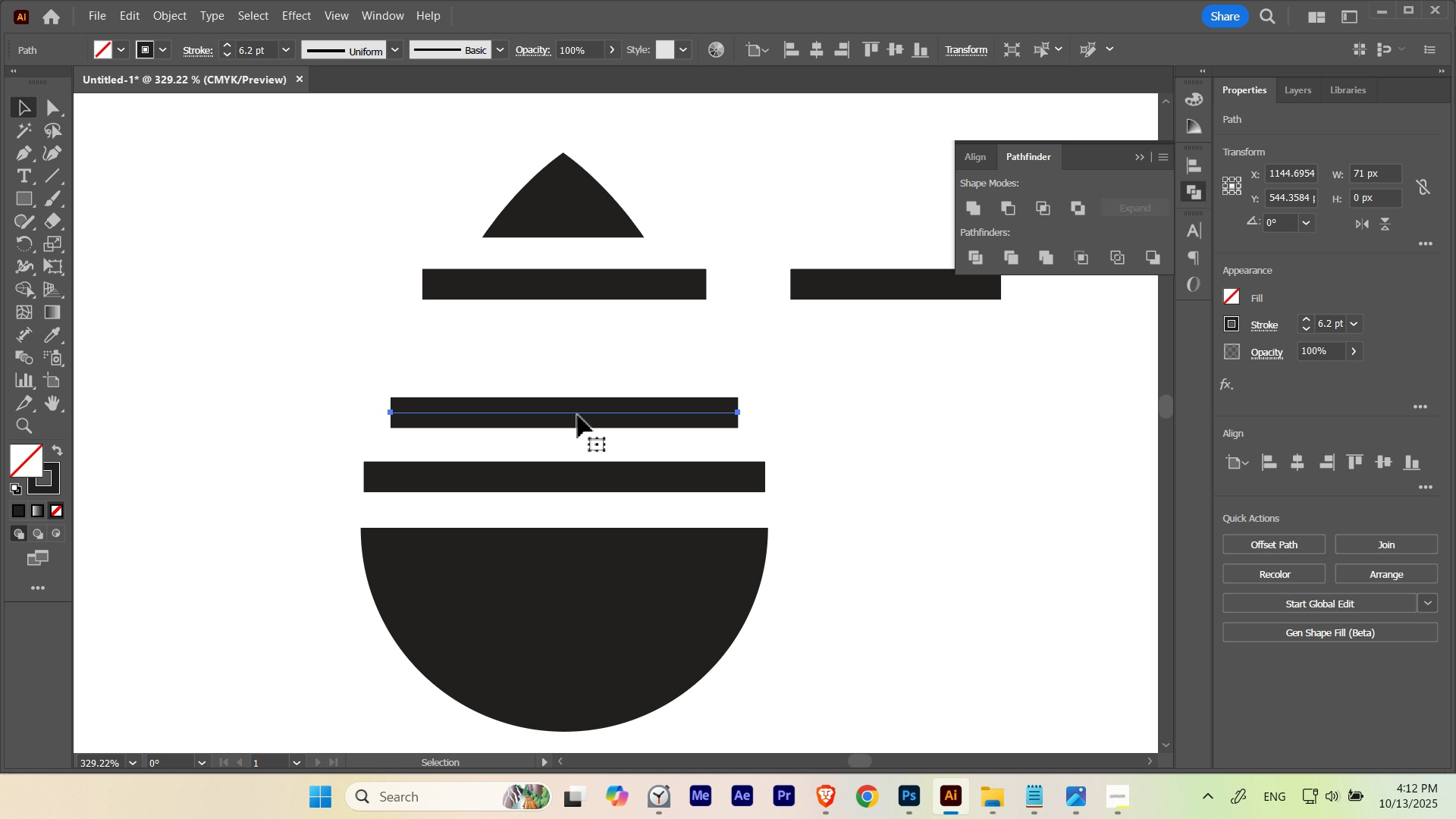 
left_click_drag(start_coordinate=[578, 415], to_coordinate=[579, 381])
 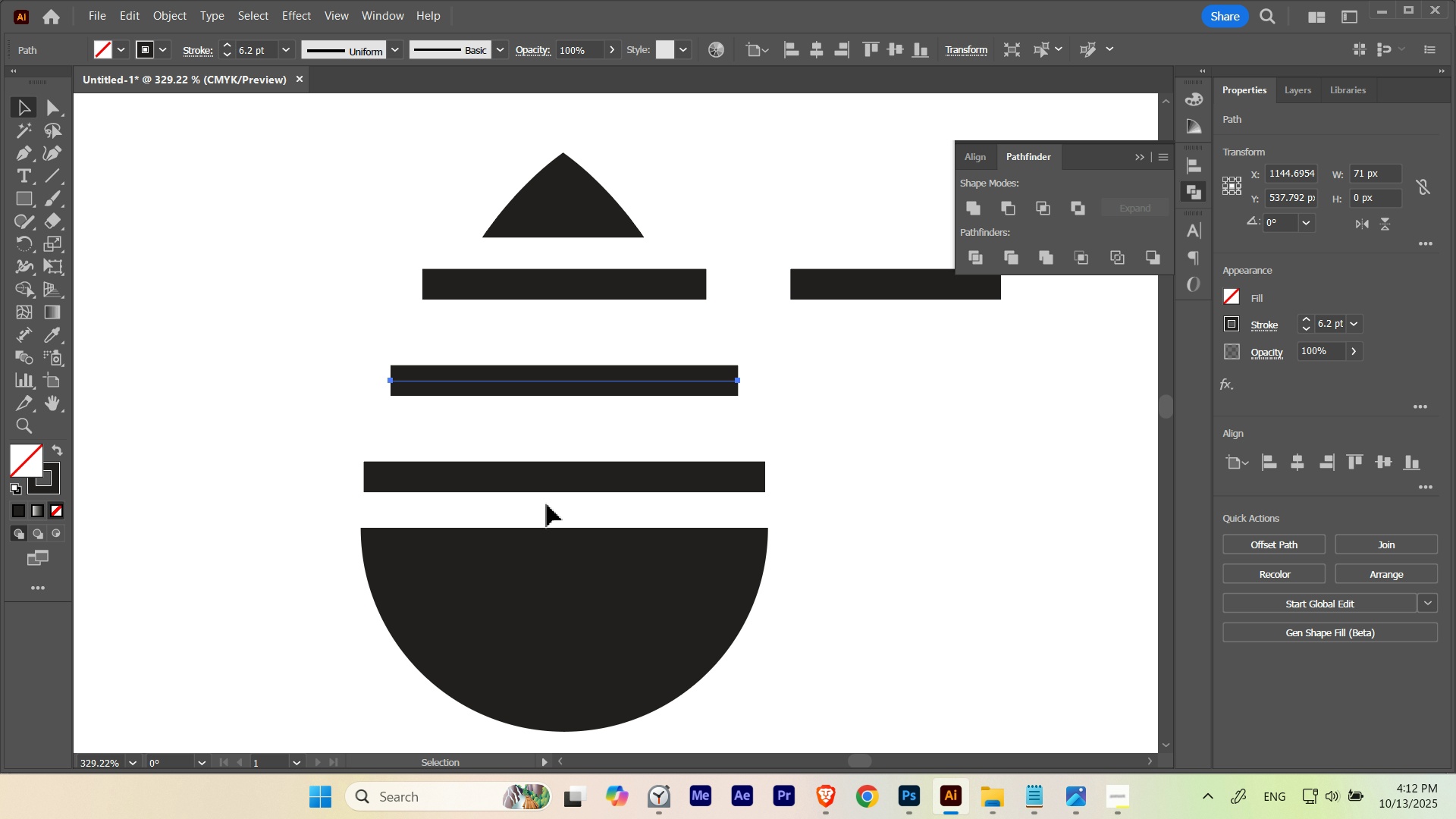 
hold_key(key=ShiftLeft, duration=1.27)
 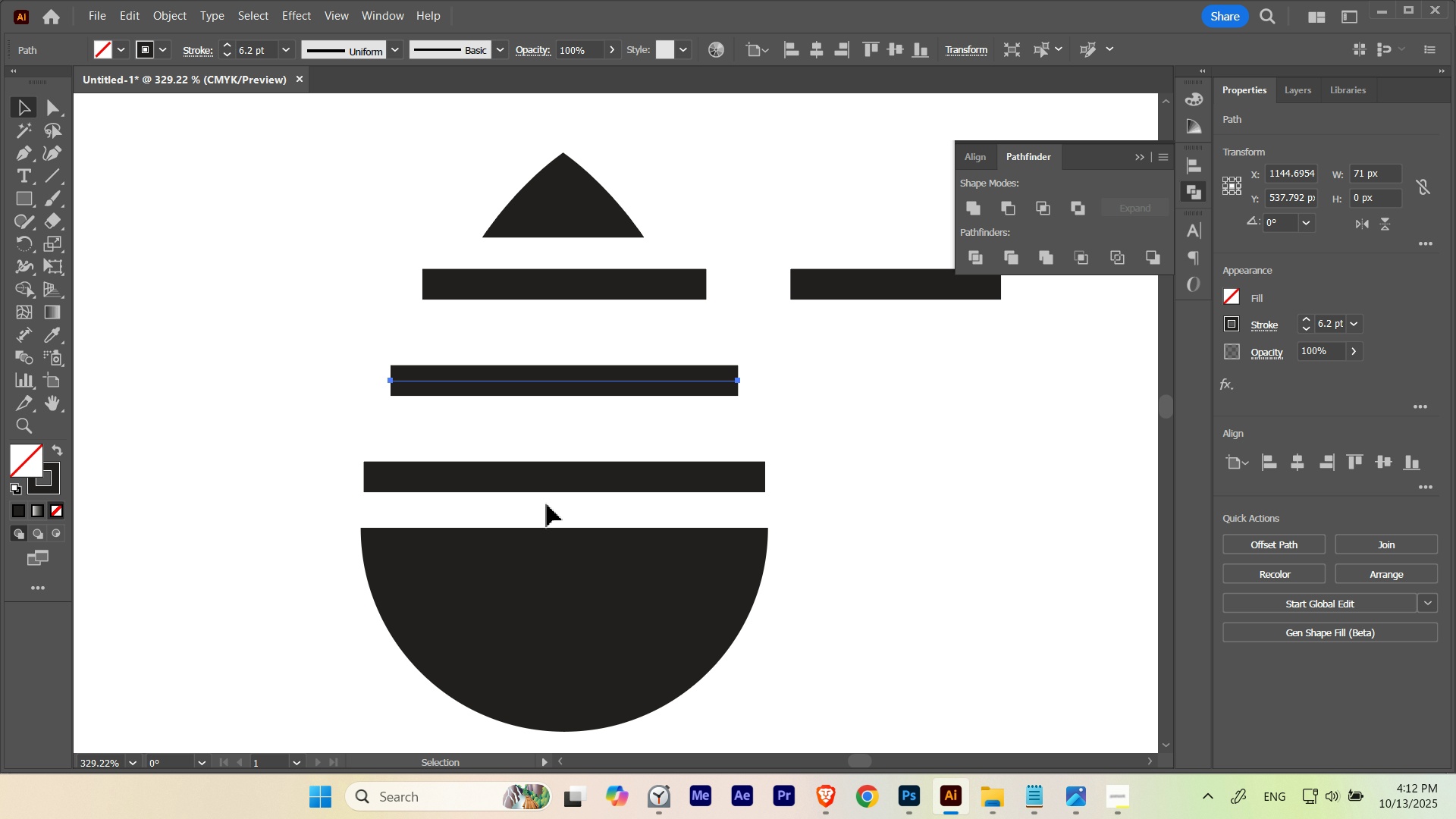 
left_click_drag(start_coordinate=[547, 504], to_coordinate=[579, 269])
 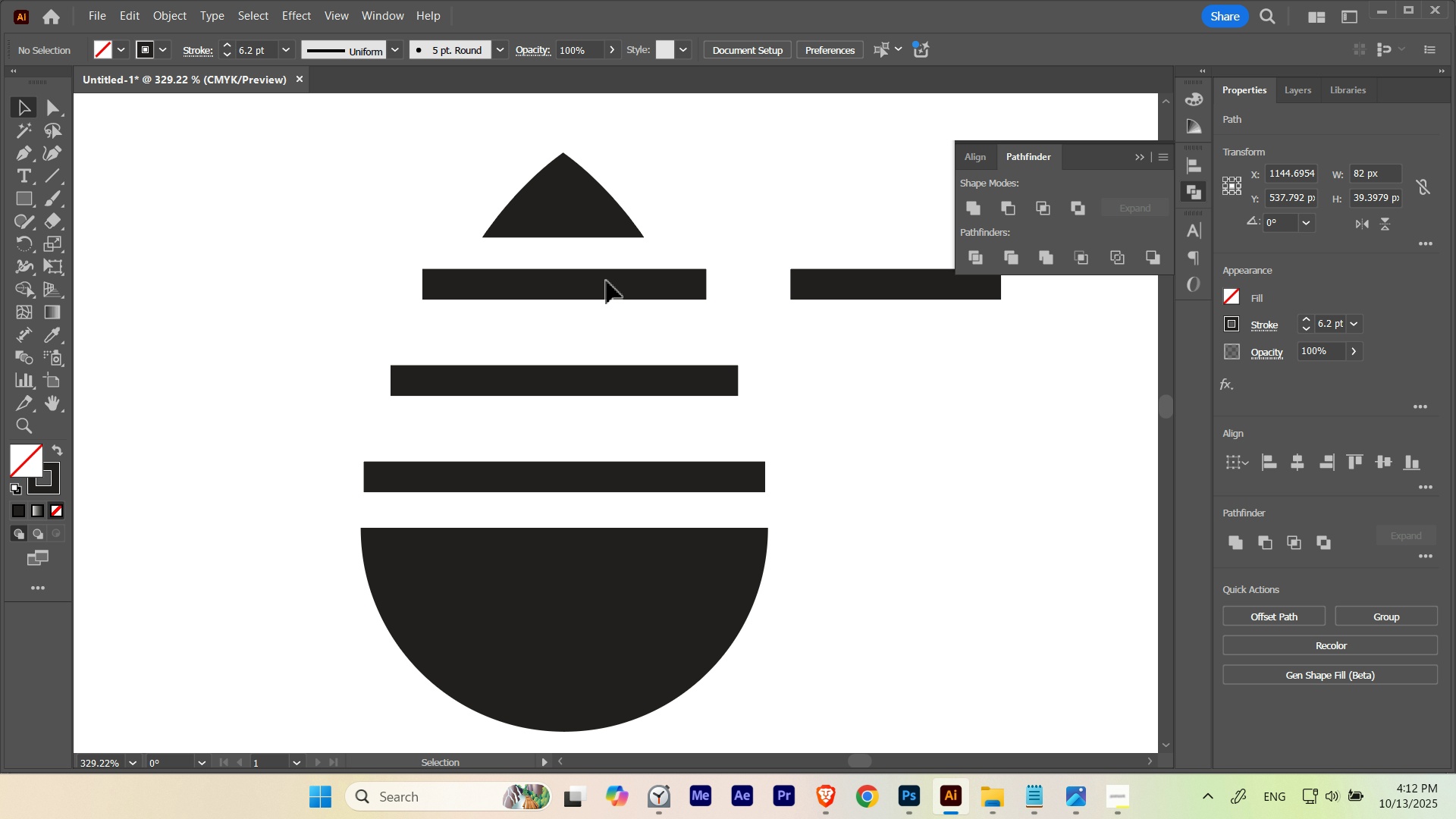 
left_click_drag(start_coordinate=[602, 264], to_coordinate=[621, 307])
 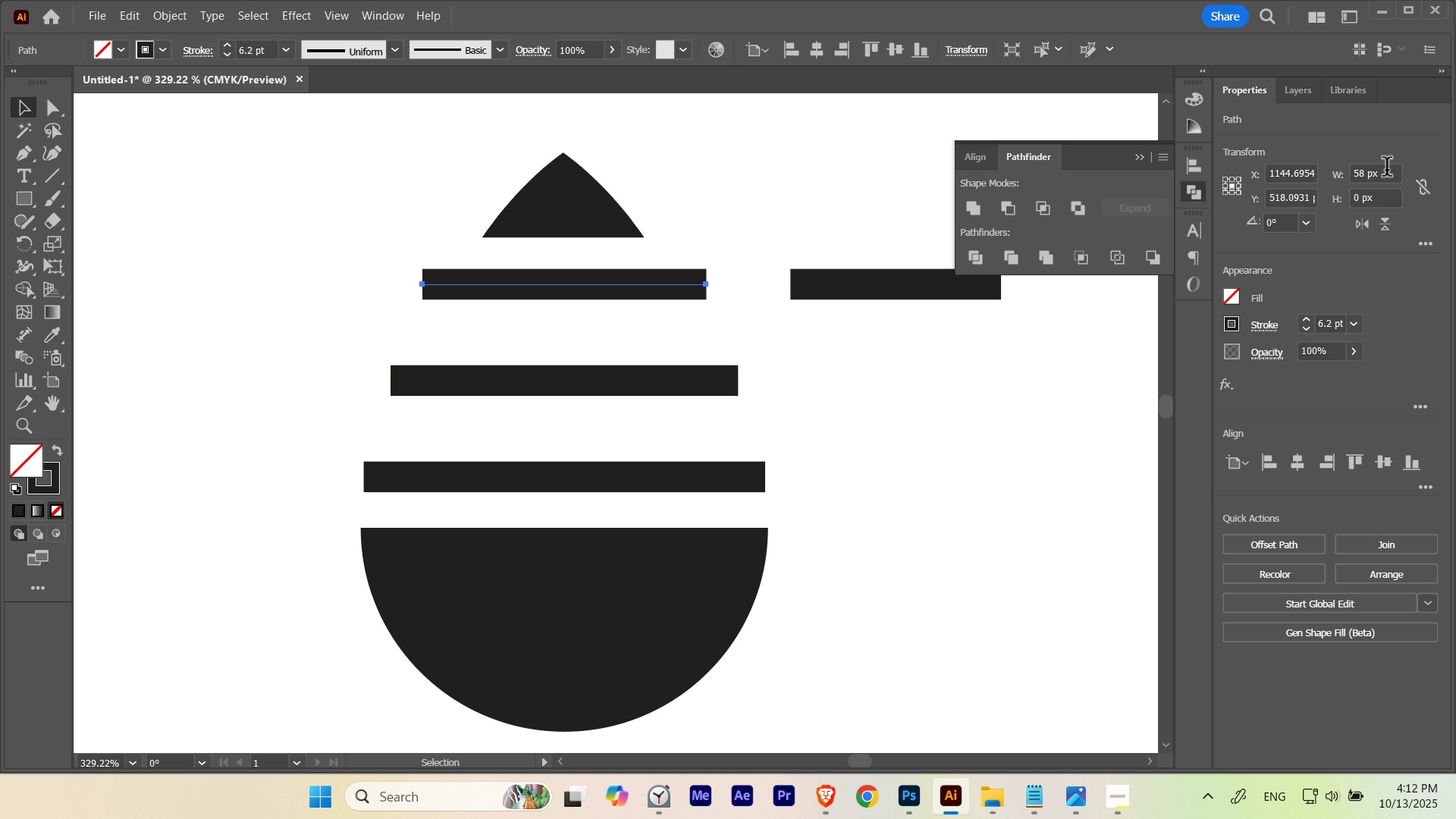 
hold_key(key=ShiftLeft, duration=0.86)
scroll: coordinate [1386, 170], scroll_direction: down, amount: 4.0
 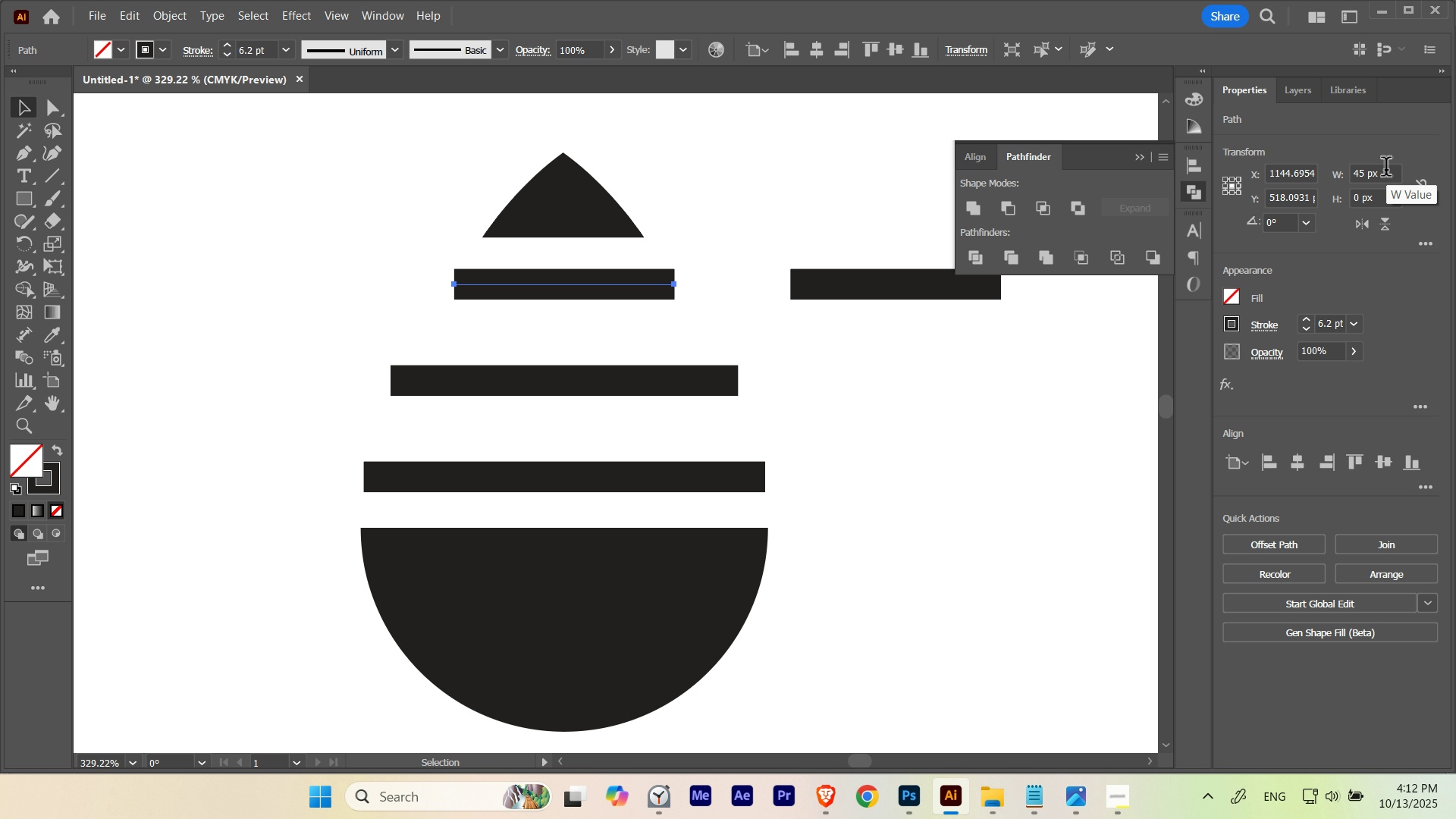 
scroll: coordinate [1386, 170], scroll_direction: none, amount: 0.0
 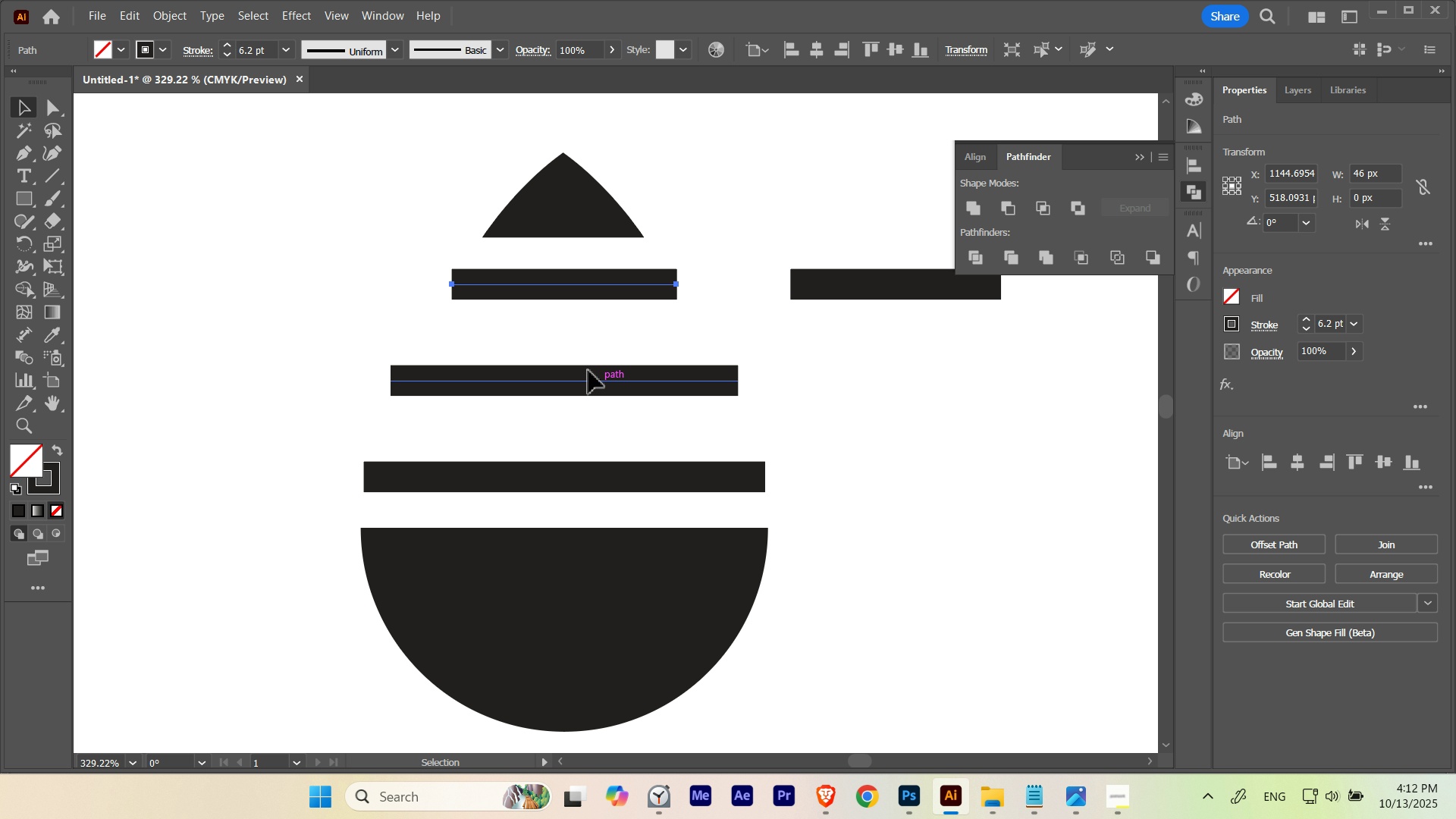 
left_click_drag(start_coordinate=[582, 356], to_coordinate=[612, 404])
 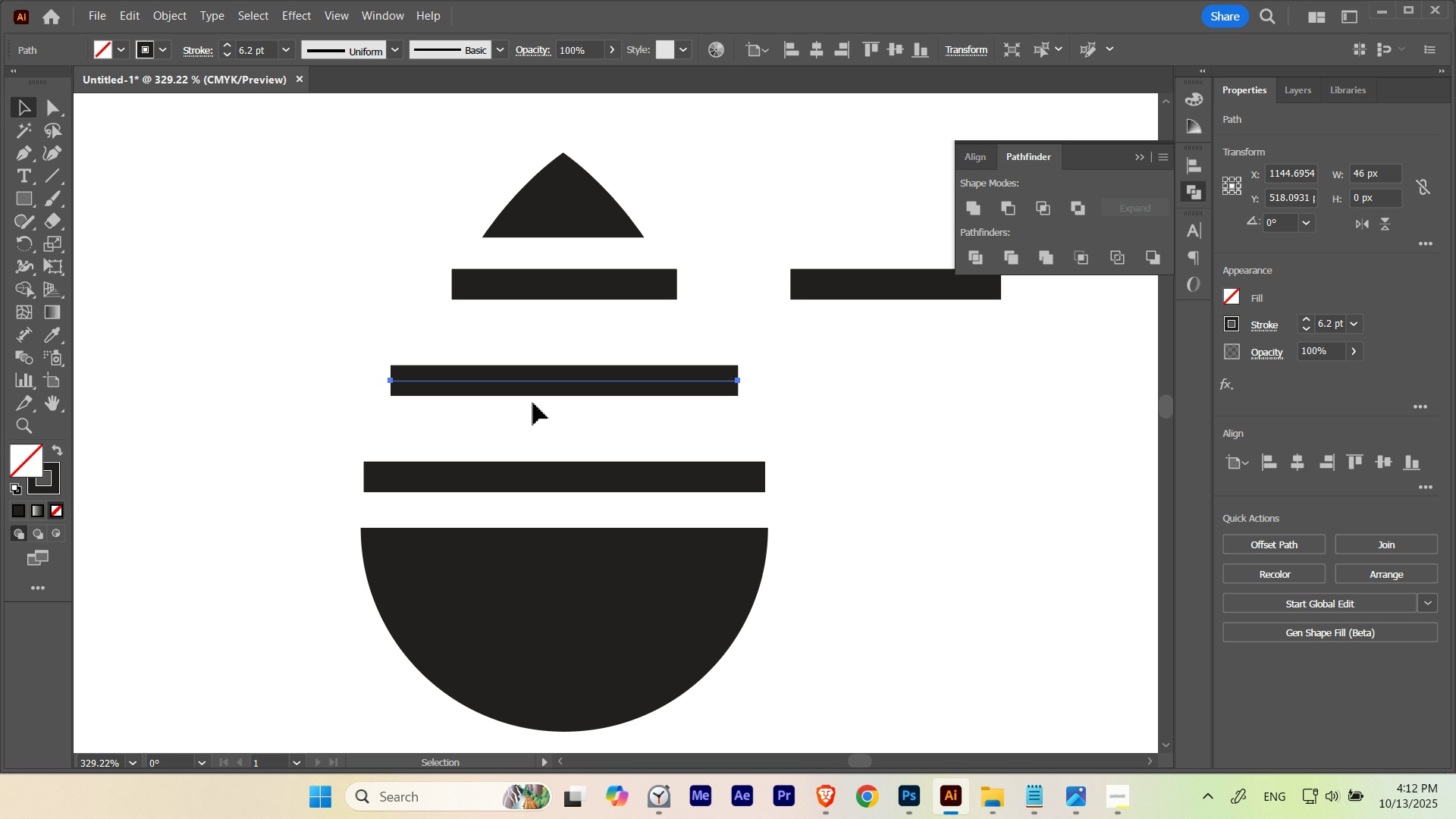 
hold_key(key=ControlLeft, duration=0.43)
 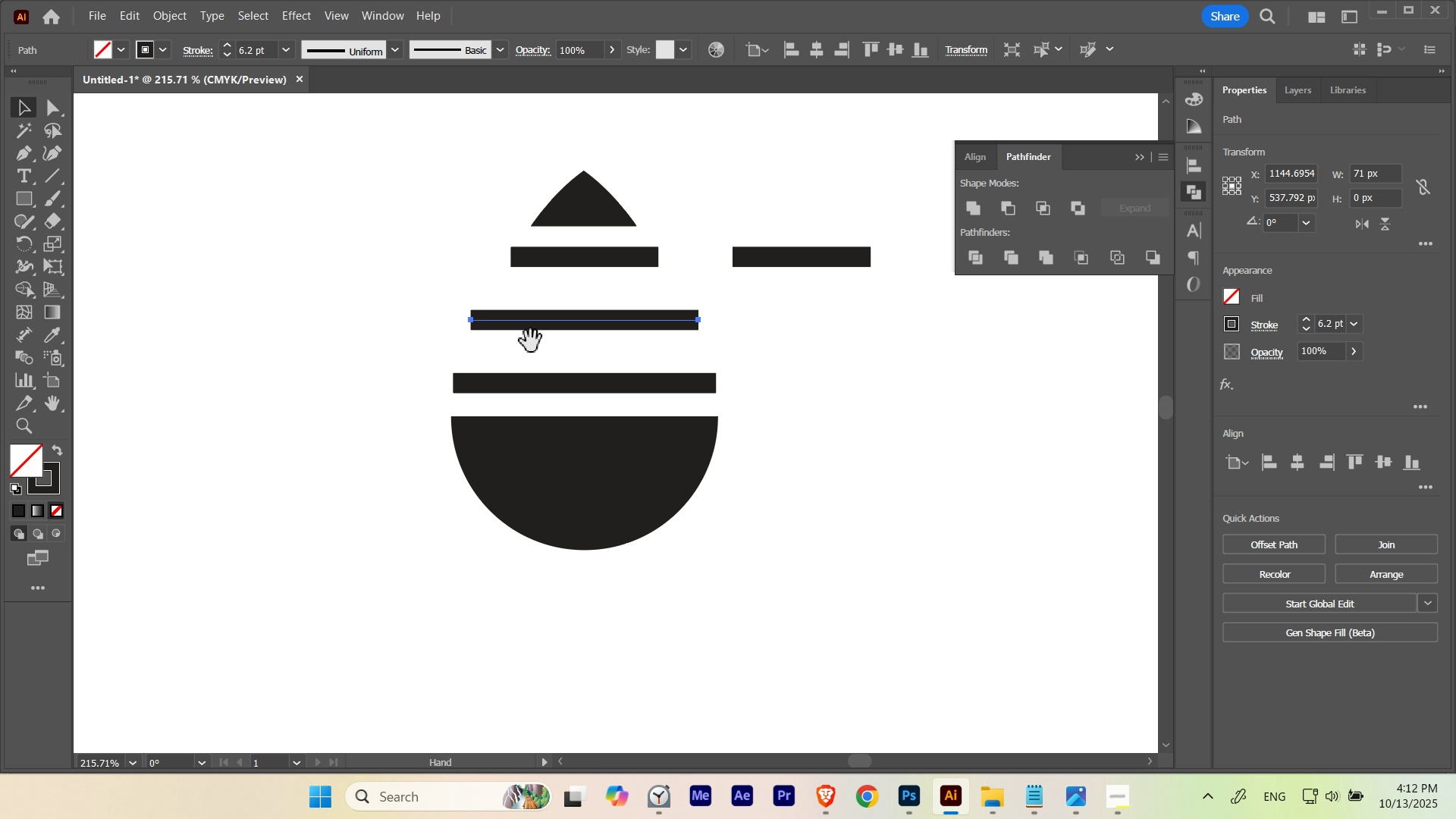 
hold_key(key=Space, duration=1.0)
 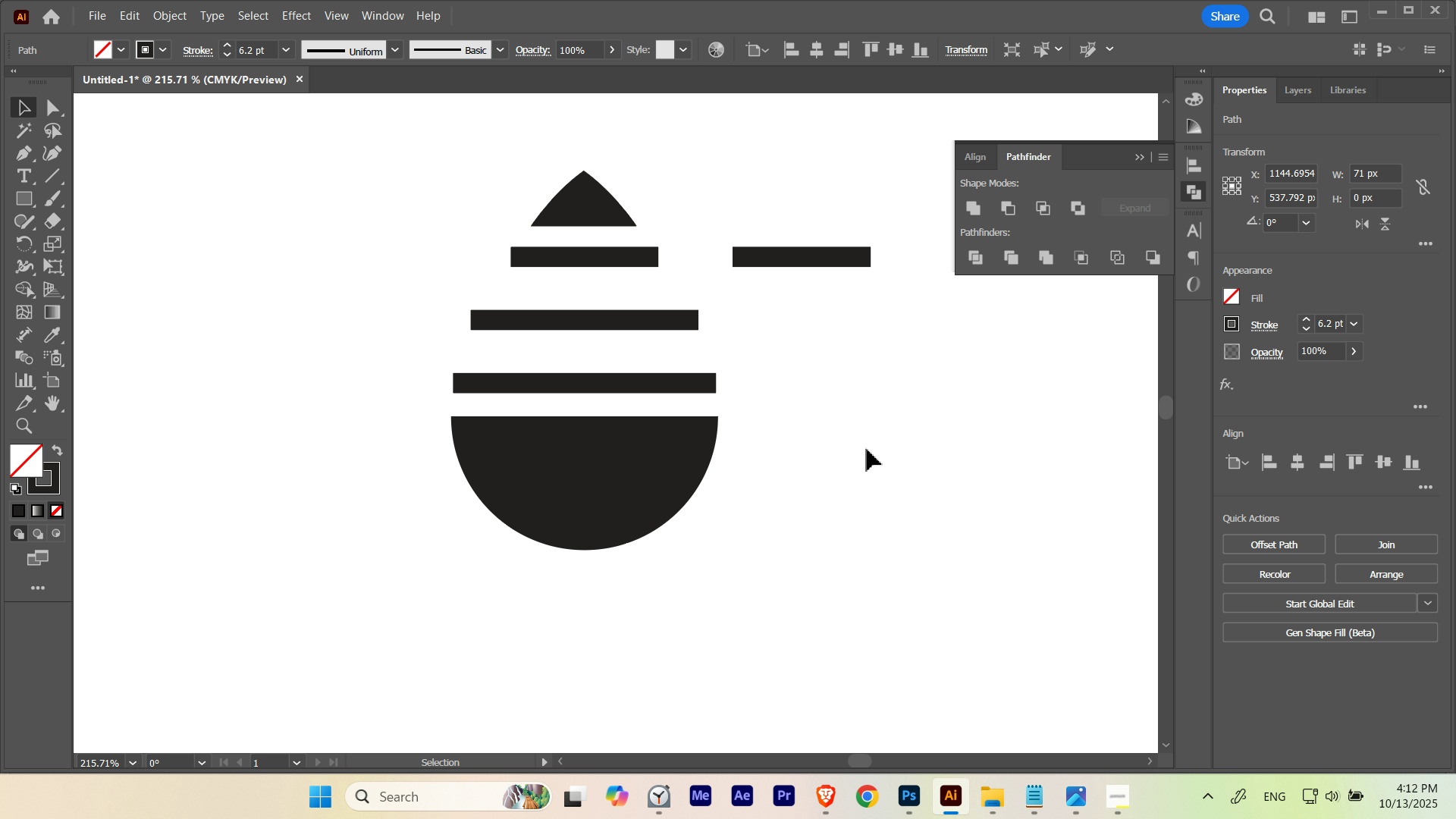 
left_click_drag(start_coordinate=[544, 363], to_coordinate=[451, 394])
 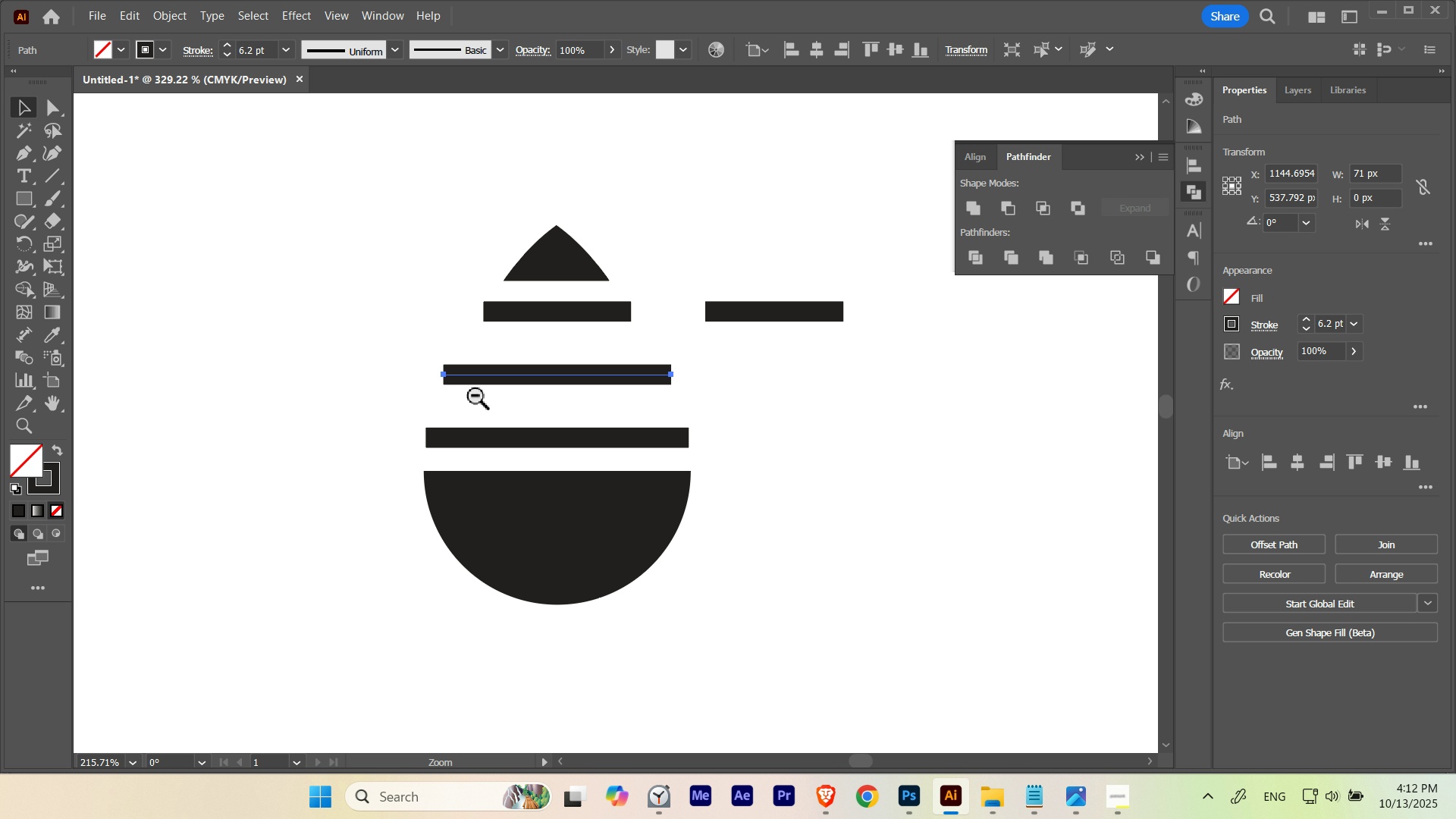 
left_click_drag(start_coordinate=[475, 396], to_coordinate=[504, 341])
 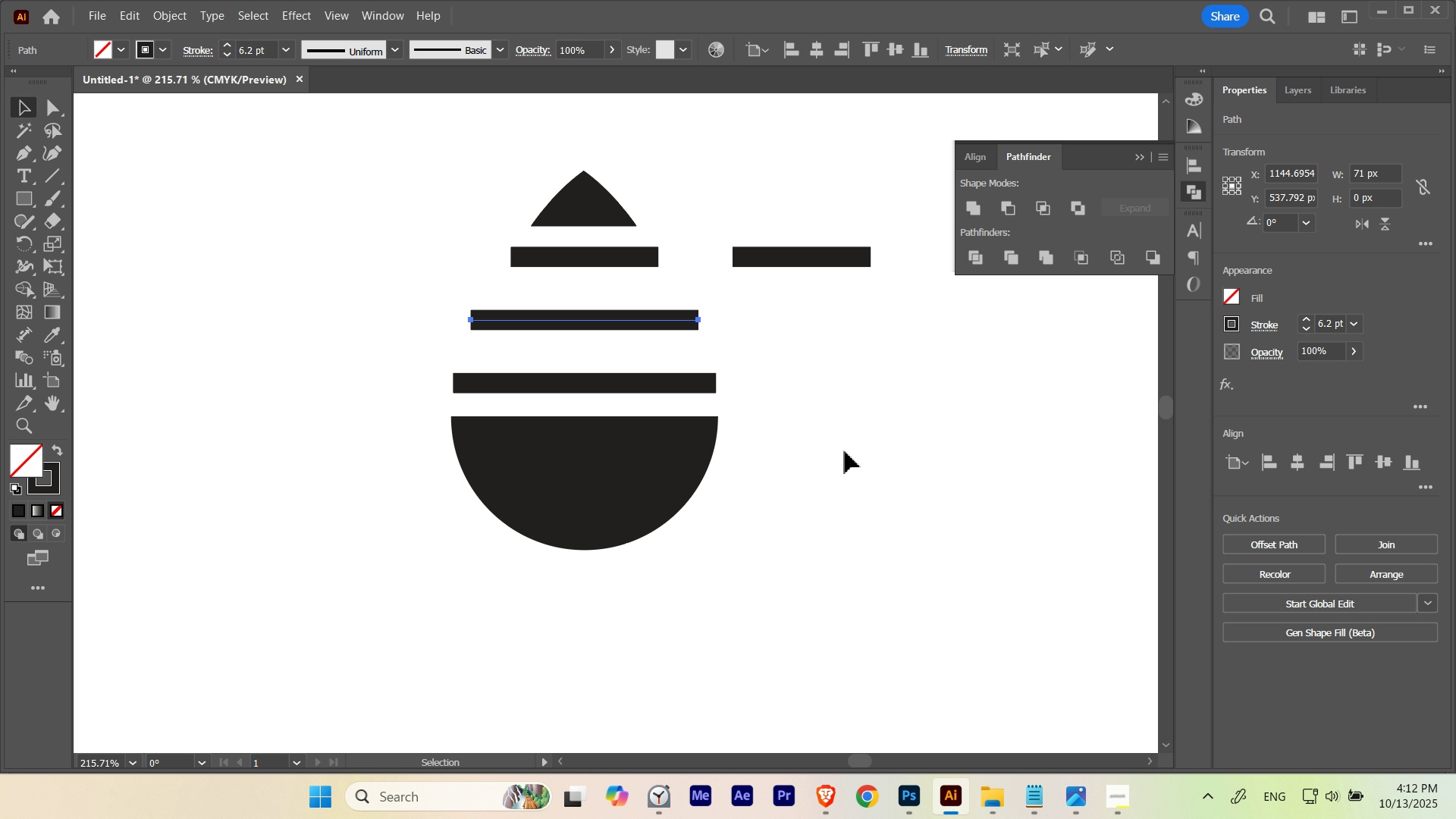 
key(Control+ControlLeft)
 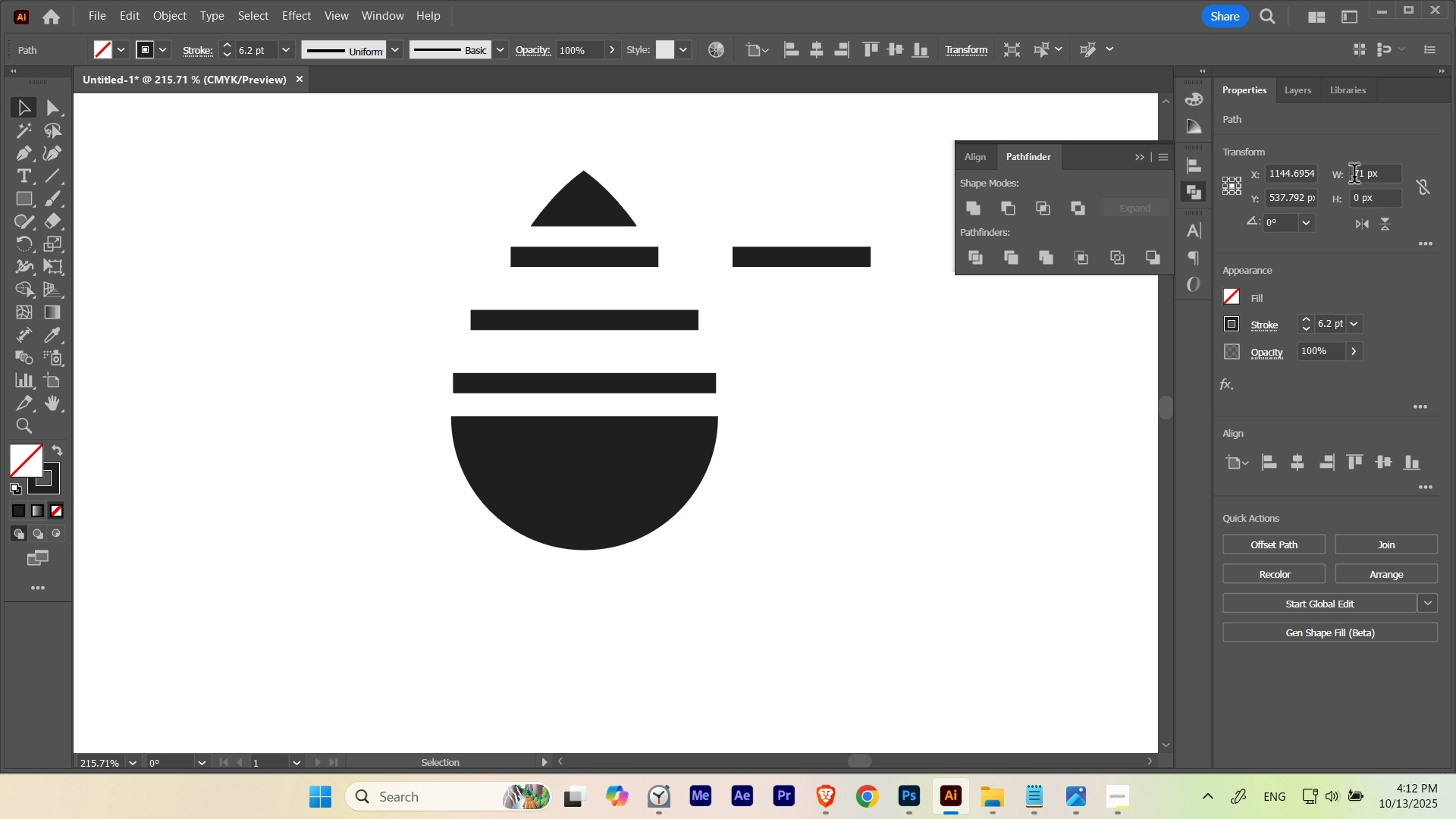 
key(Control+H)
 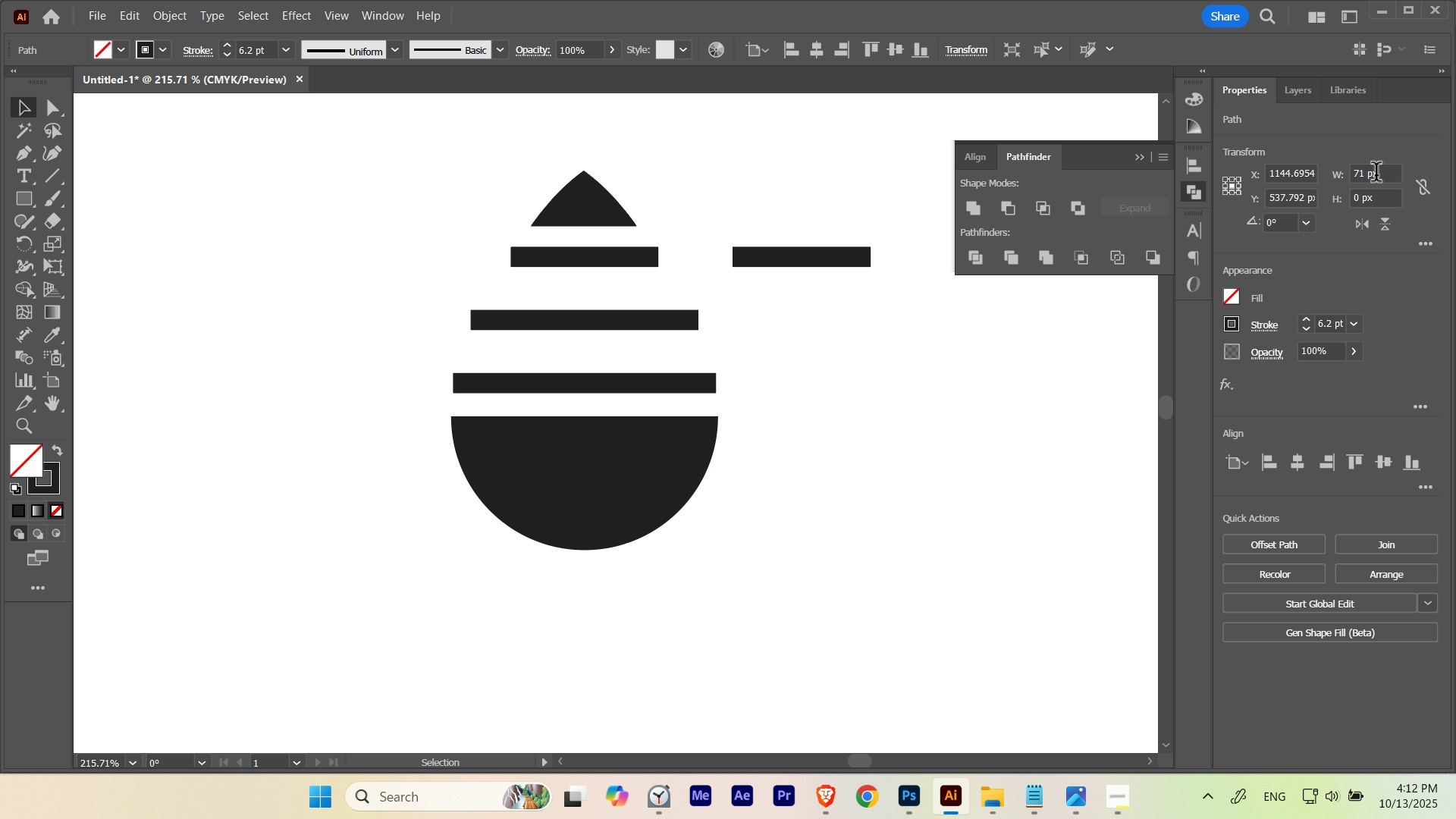 
scroll: coordinate [1376, 172], scroll_direction: down, amount: 4.0
 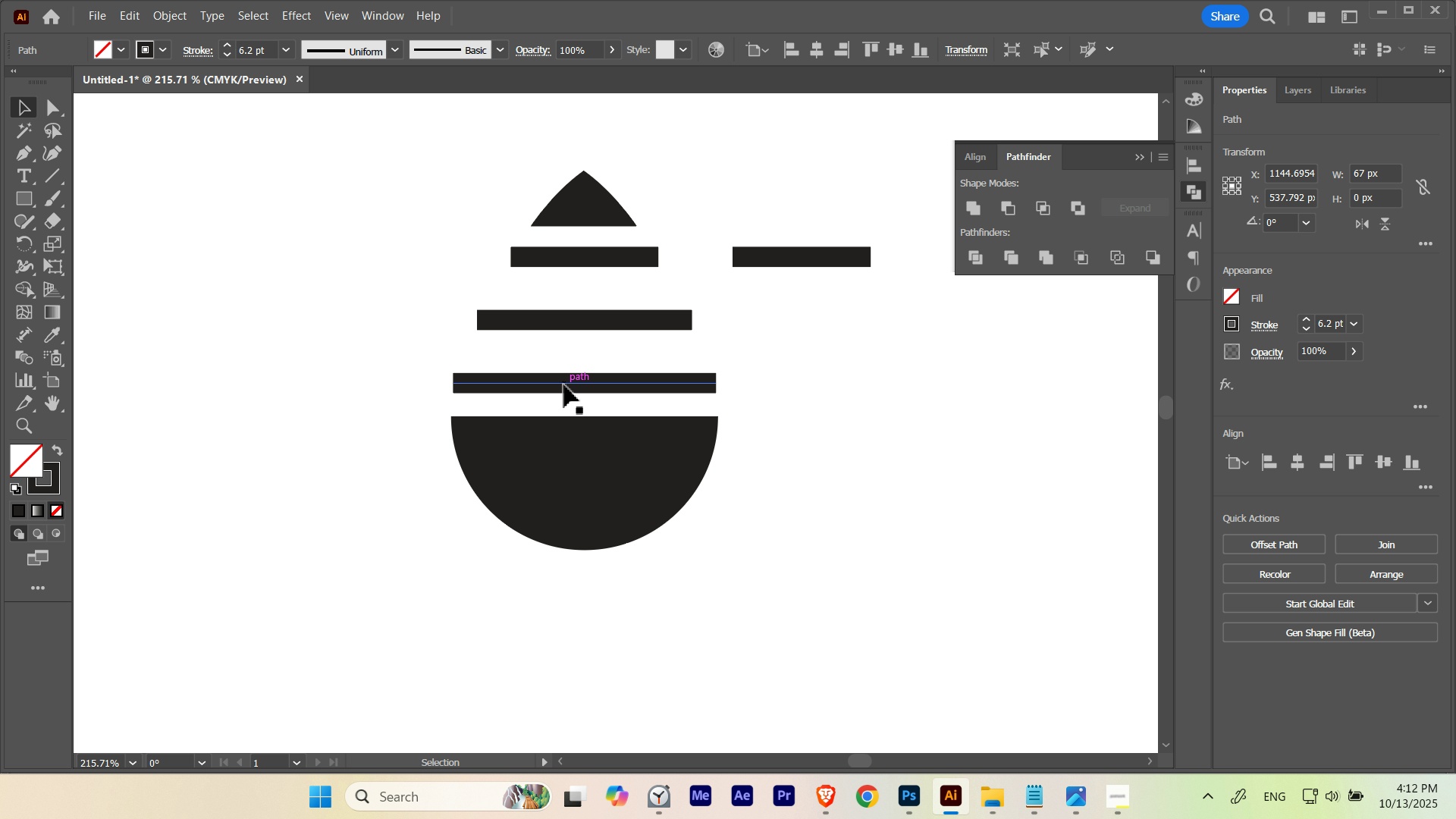 
left_click_drag(start_coordinate=[564, 385], to_coordinate=[564, 371])
 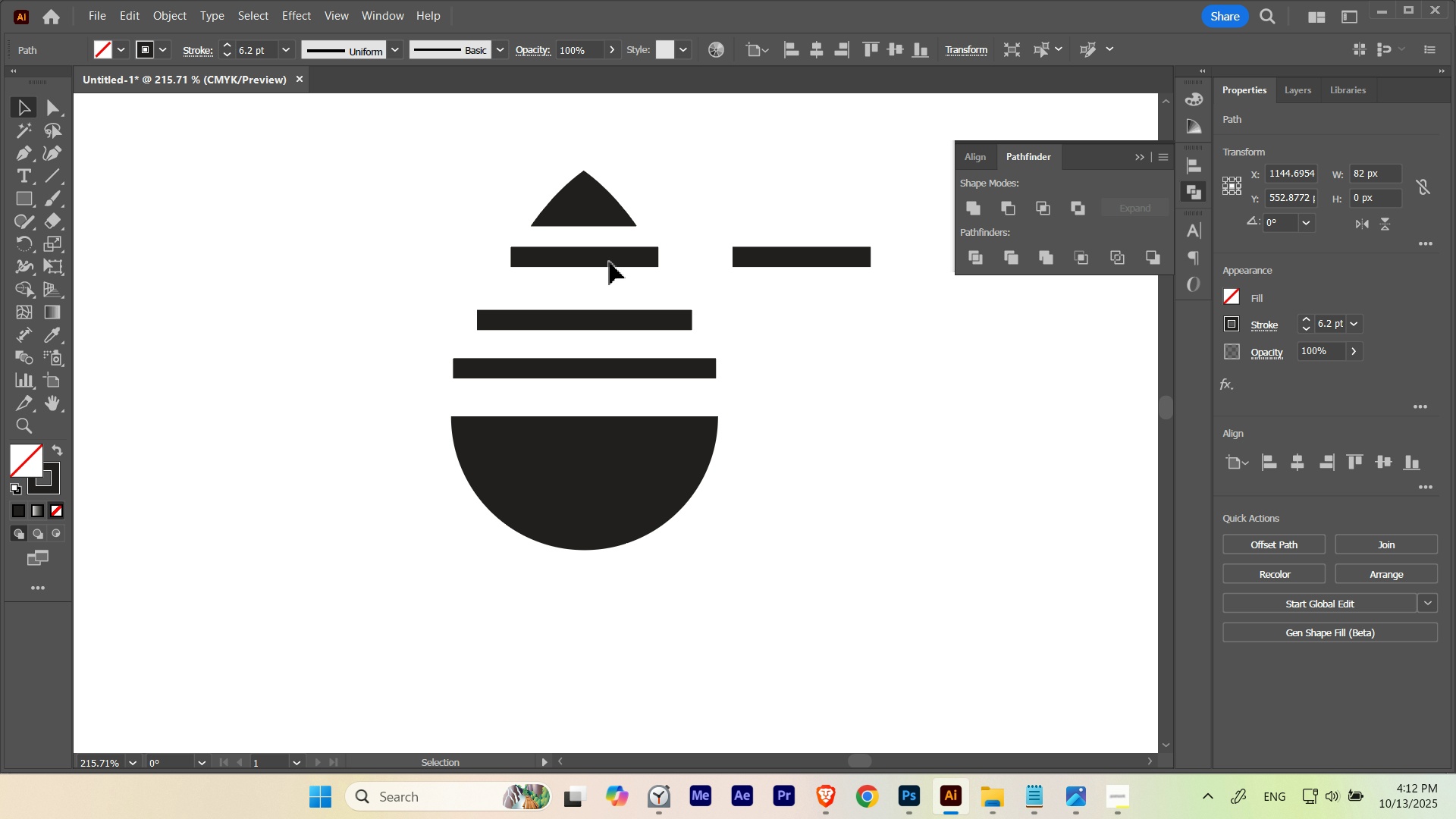 
hold_key(key=ShiftLeft, duration=2.4)
 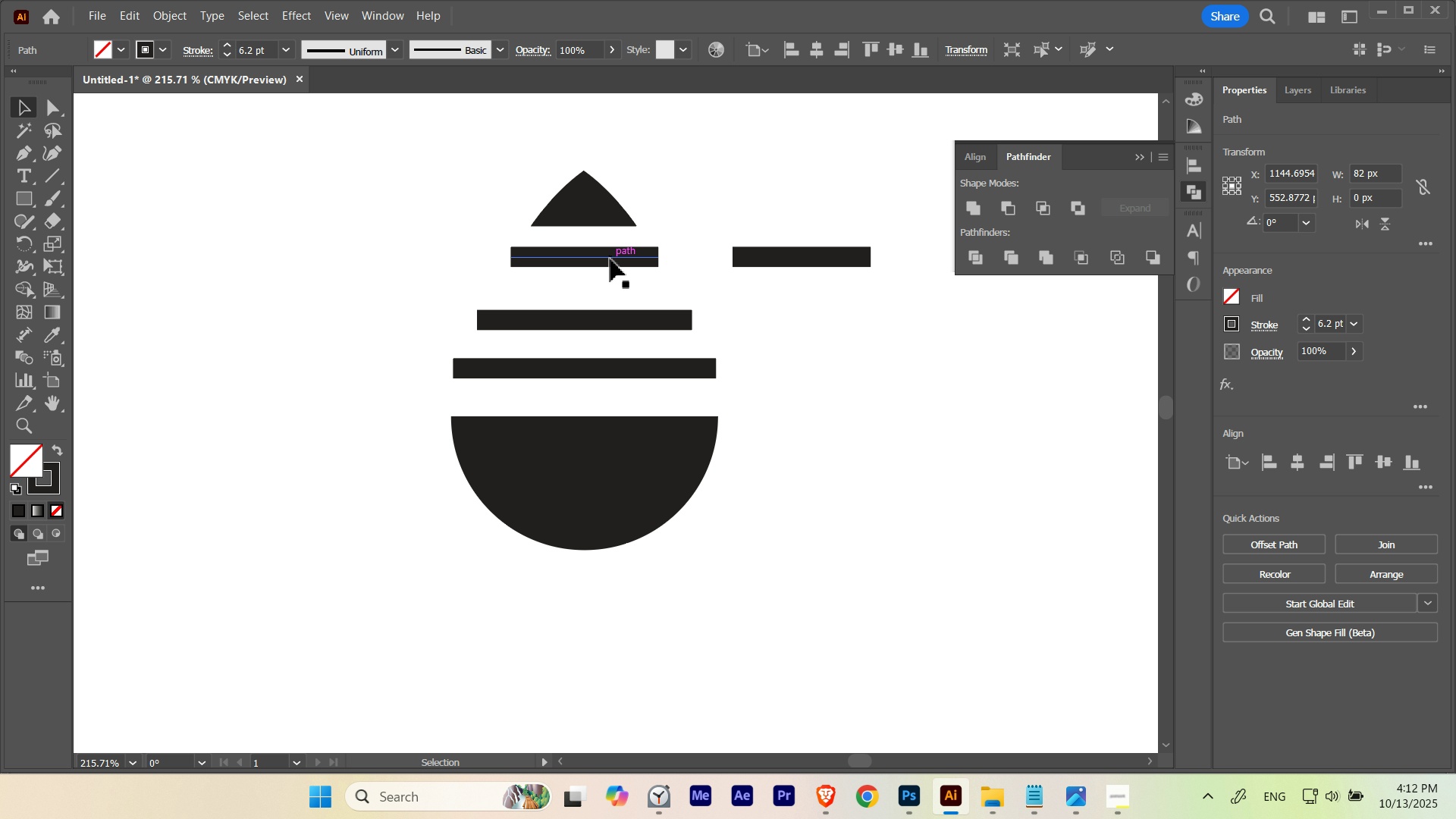 
left_click_drag(start_coordinate=[610, 257], to_coordinate=[610, 266])
 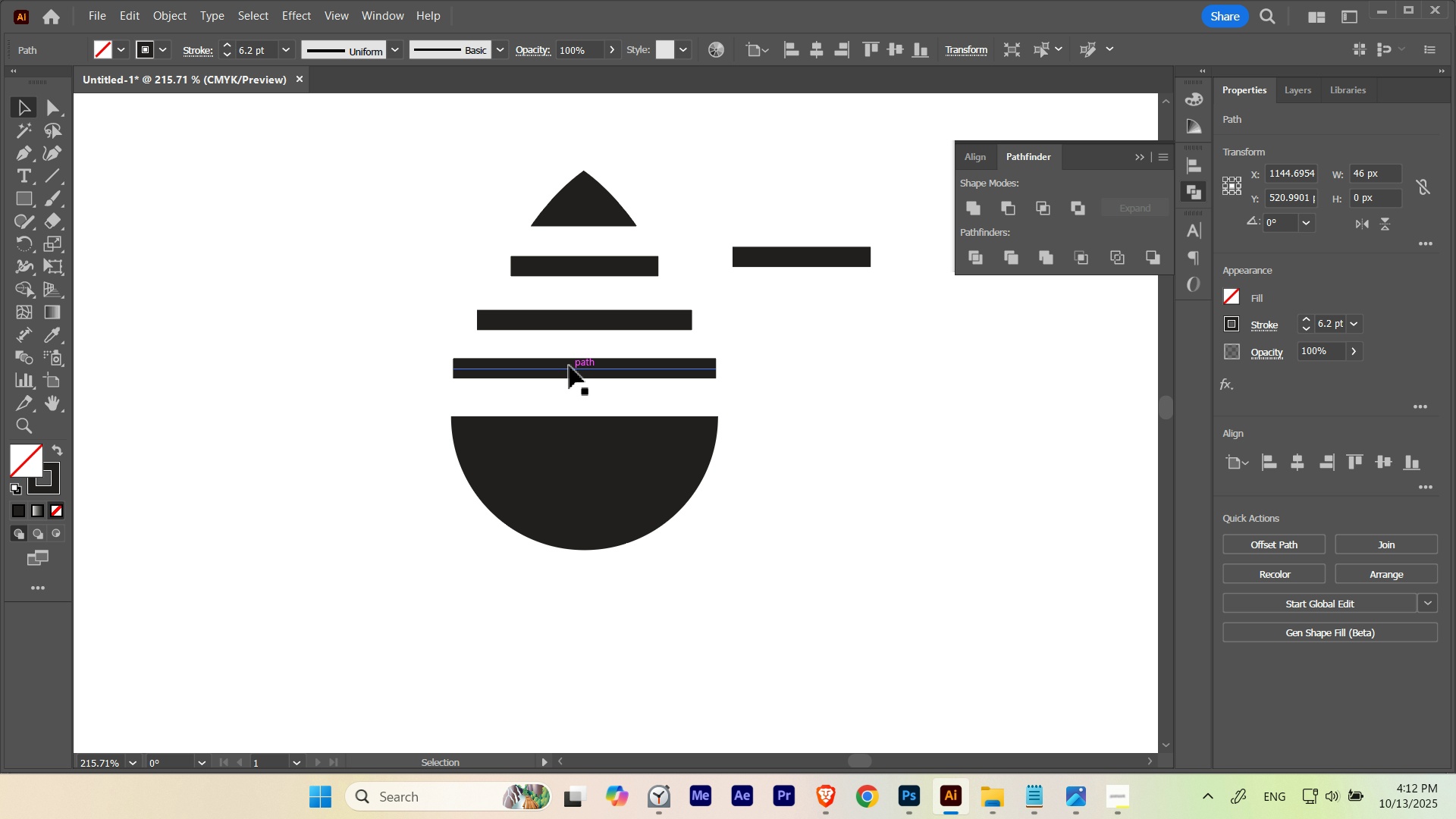 
hold_key(key=ShiftLeft, duration=1.05)
 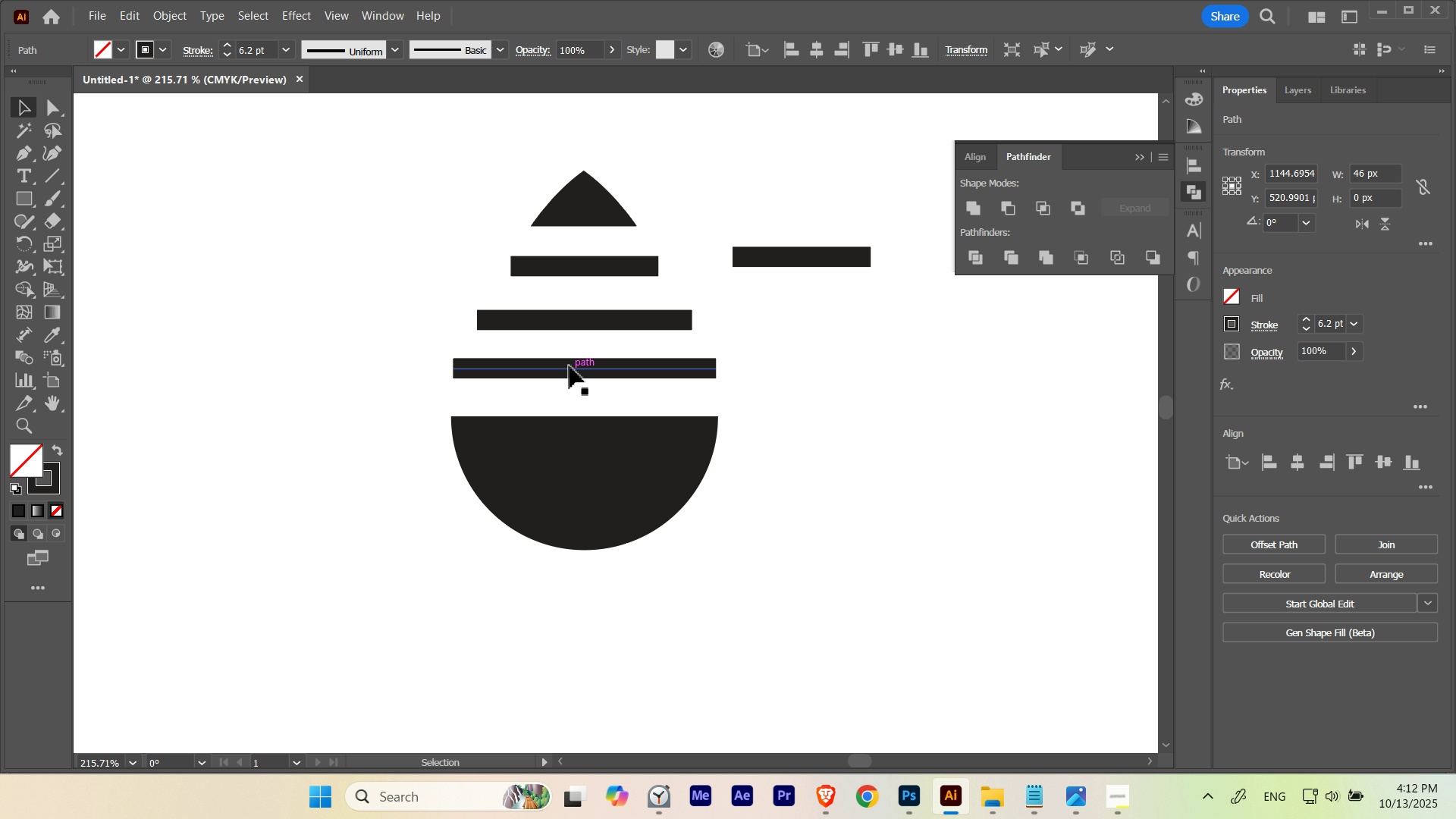 
left_click_drag(start_coordinate=[570, 366], to_coordinate=[568, 373])
 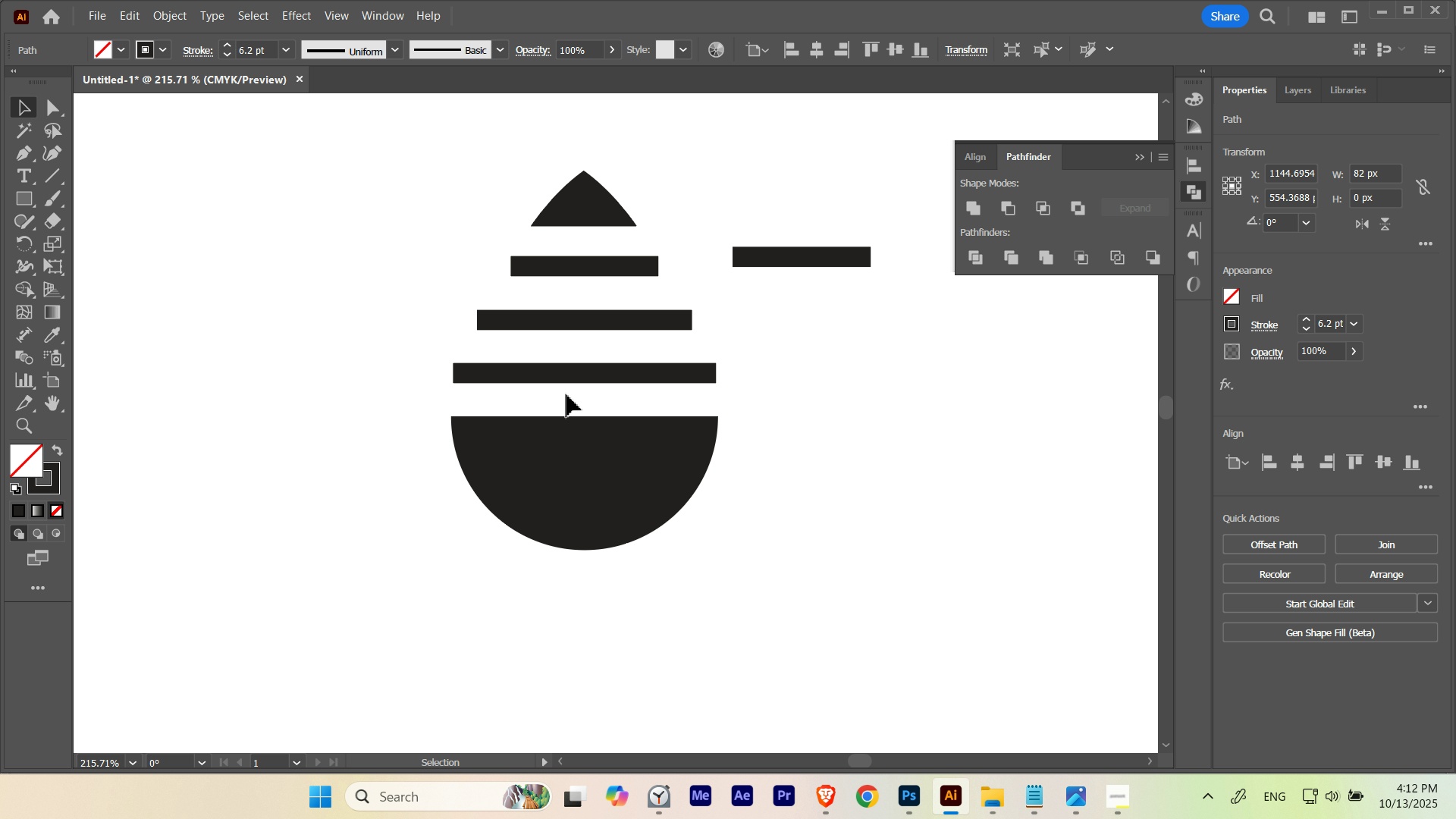 
hold_key(key=ShiftLeft, duration=1.67)
 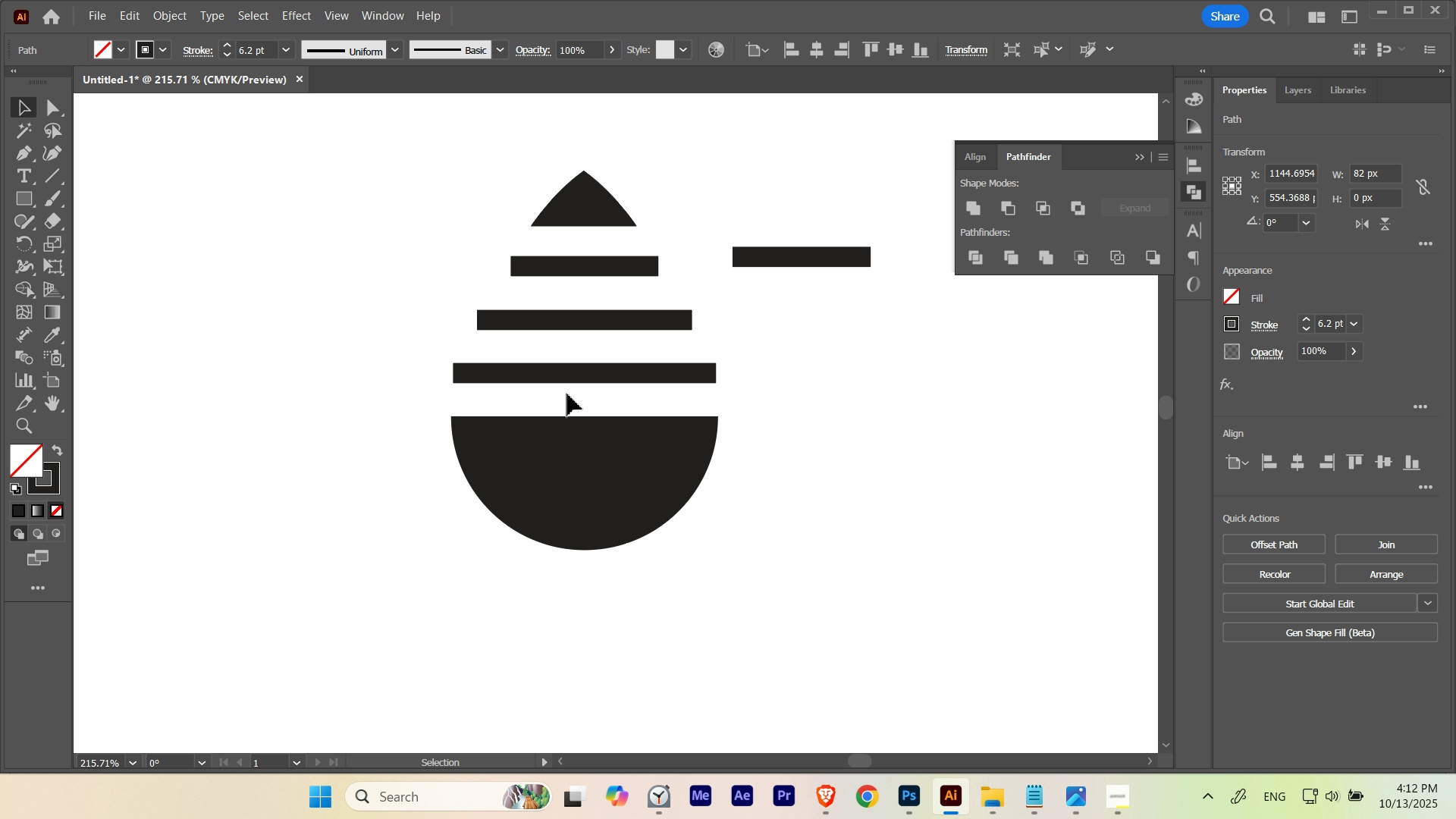 
left_click([567, 394])
 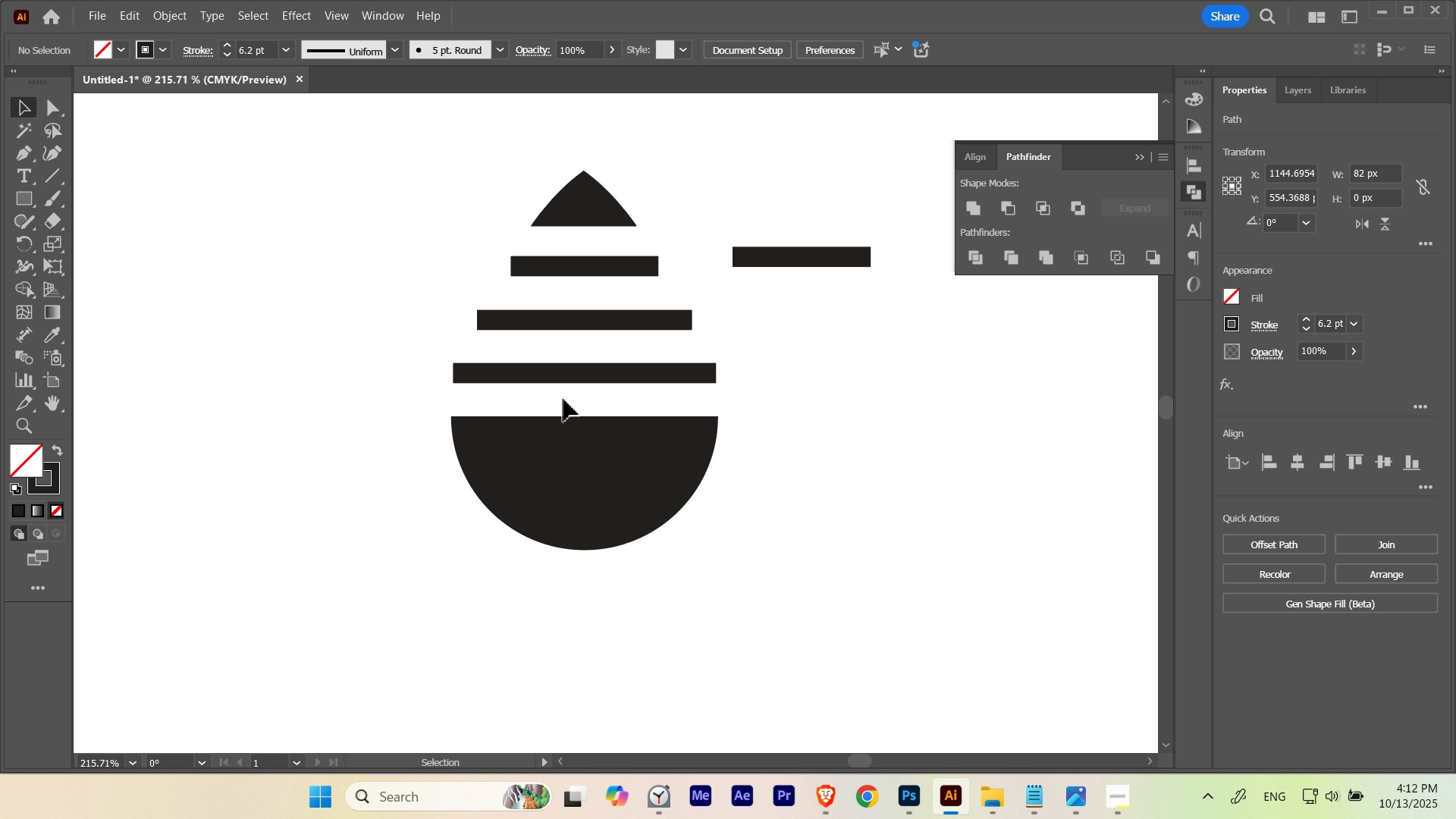 
left_click_drag(start_coordinate=[563, 399], to_coordinate=[588, 250])
 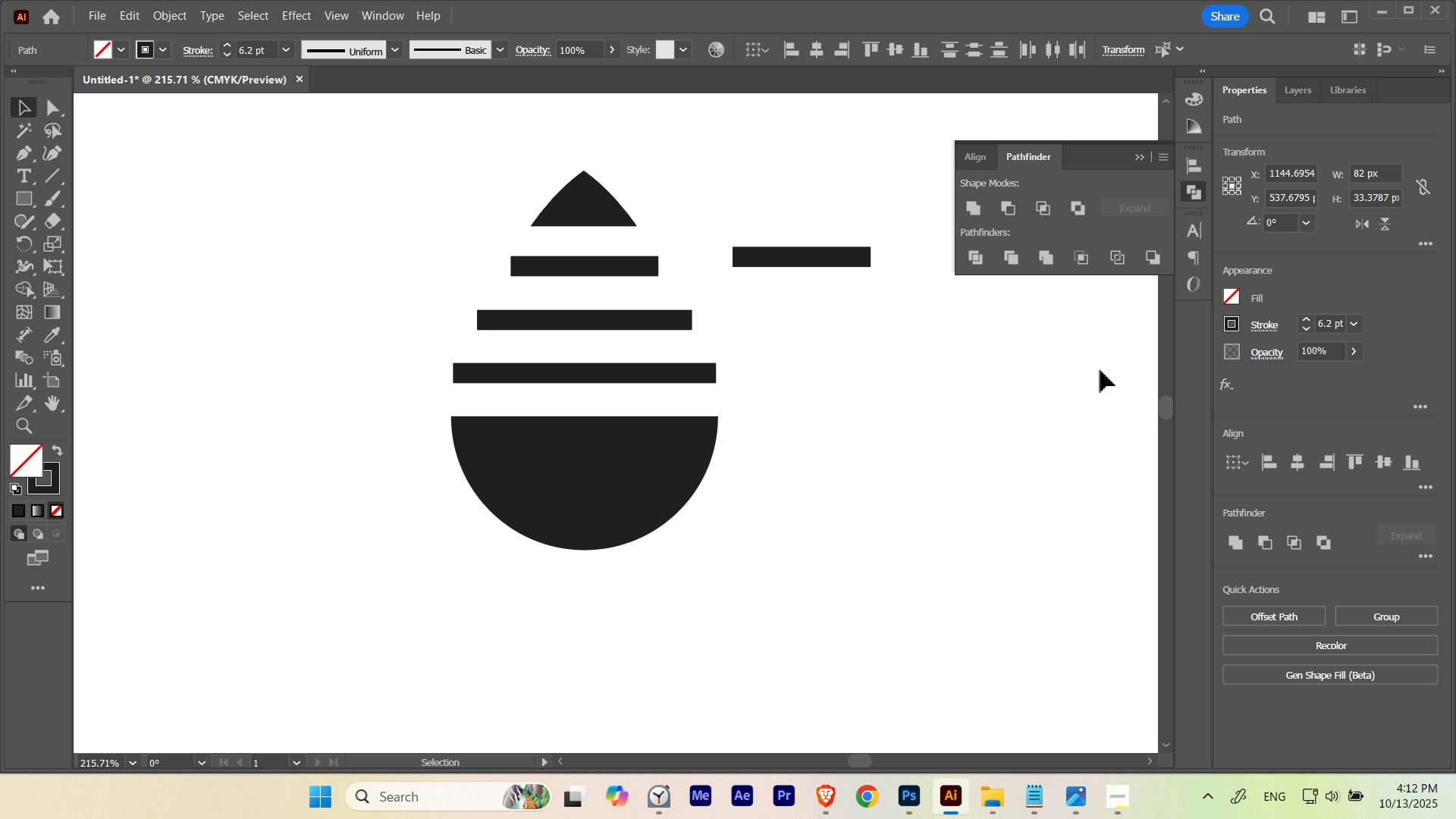 
key(Control+ControlLeft)
 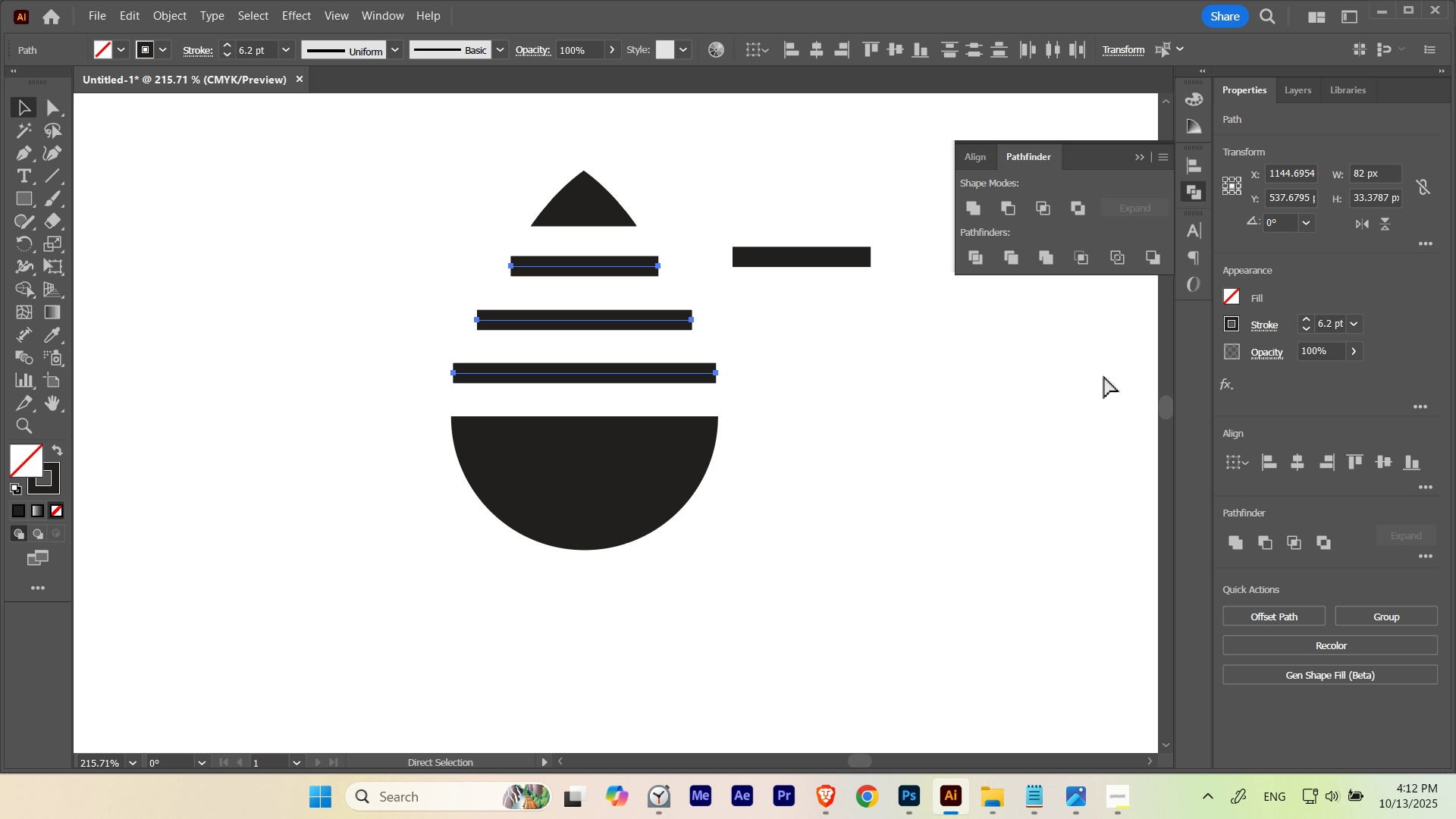 
key(Control+H)
 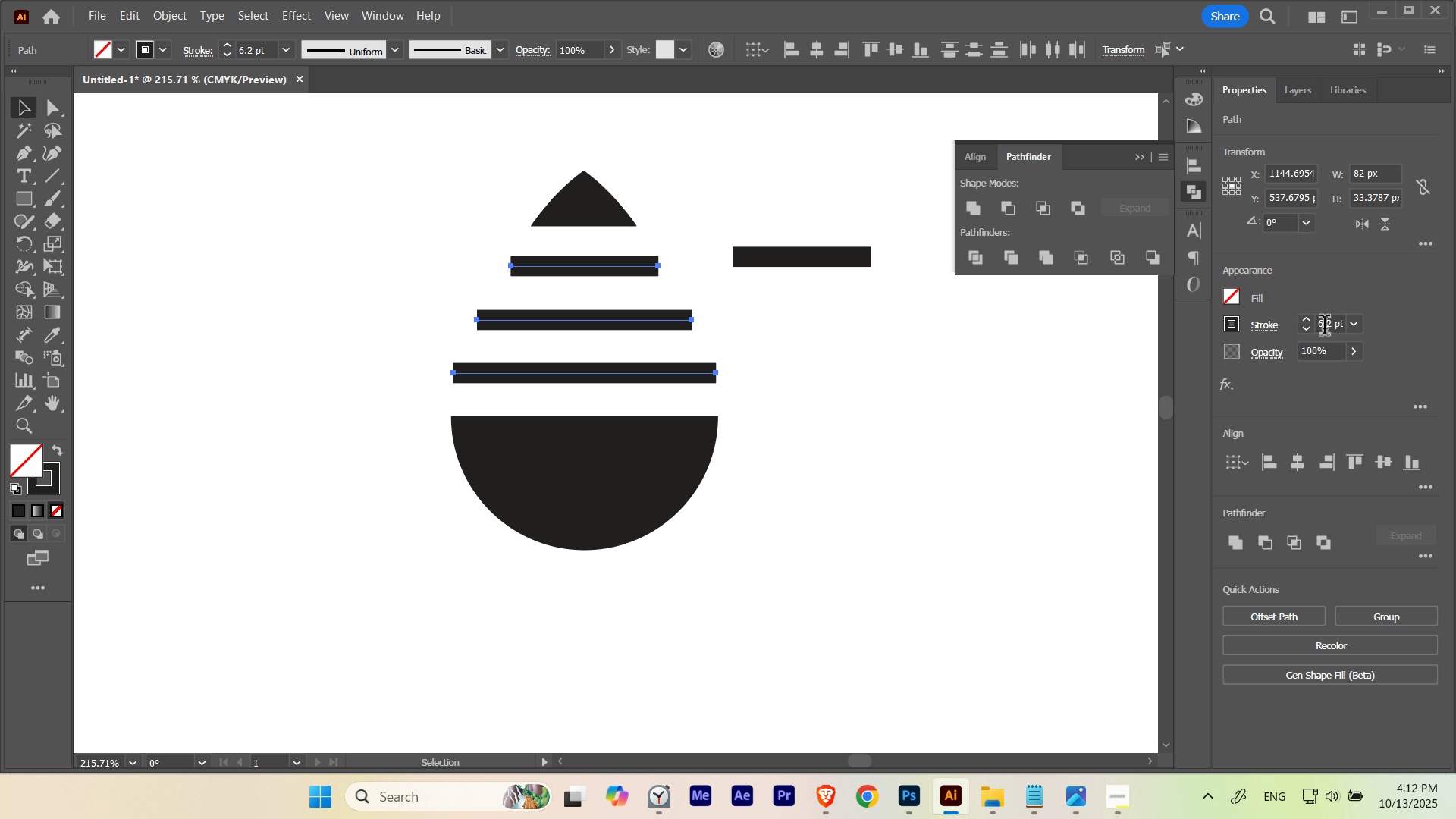 
key(Control+ControlLeft)
 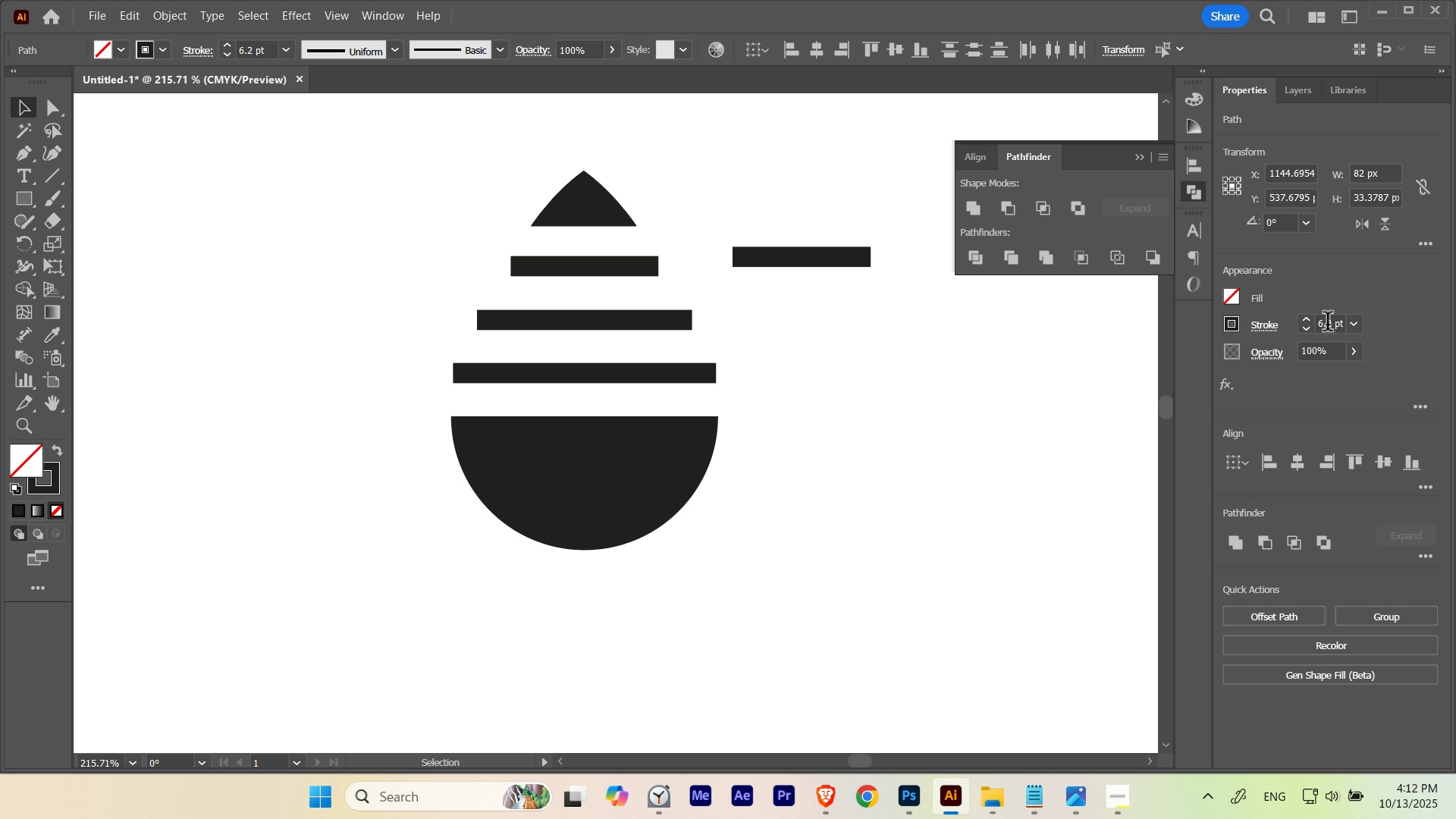 
key(Control+H)
 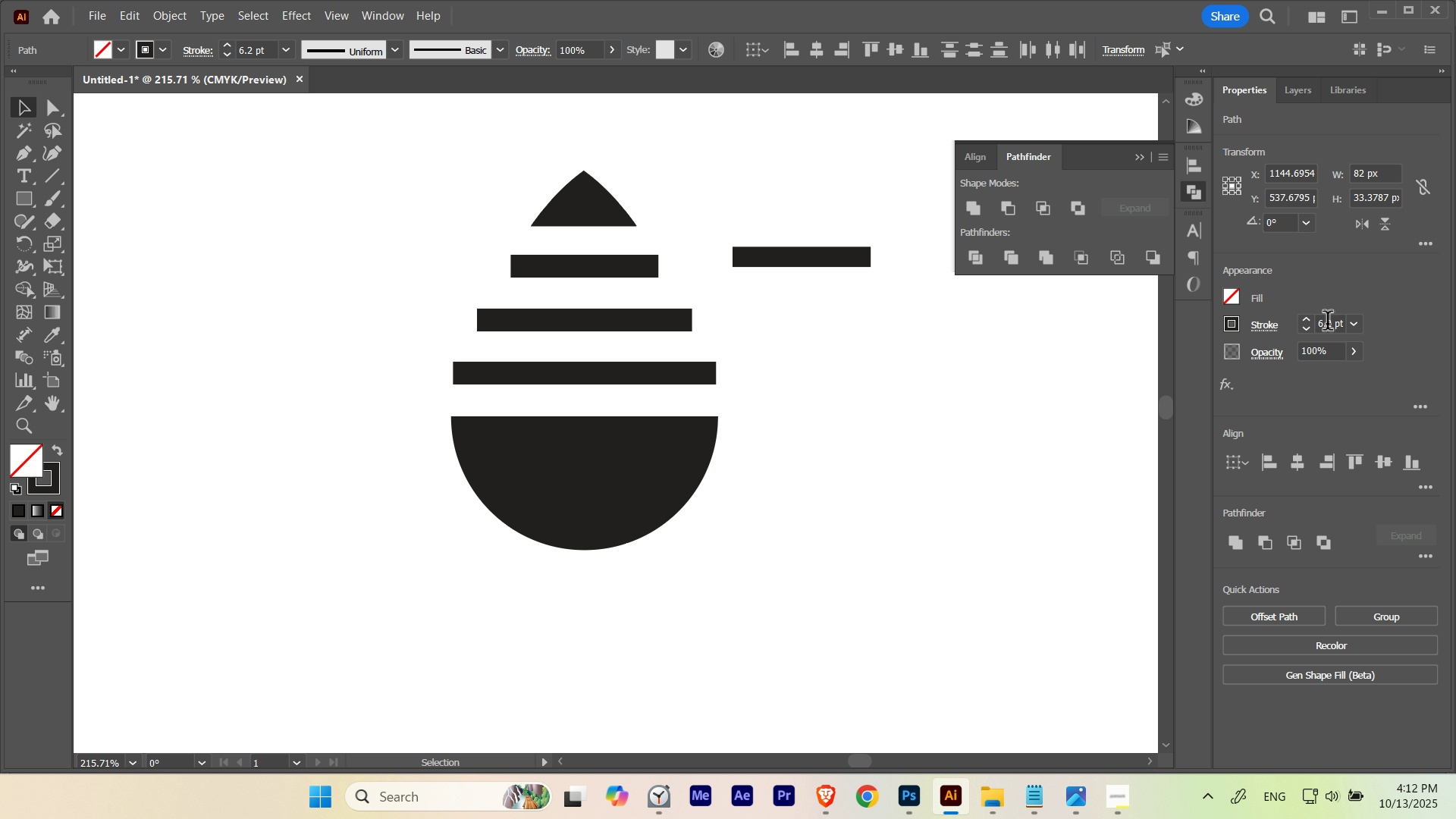 
scroll: coordinate [1328, 324], scroll_direction: up, amount: 3.0
 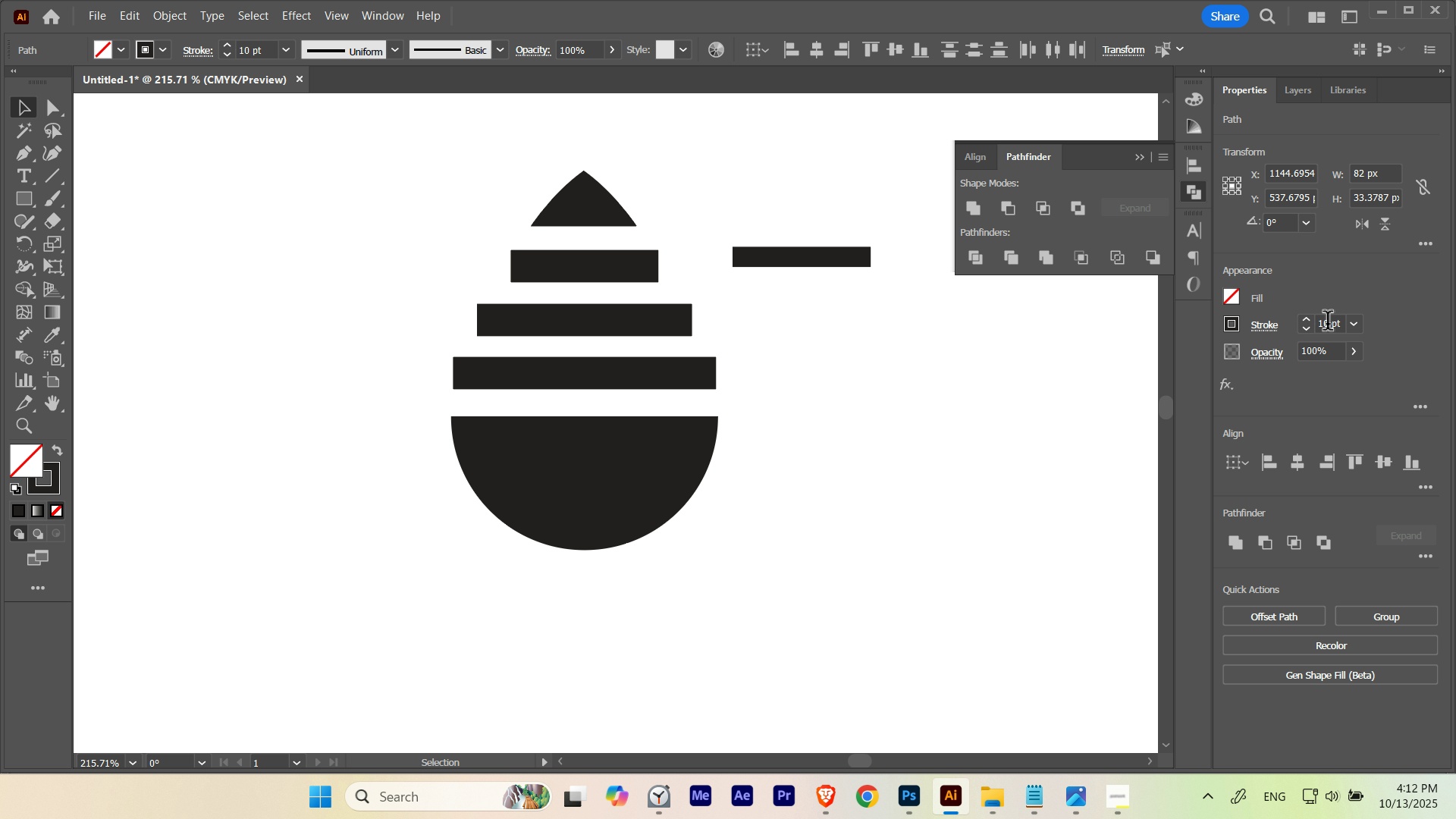 
hold_key(key=ControlLeft, duration=2.04)
 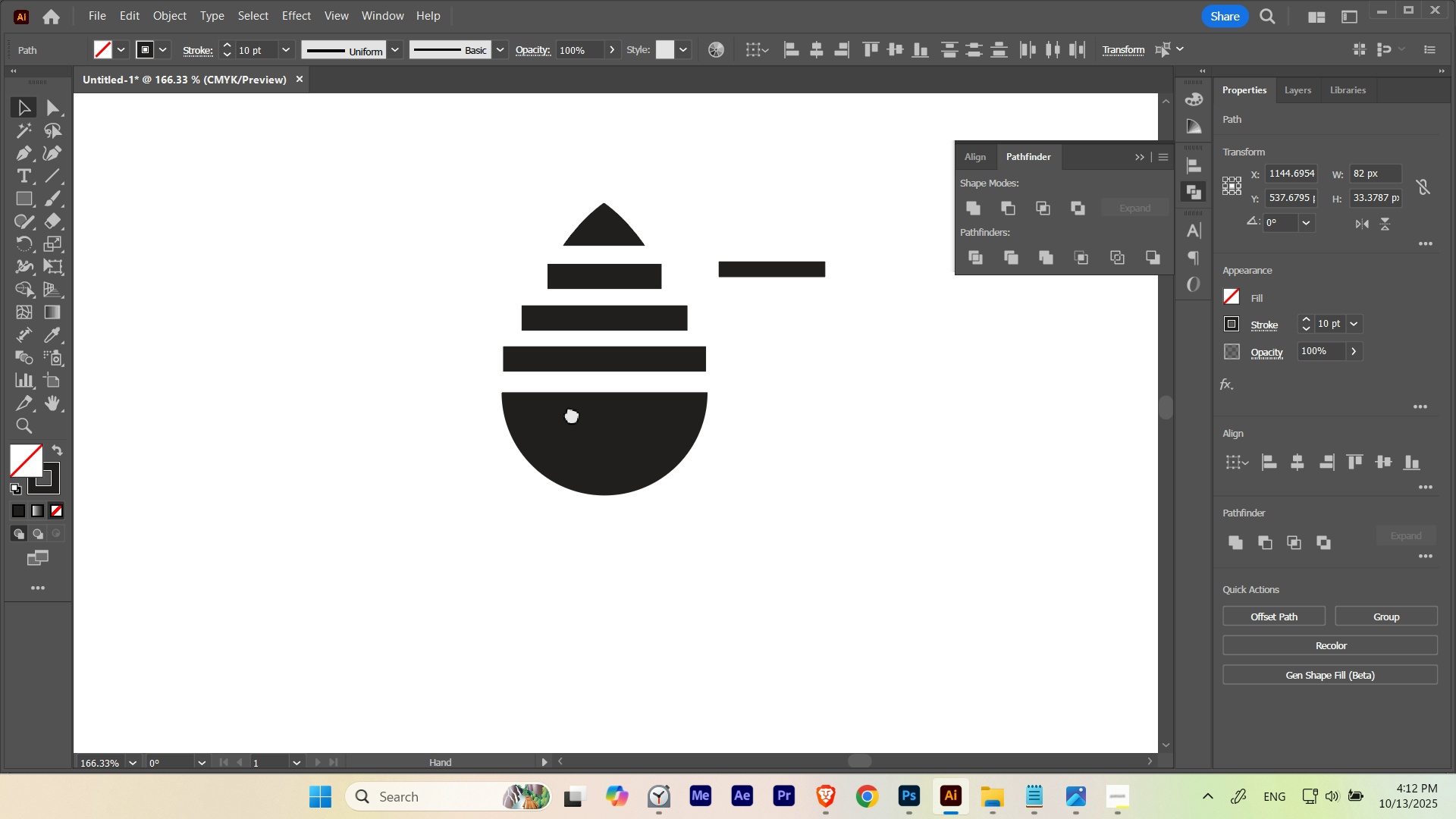 
hold_key(key=Space, duration=1.52)
 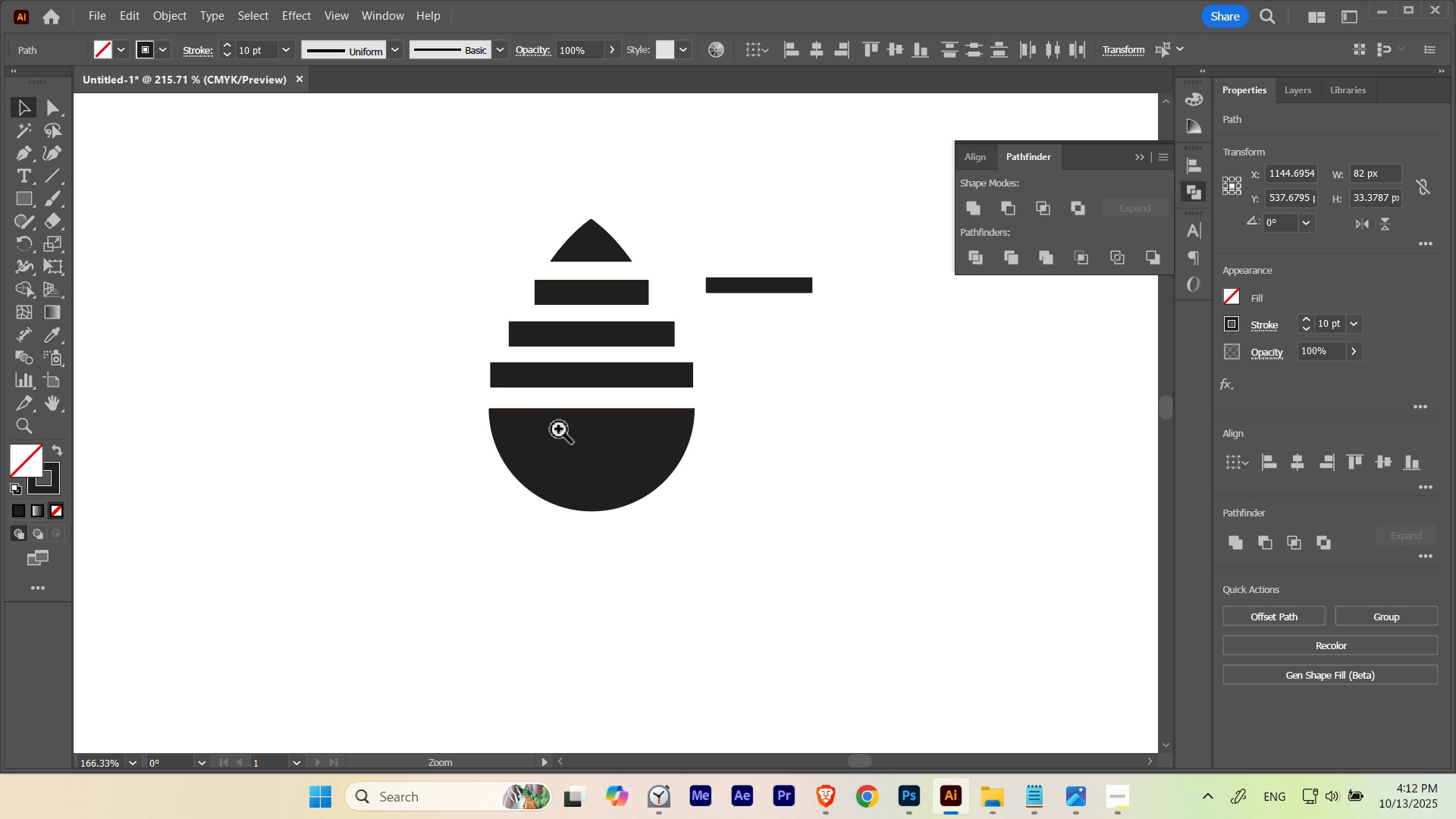 
left_click_drag(start_coordinate=[616, 381], to_coordinate=[559, 429])
 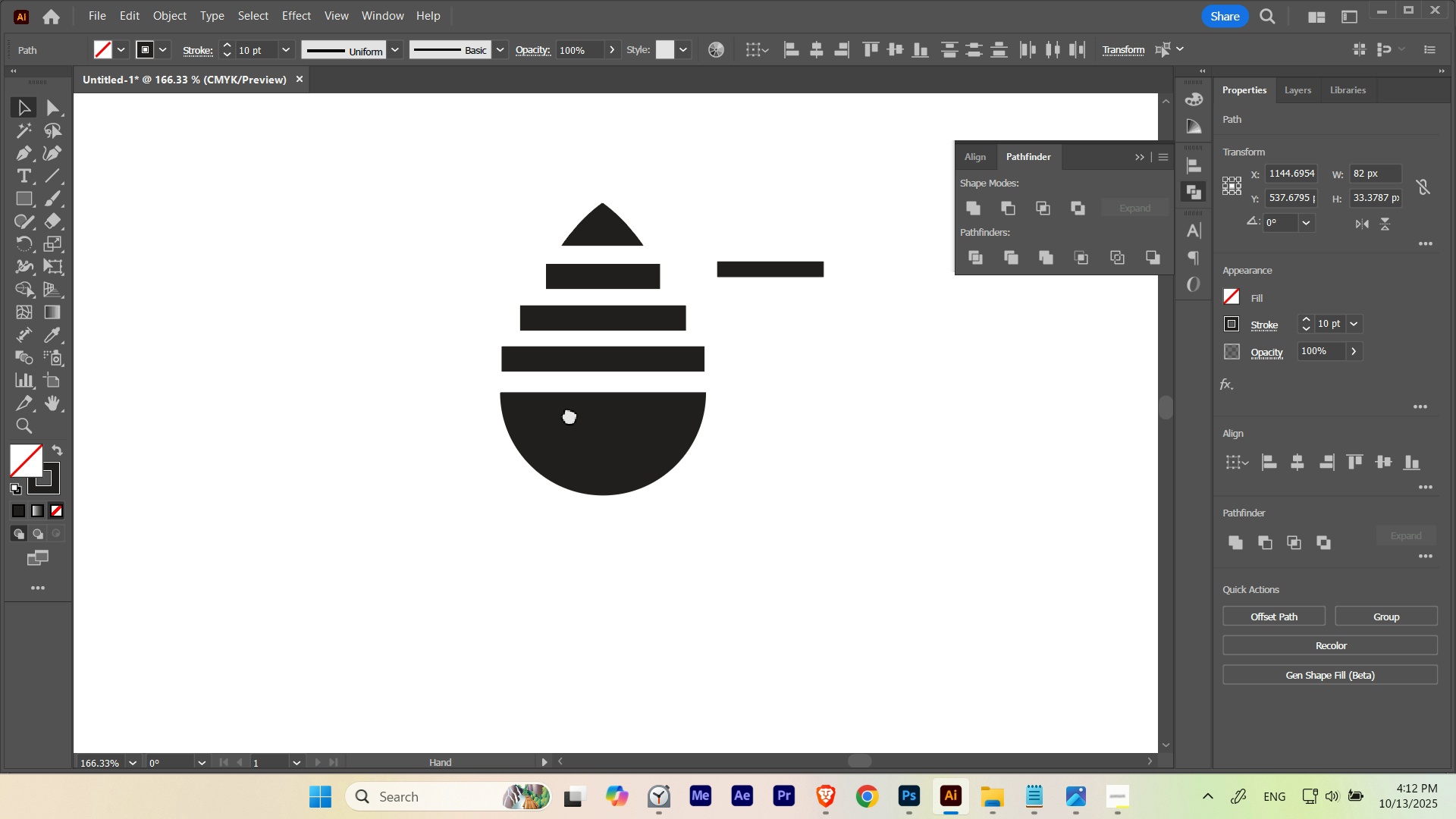 
hold_key(key=Space, duration=1.32)
 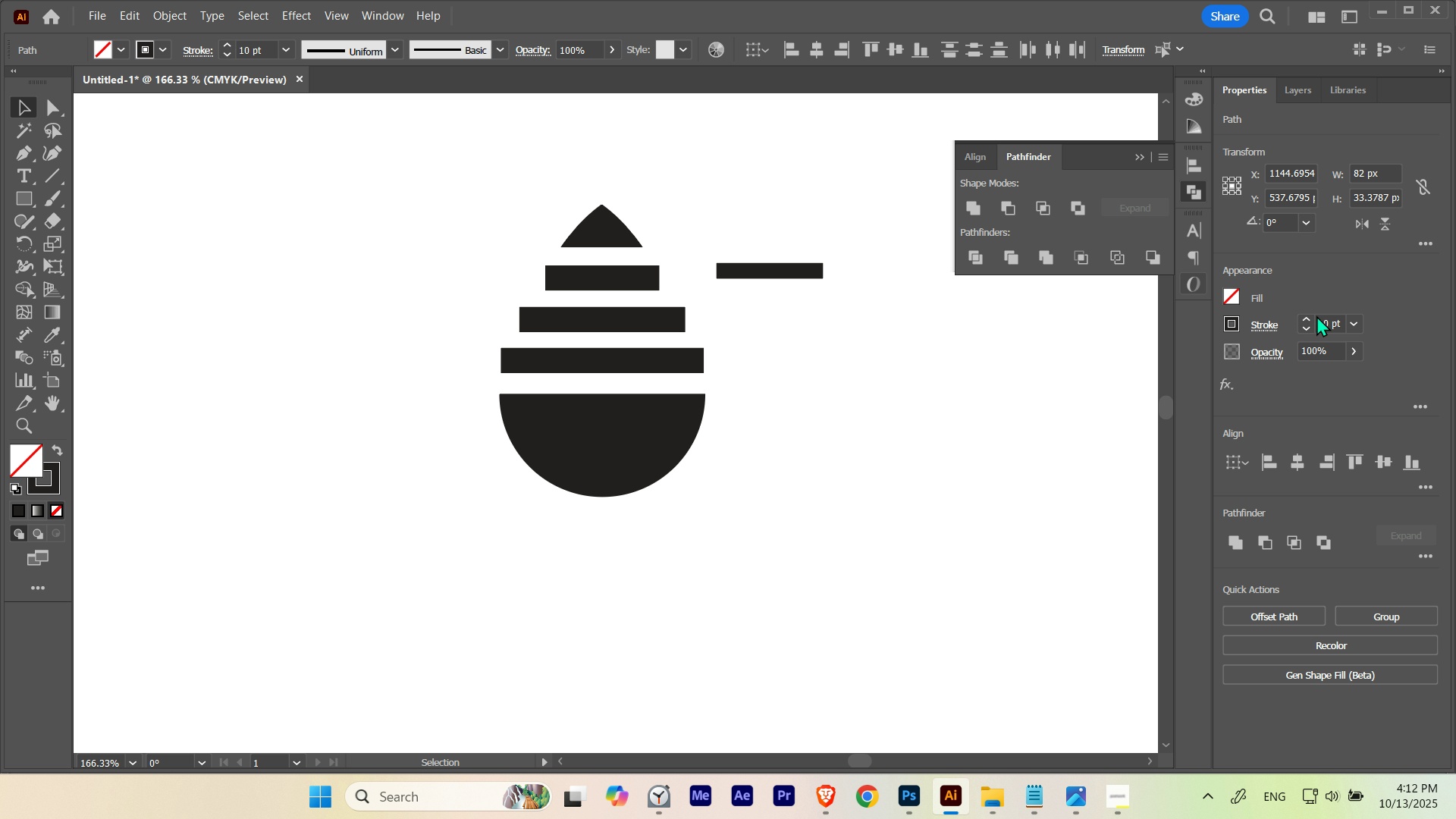 
left_click_drag(start_coordinate=[559, 429], to_coordinate=[570, 415])
 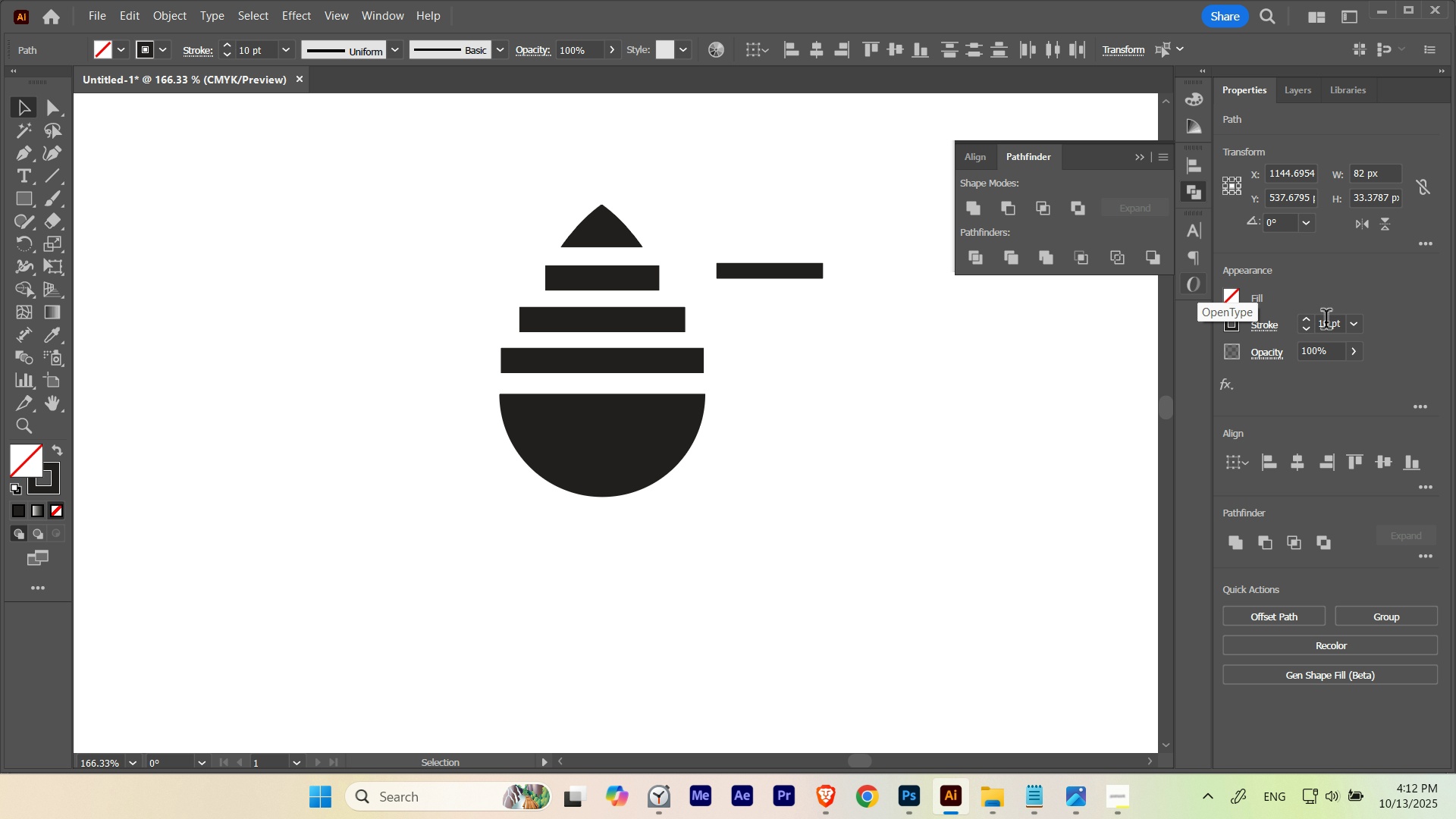 
scroll: coordinate [1326, 322], scroll_direction: down, amount: 8.0
 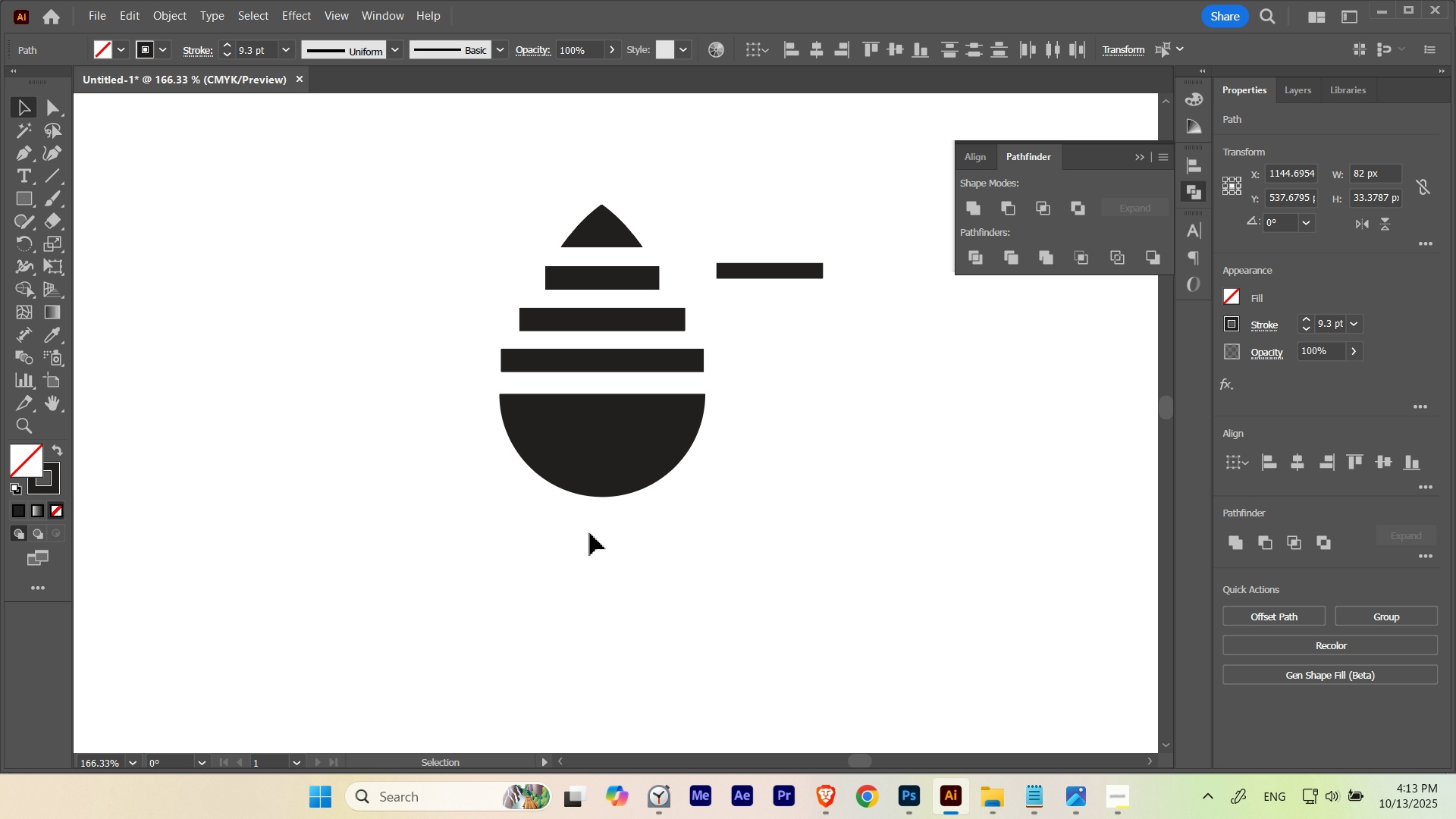 
hold_key(key=ControlLeft, duration=10.63)
 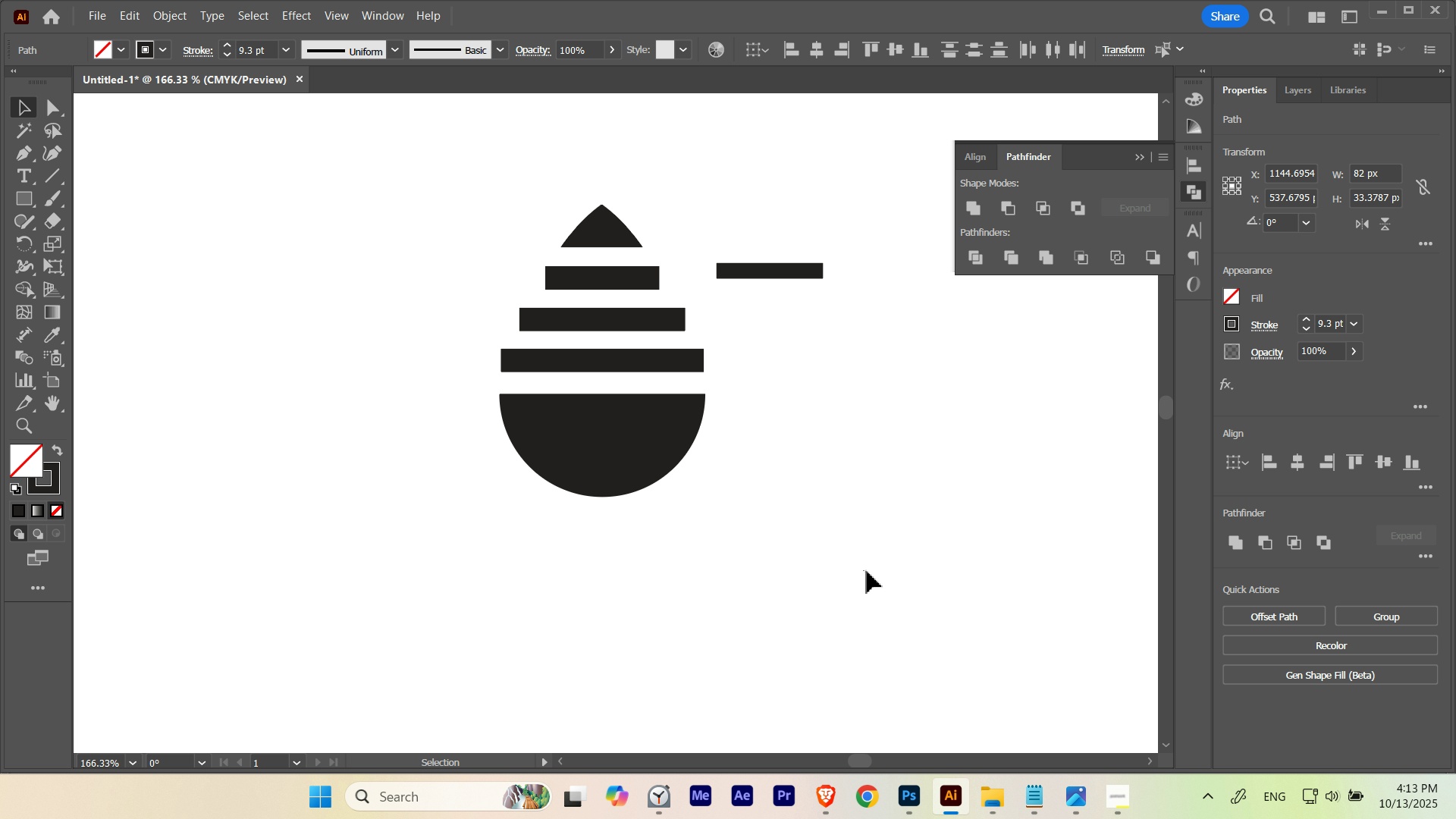 
hold_key(key=ControlLeft, duration=0.61)
 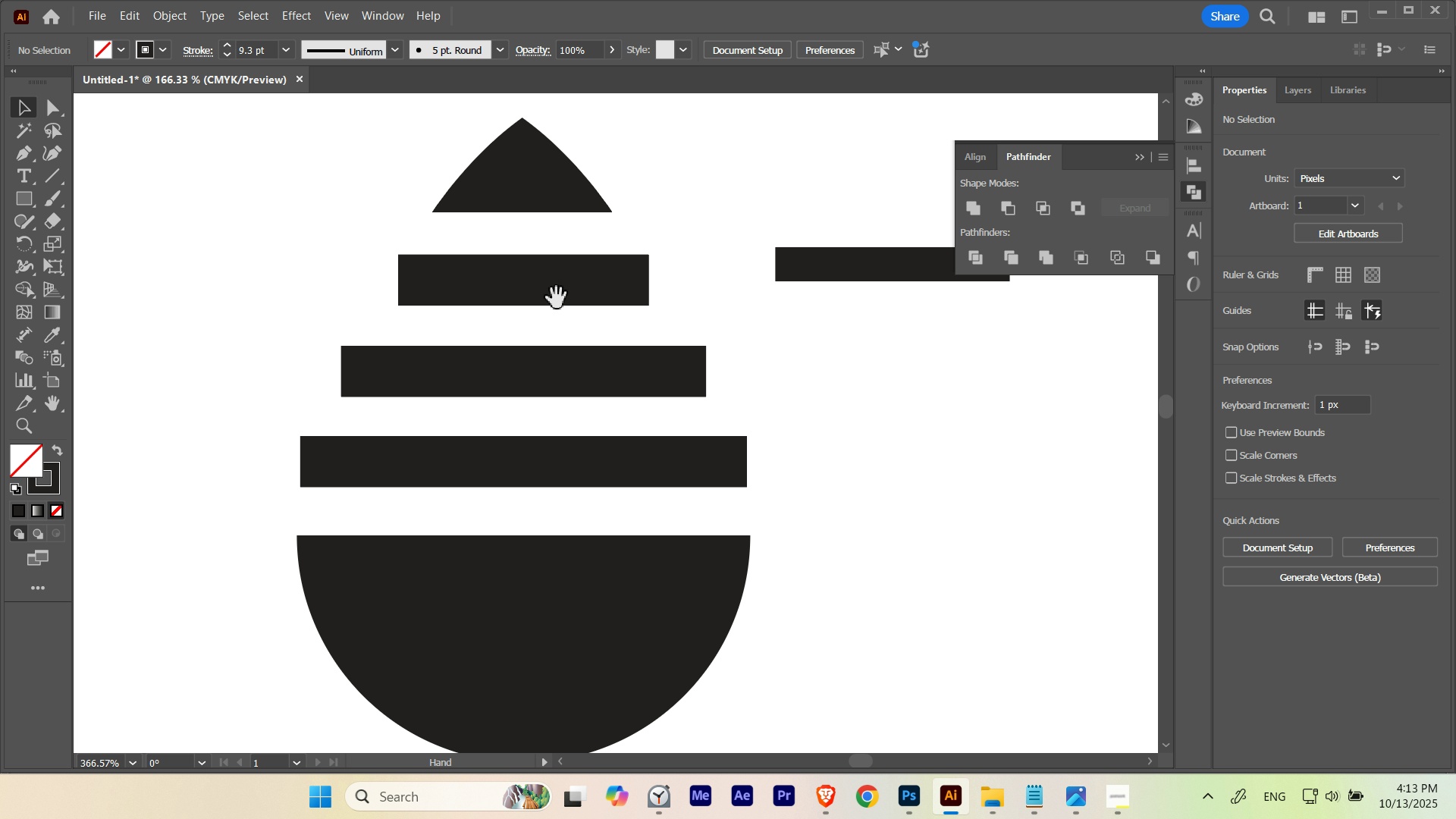 
hold_key(key=Space, duration=1.25)
 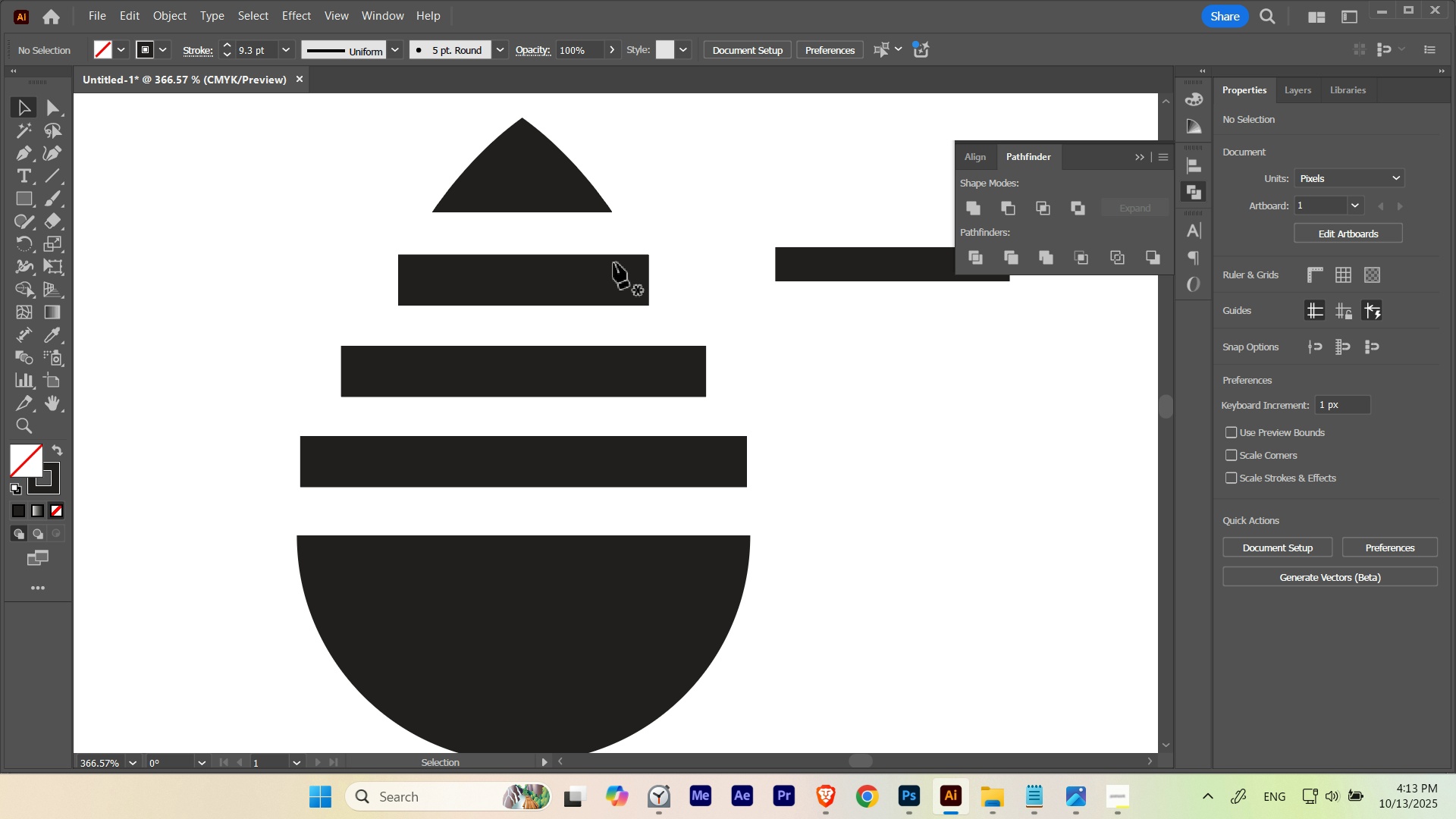 
left_click_drag(start_coordinate=[551, 278], to_coordinate=[723, 299])
 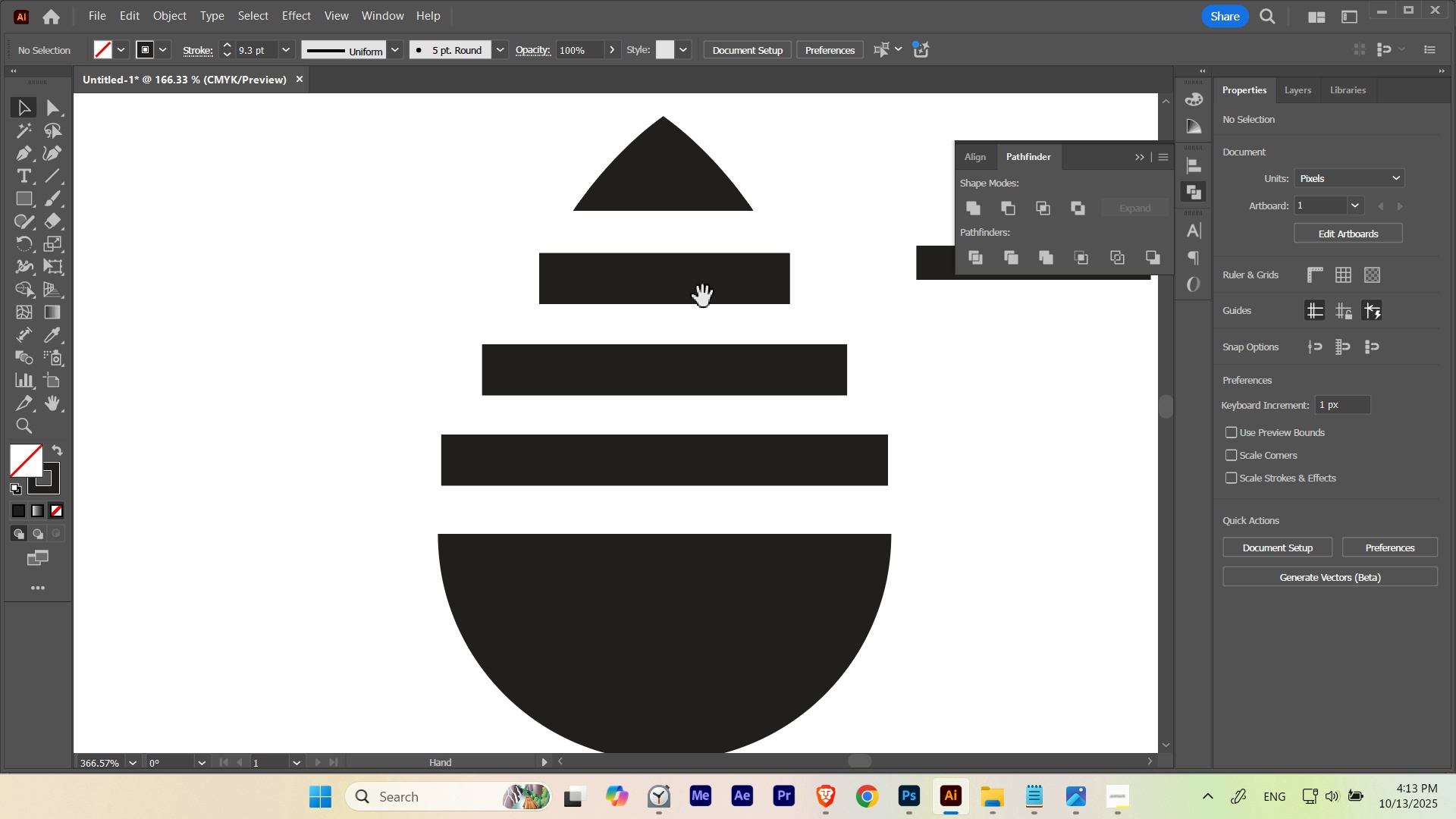 
left_click_drag(start_coordinate=[698, 297], to_coordinate=[557, 298])
 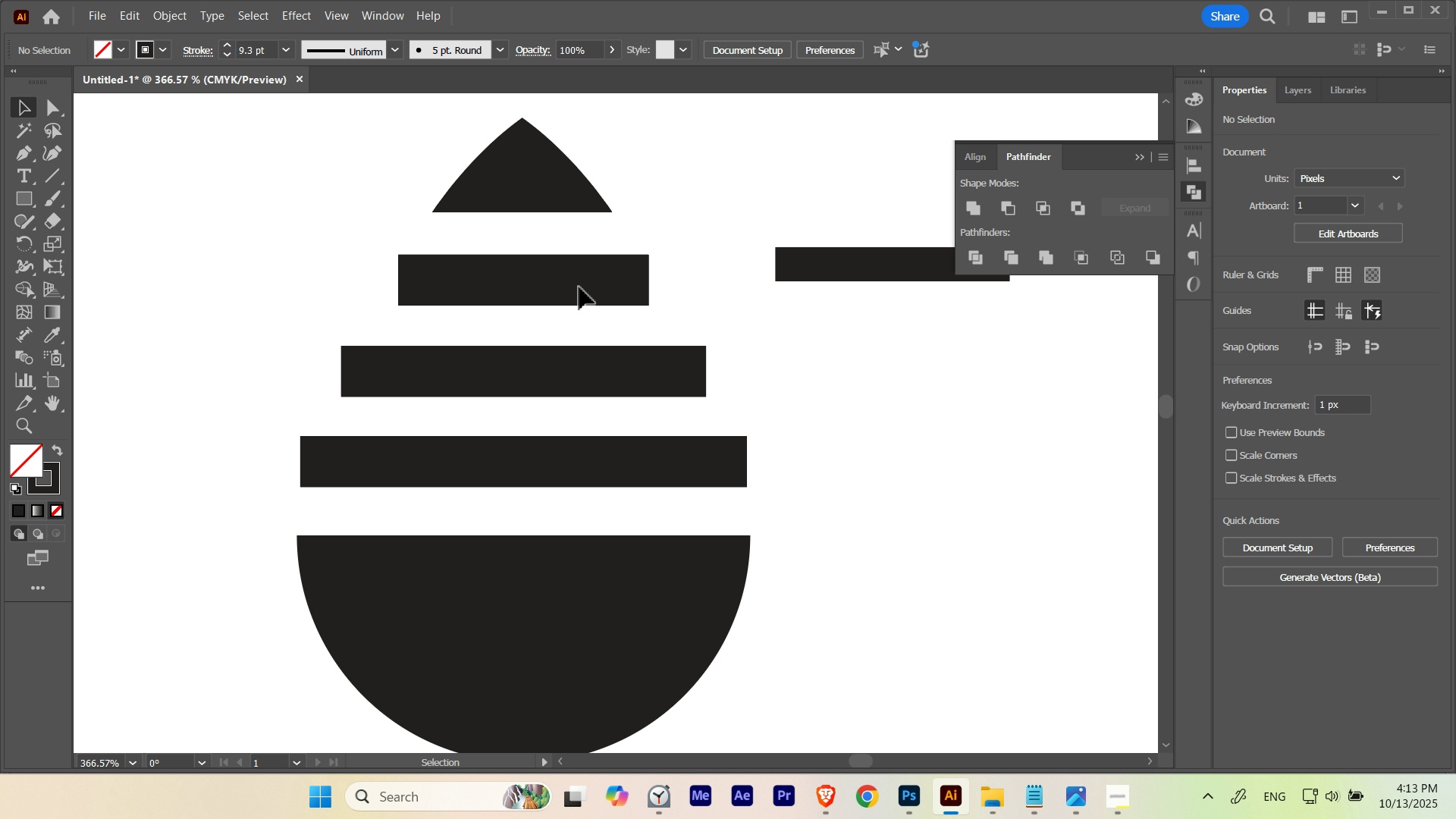 
key(P)
 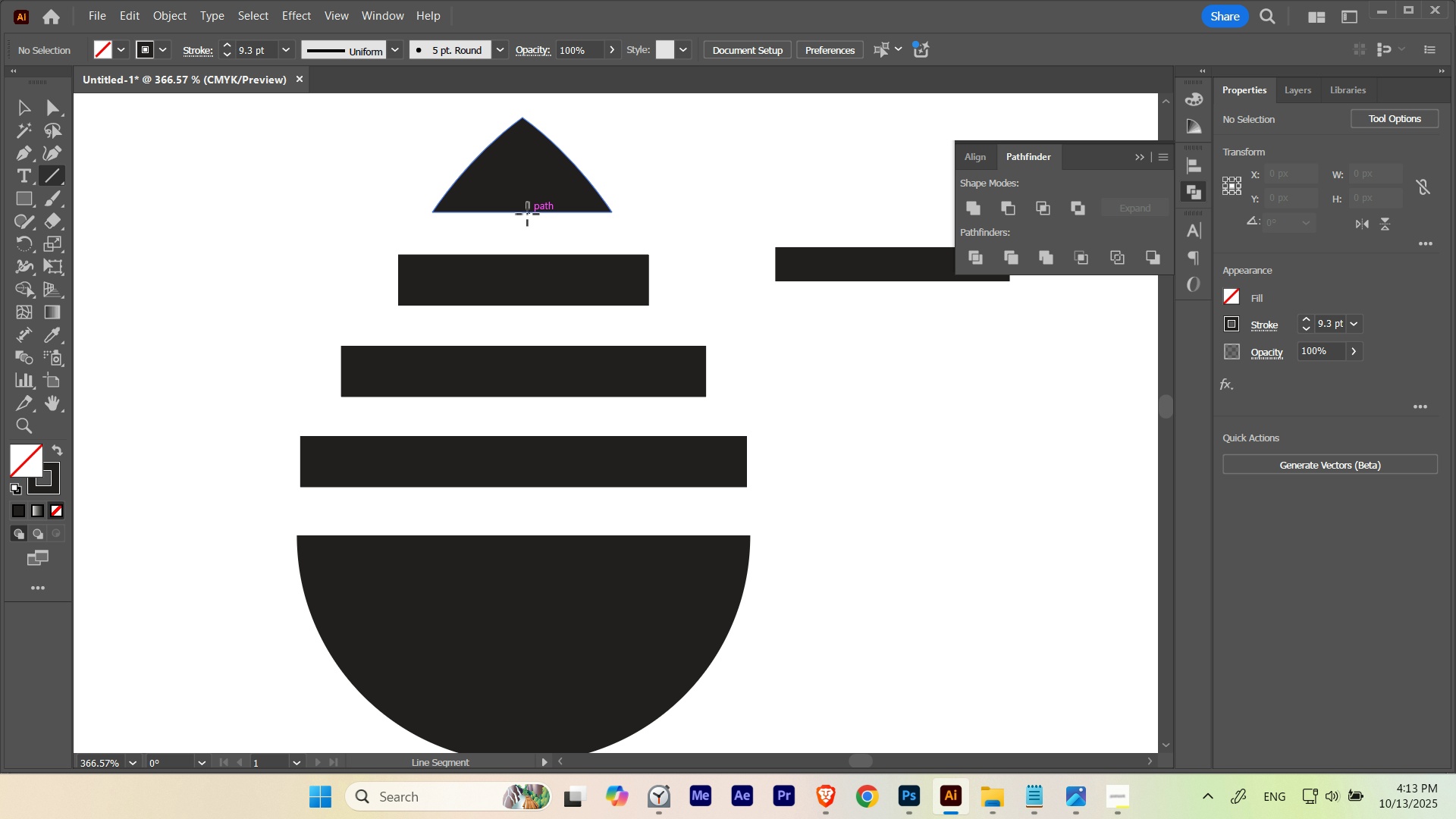 
hold_key(key=AltLeft, duration=1.82)
hold_key(key=ShiftLeft, duration=1.84)
left_click_drag(start_coordinate=[526, 212], to_coordinate=[933, 242])
 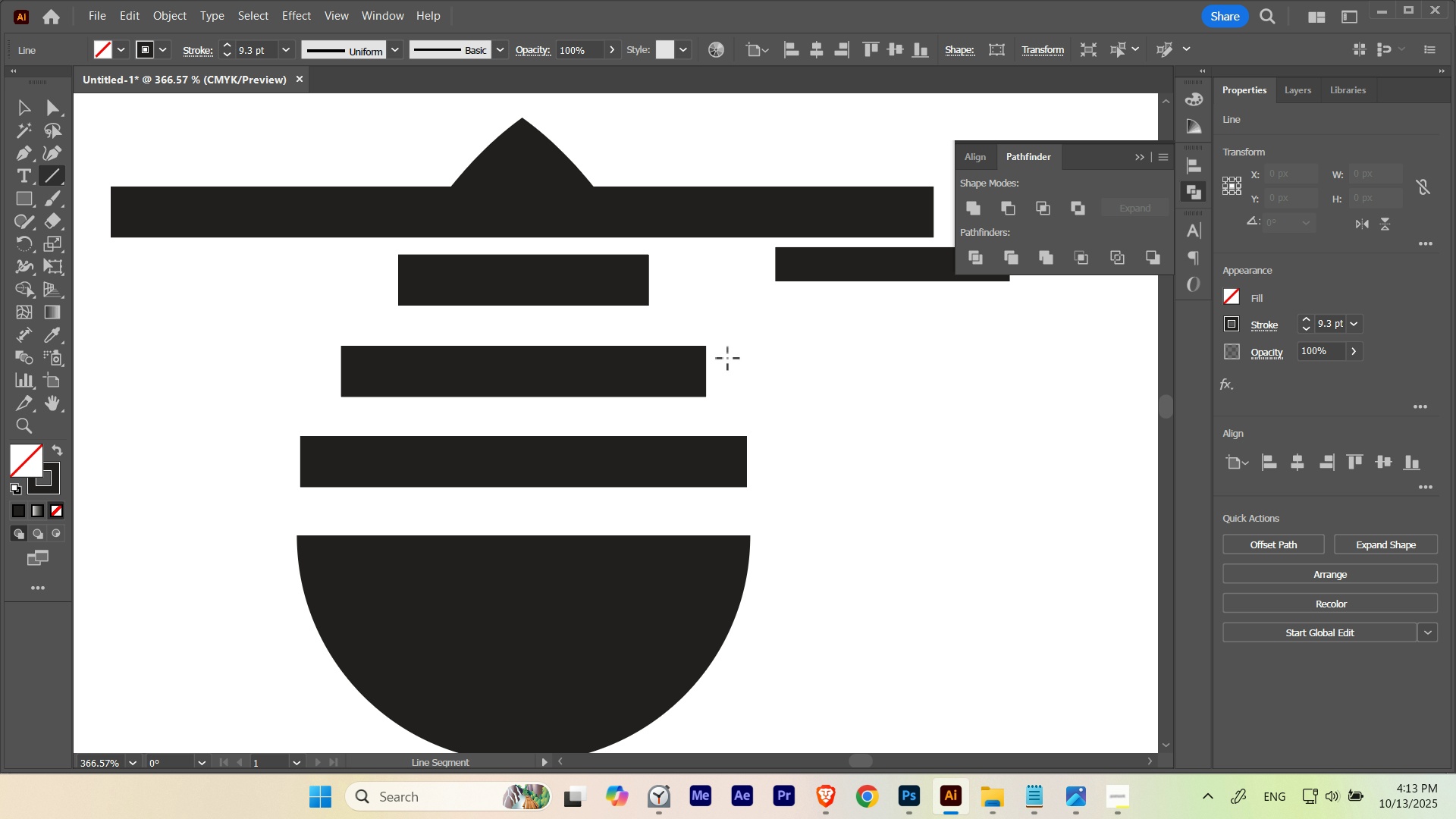 
hold_key(key=Space, duration=0.44)
 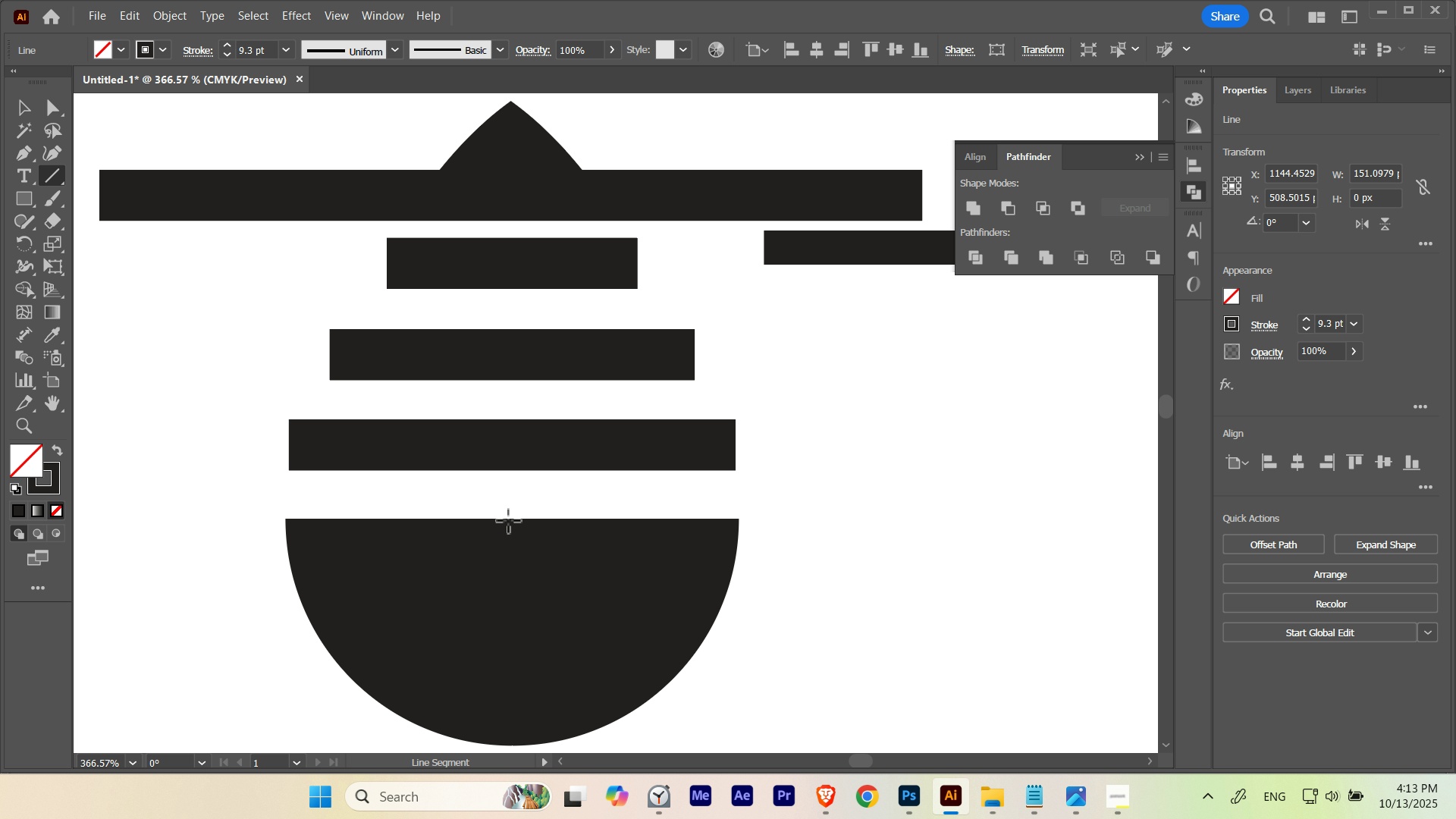 
left_click_drag(start_coordinate=[645, 410], to_coordinate=[634, 392])
 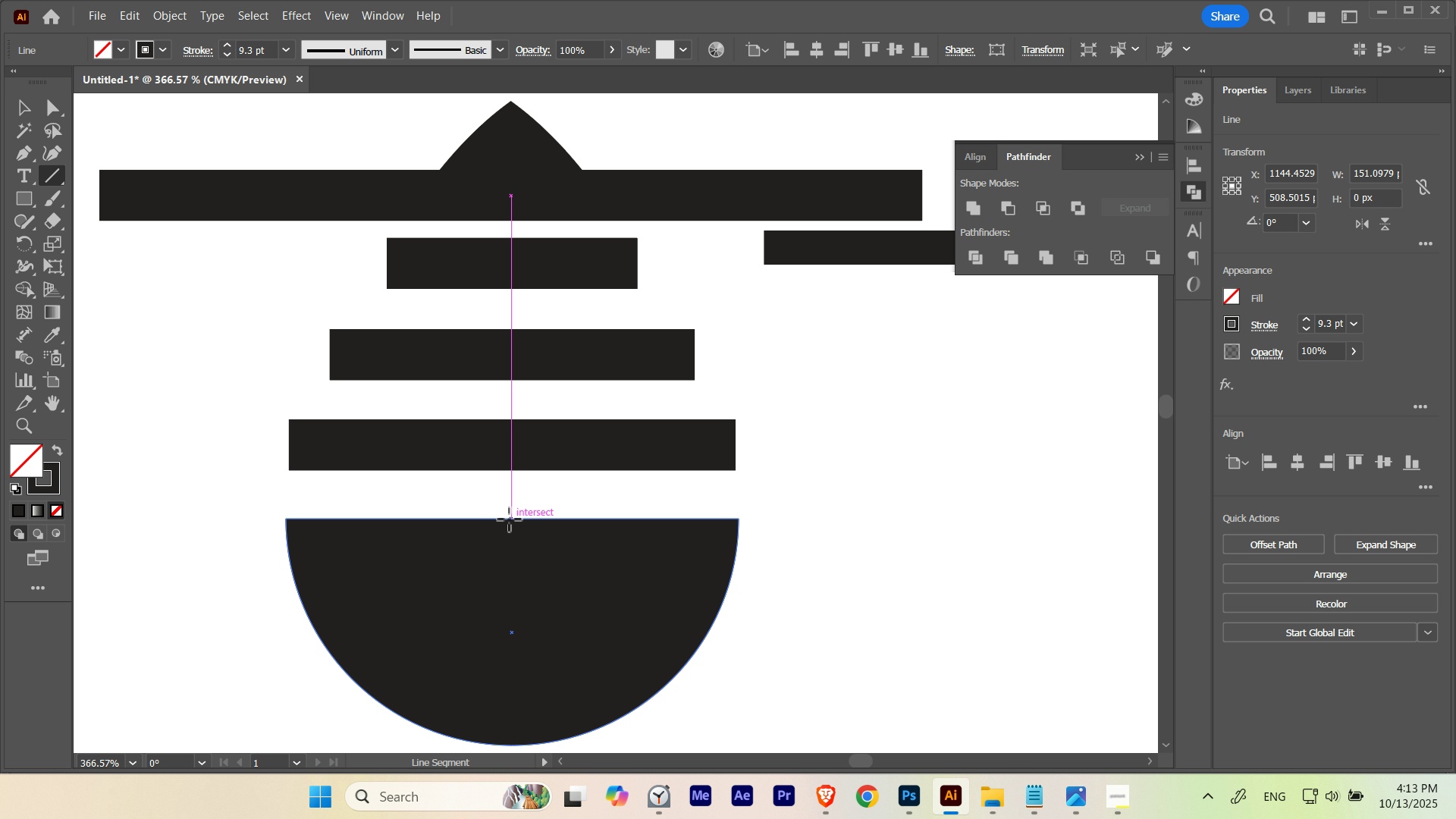 
hold_key(key=AltLeft, duration=1.27)
hold_key(key=ShiftLeft, duration=1.26)
left_click_drag(start_coordinate=[510, 519], to_coordinate=[1015, 536])
 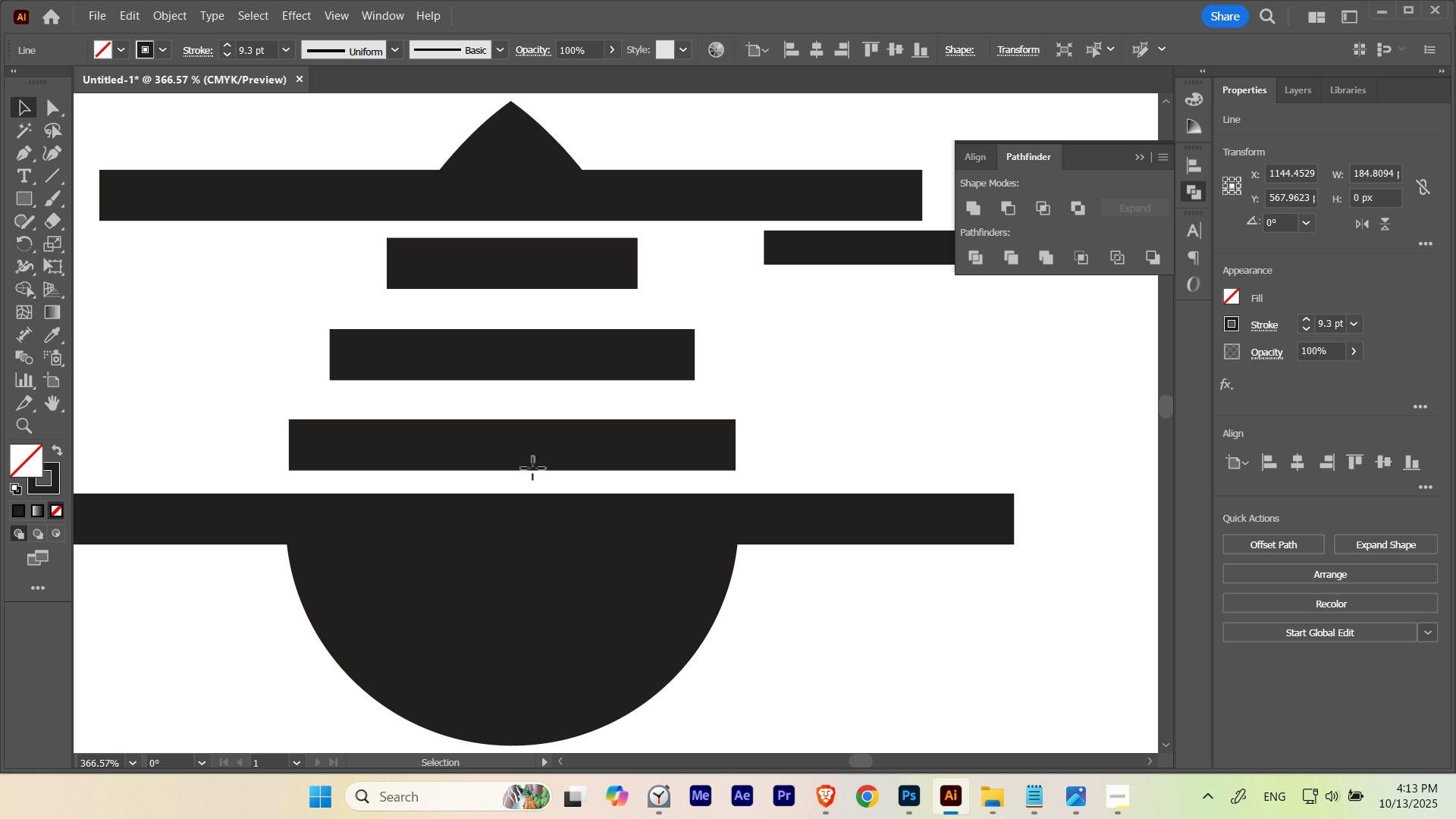 
key(V)
 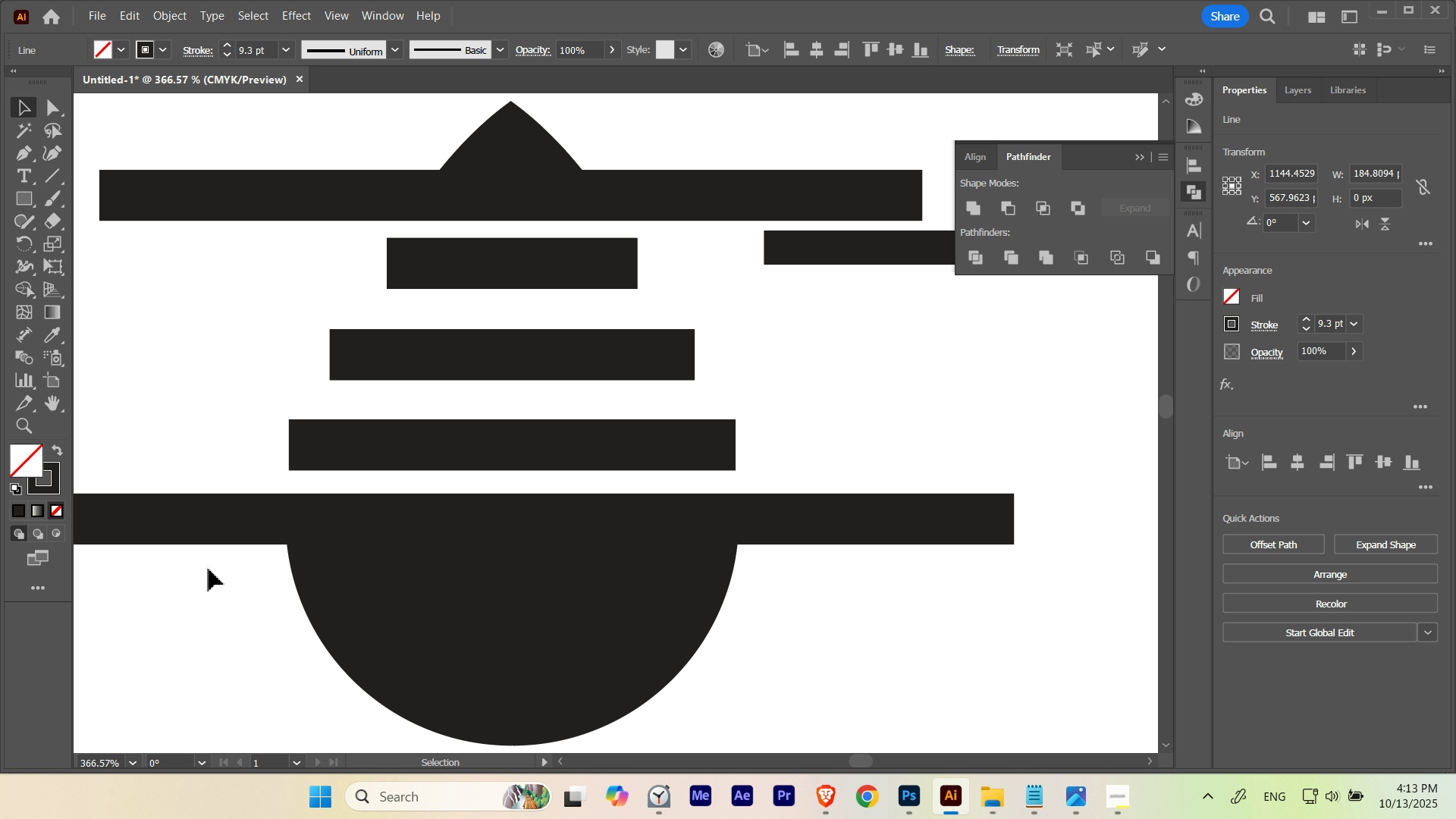 
left_click_drag(start_coordinate=[149, 577], to_coordinate=[225, 126])
 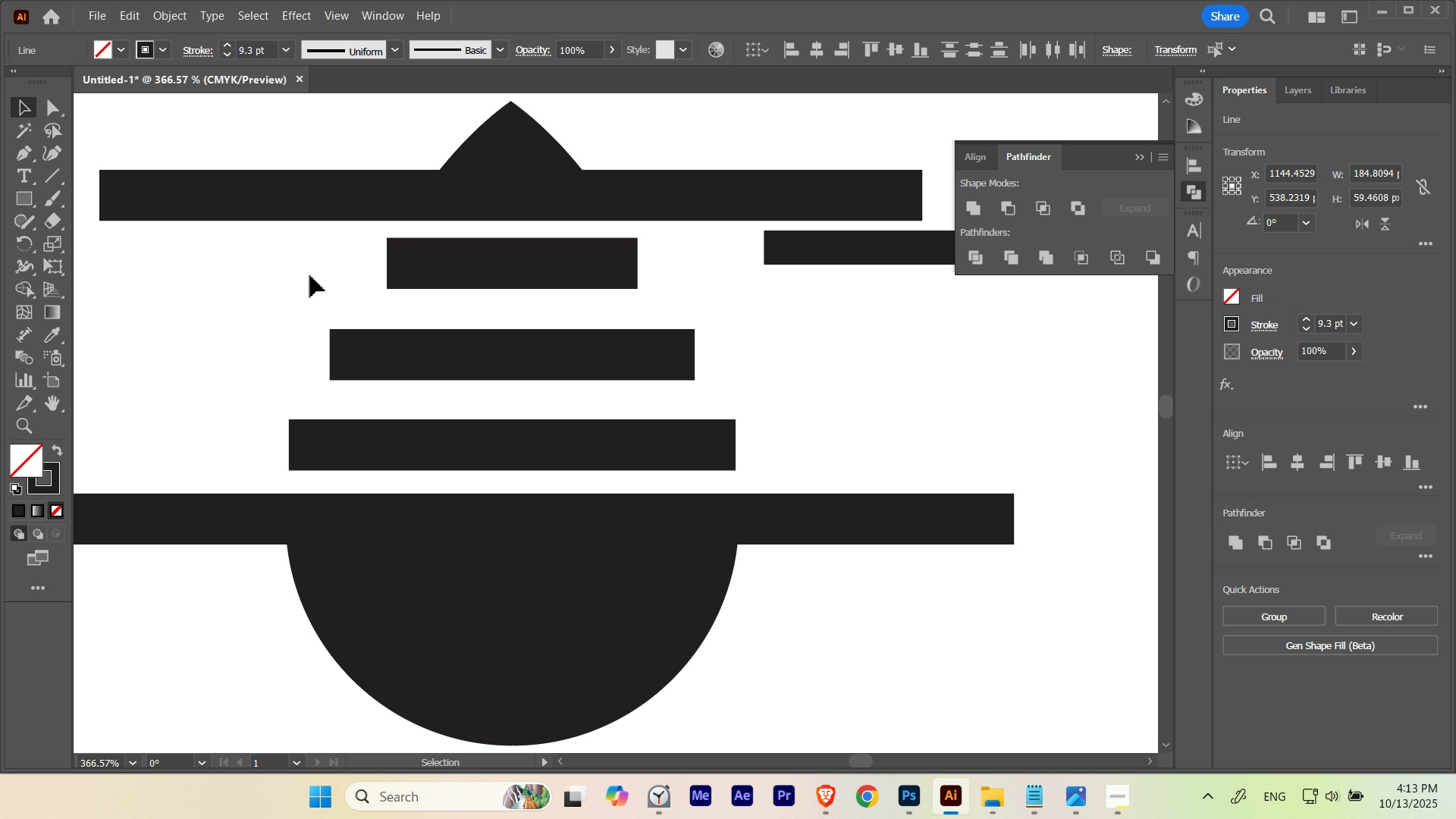 
key(Control+ControlLeft)
 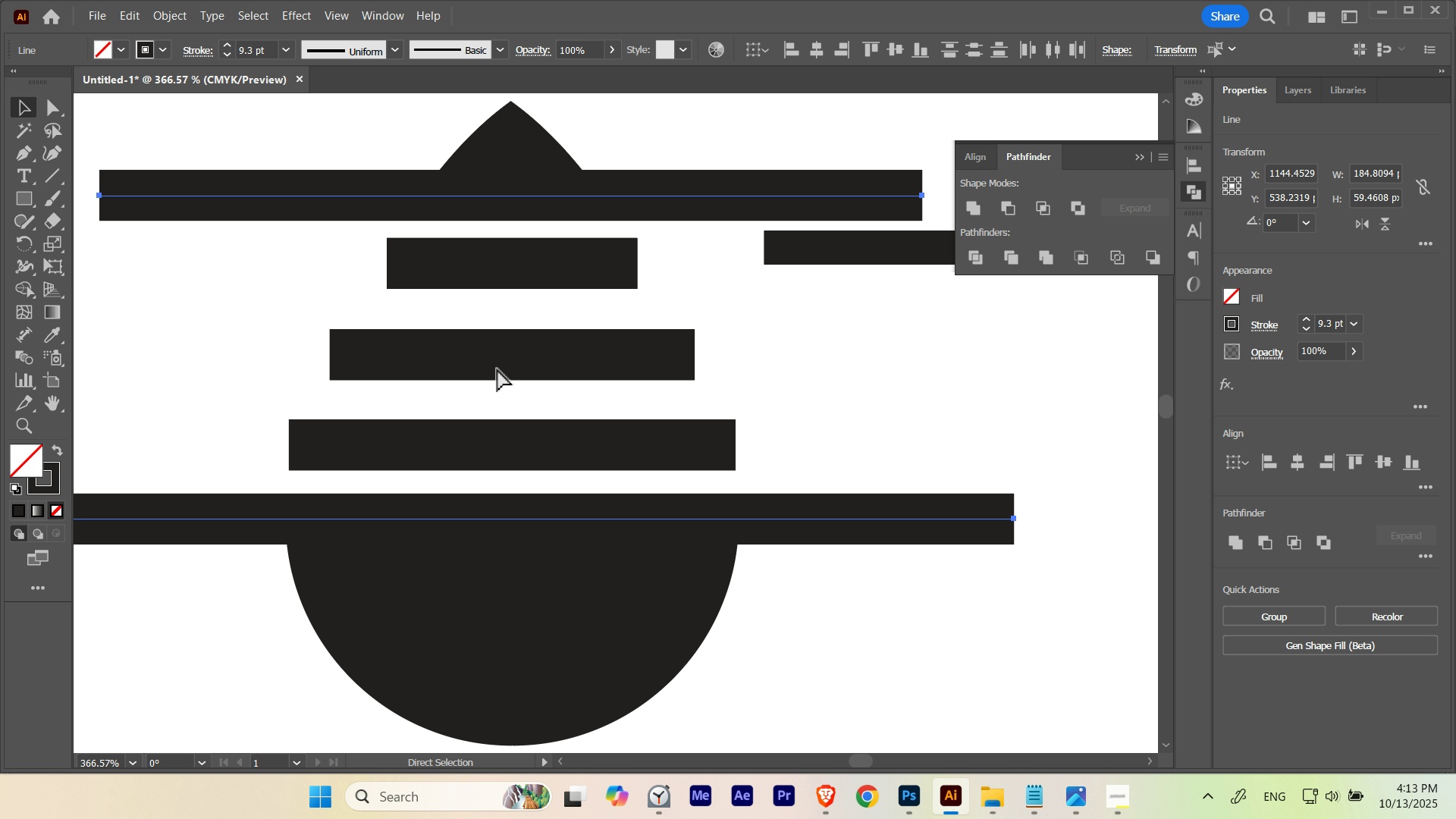 
key(Control+H)
 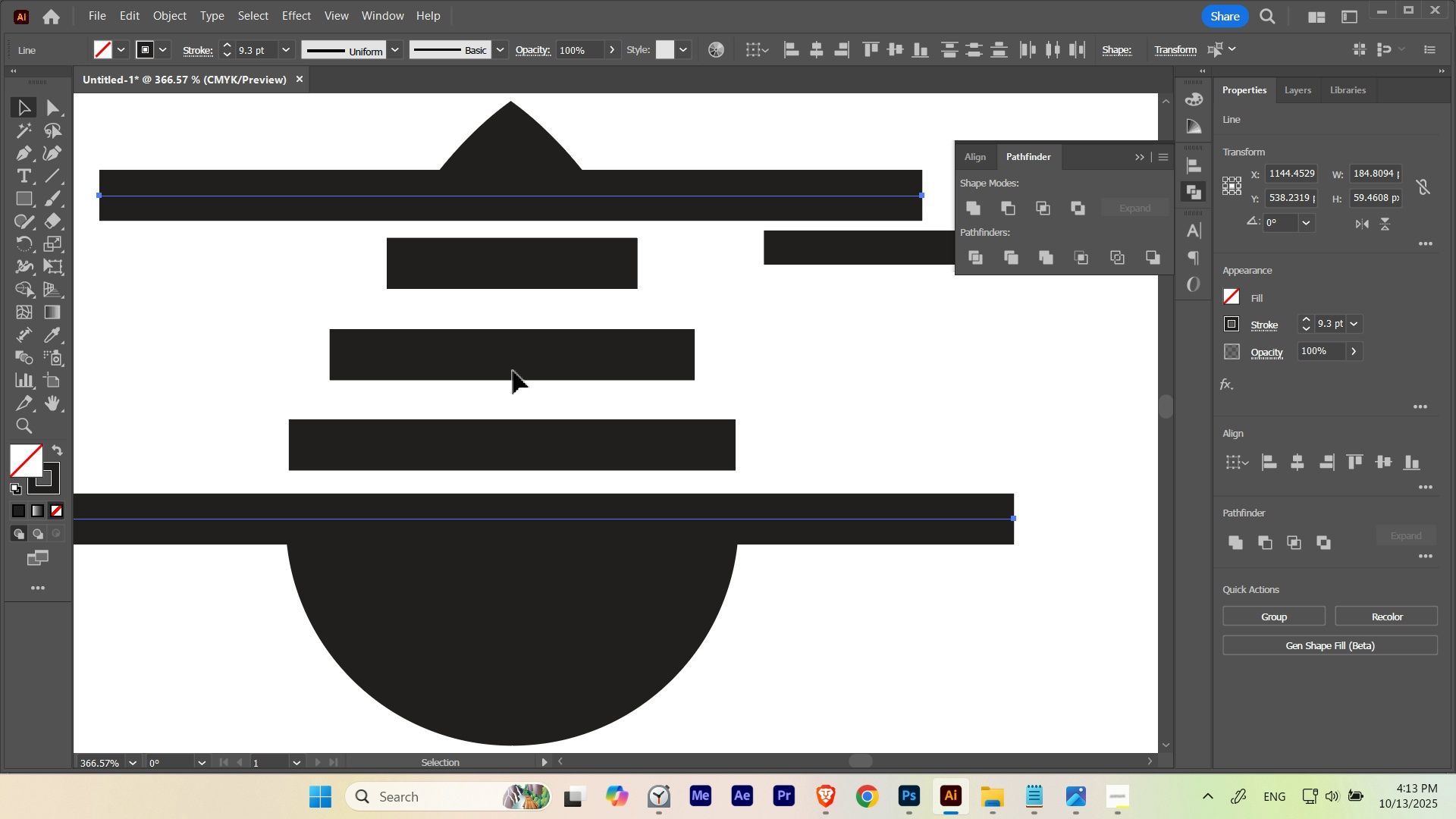 
hold_key(key=ShiftLeft, duration=2.45)
left_click_drag(start_coordinate=[375, 477], to_coordinate=[469, 249])
 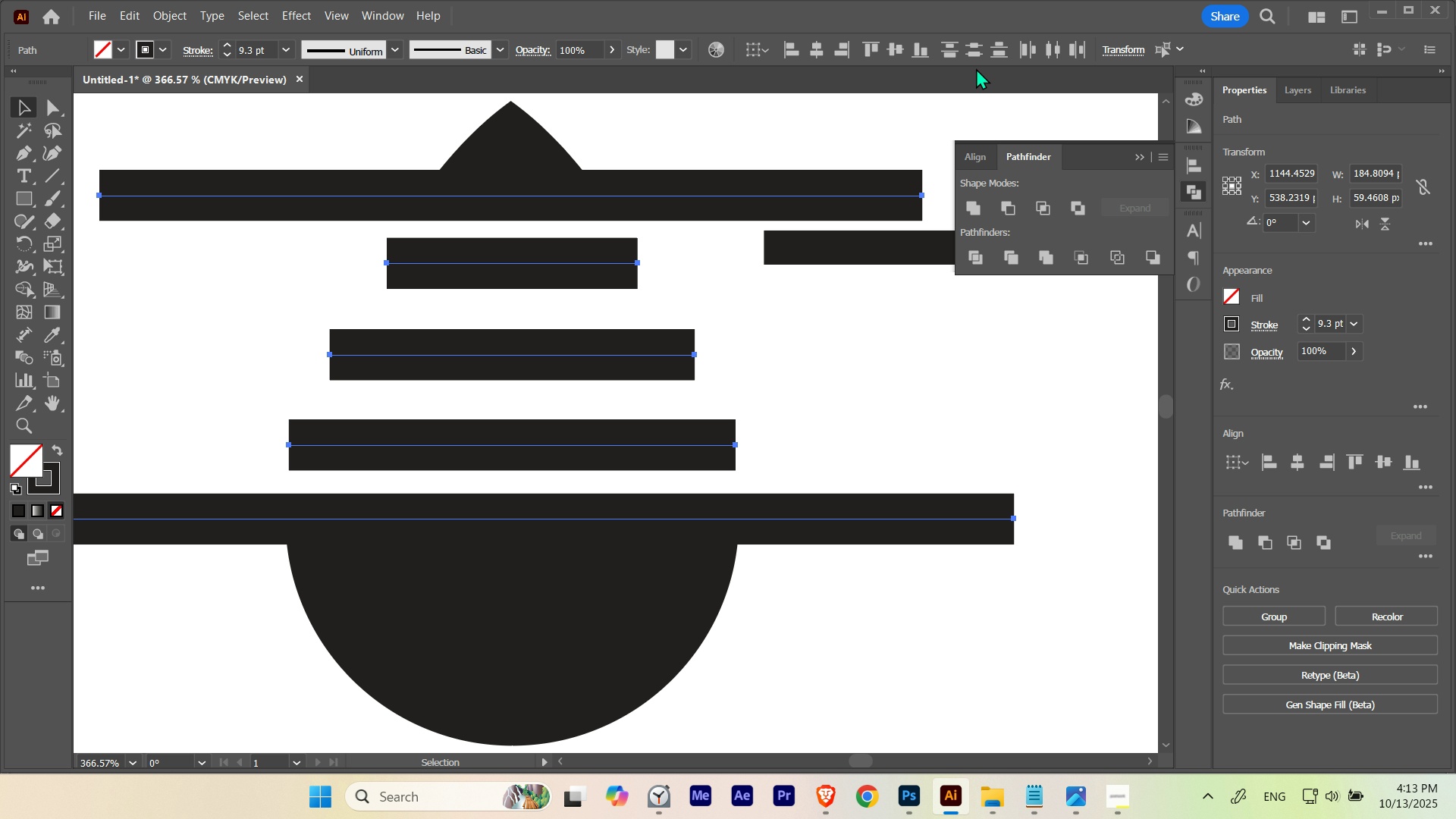 
left_click([968, 55])
 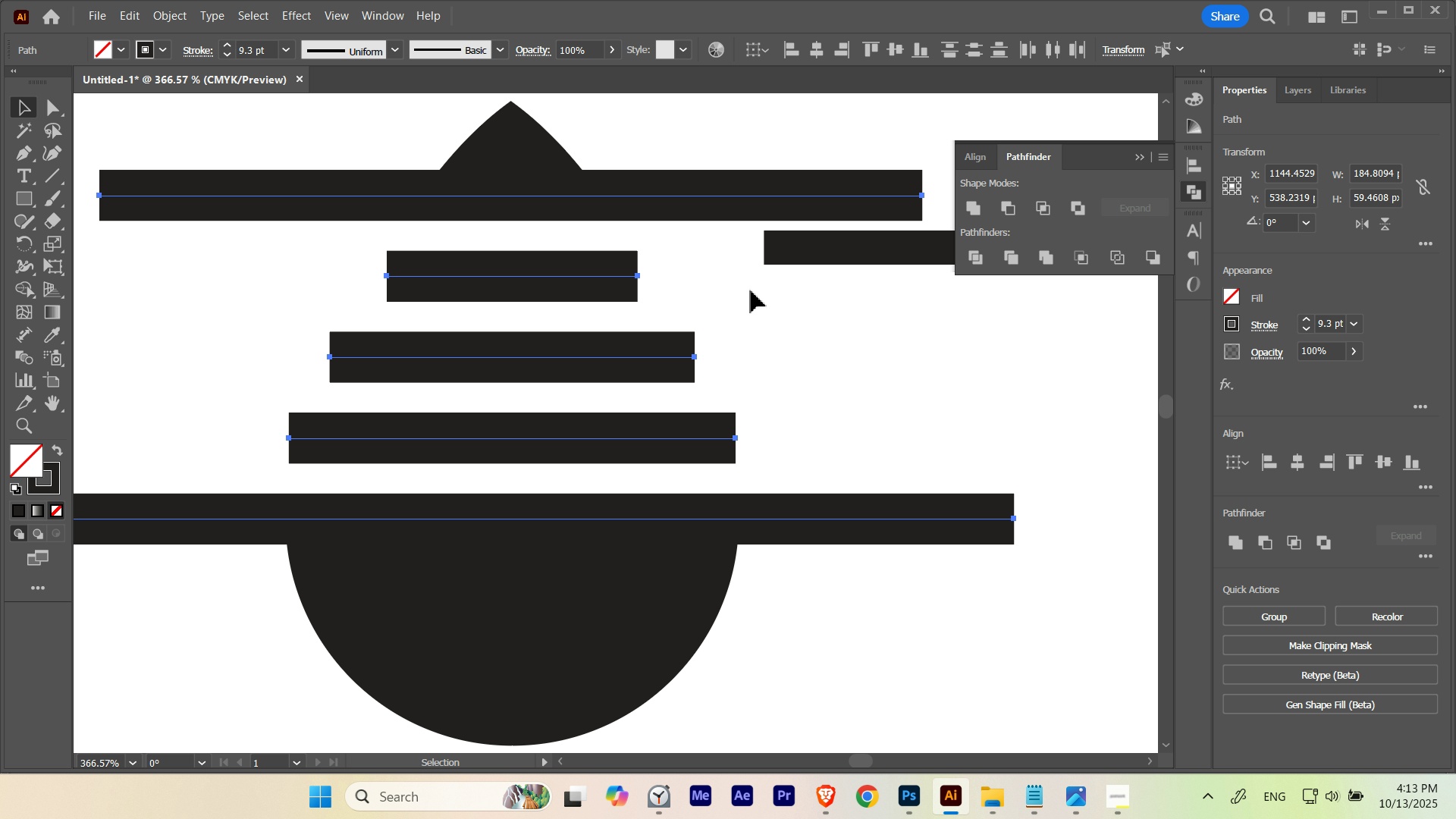 
hold_key(key=ControlLeft, duration=0.48)
 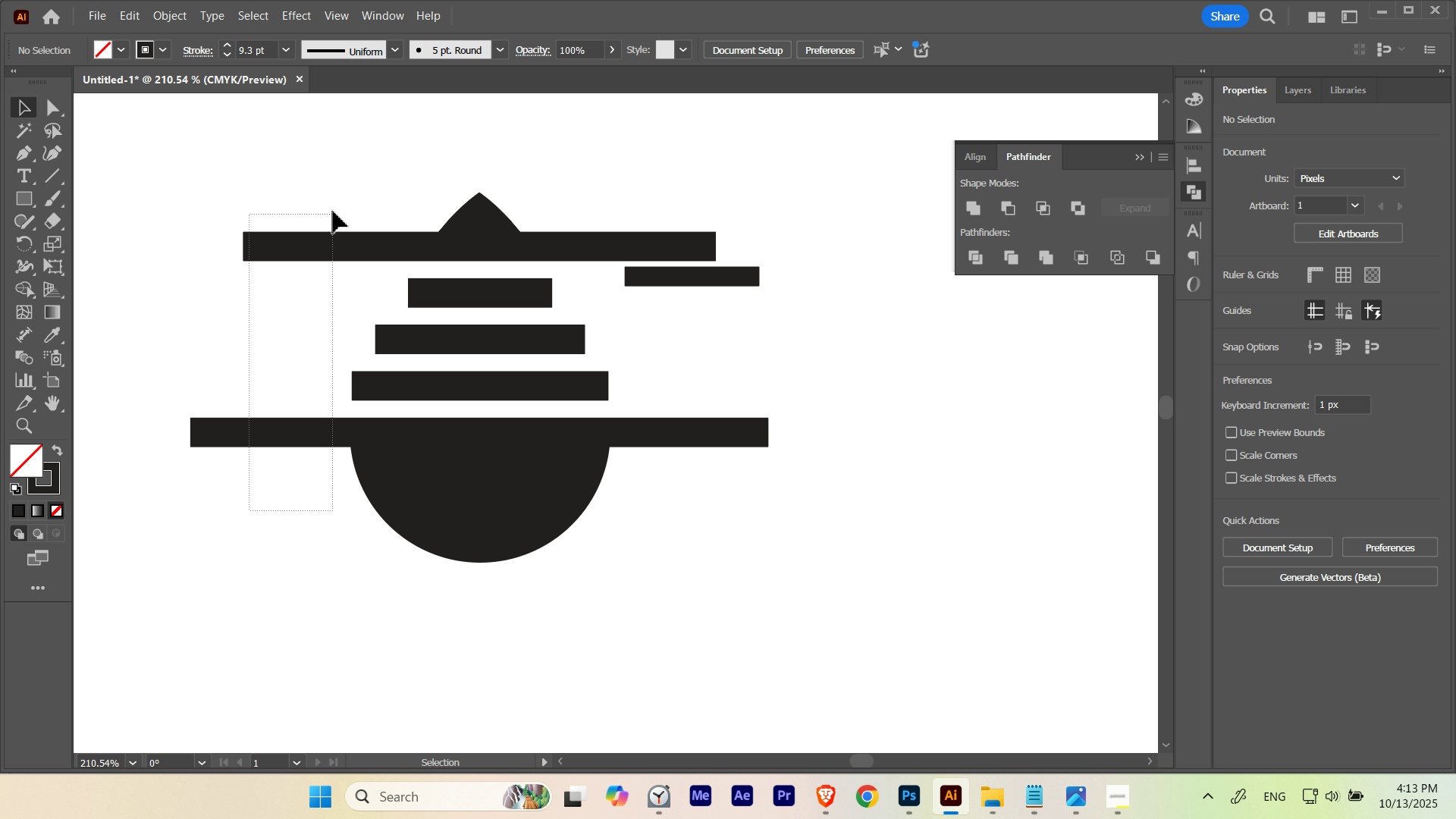 
hold_key(key=Space, duration=0.51)
 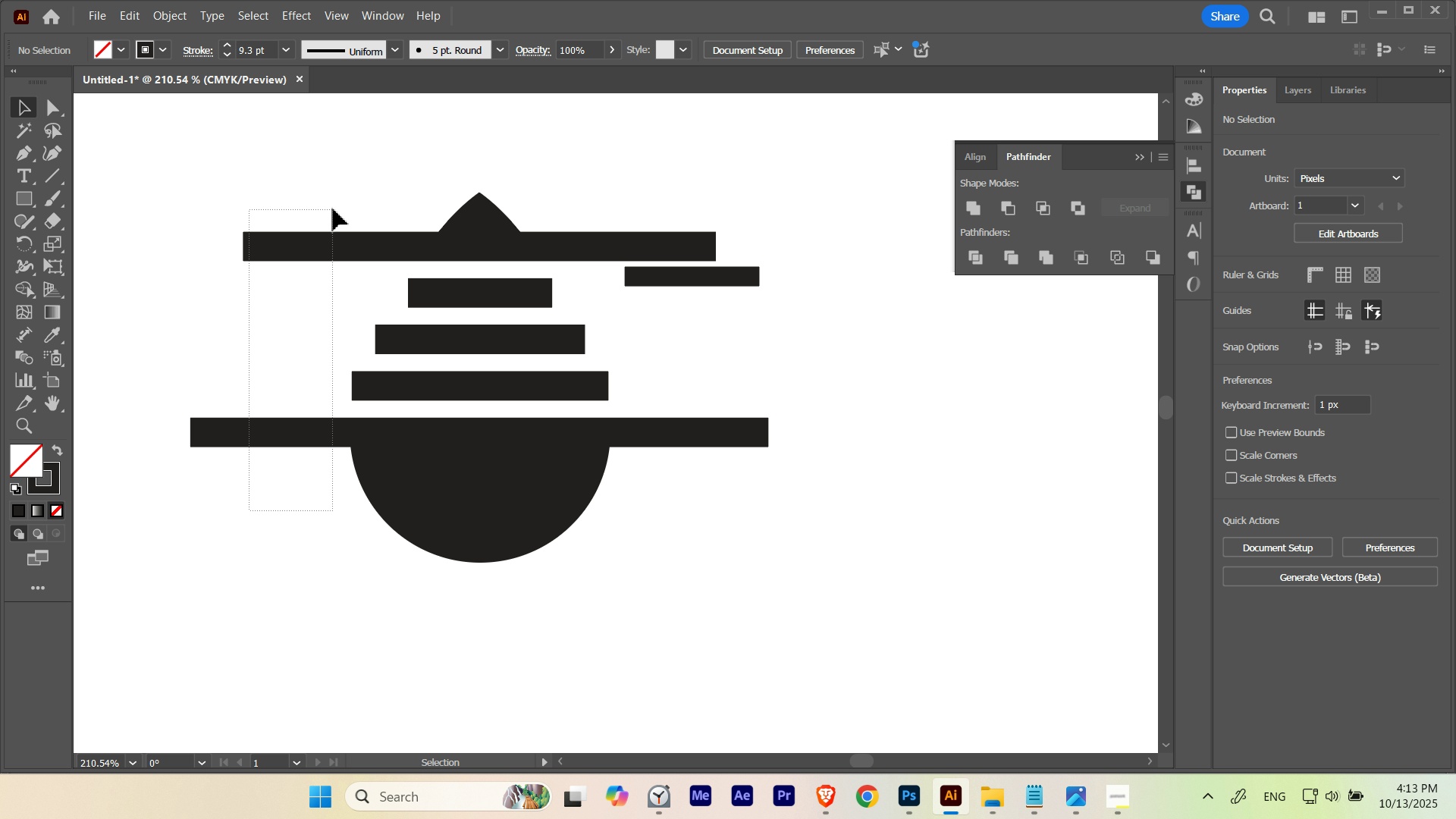 
left_click_drag(start_coordinate=[437, 315], to_coordinate=[315, 360])
 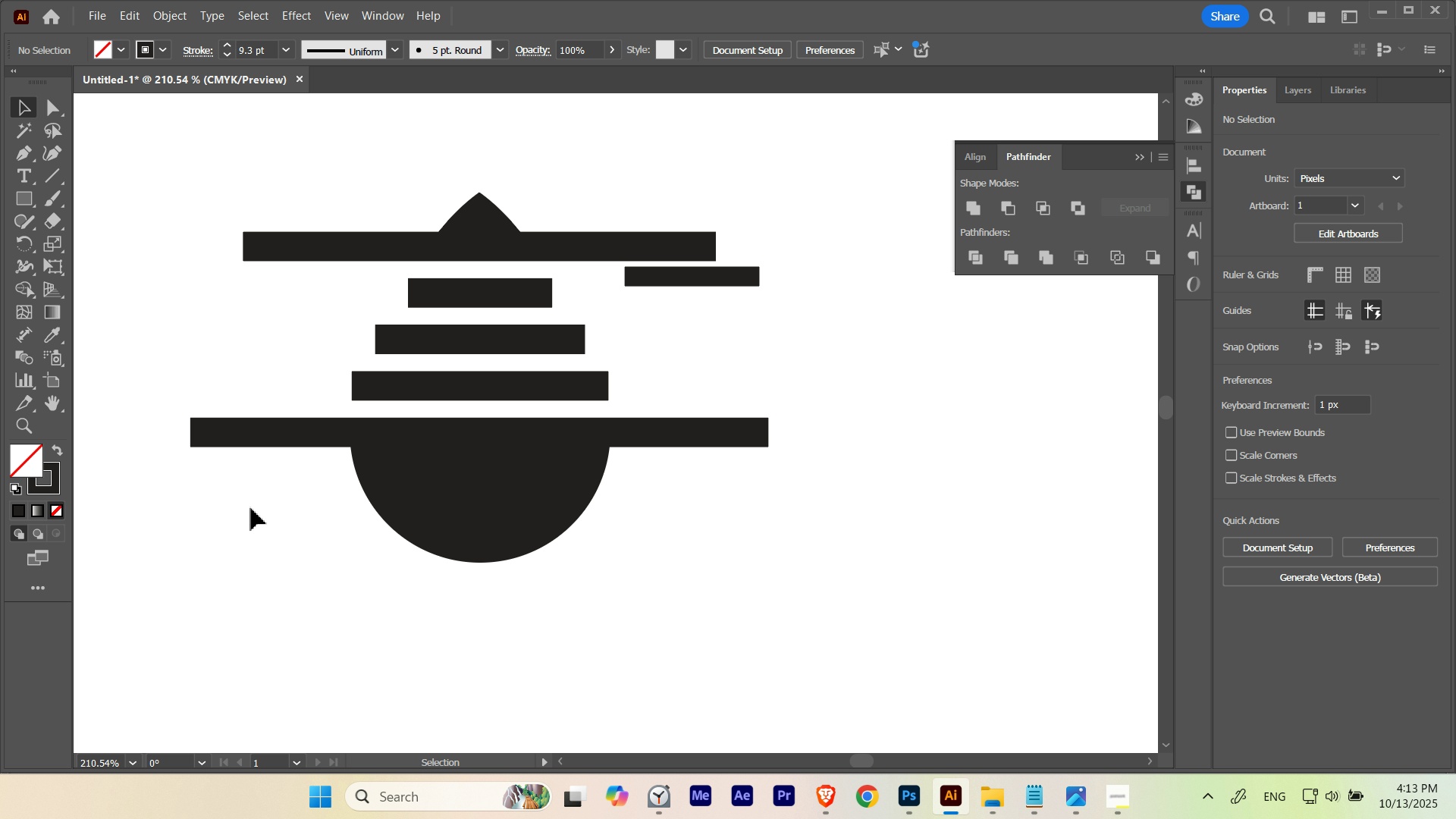 
left_click_drag(start_coordinate=[250, 510], to_coordinate=[330, 206])
 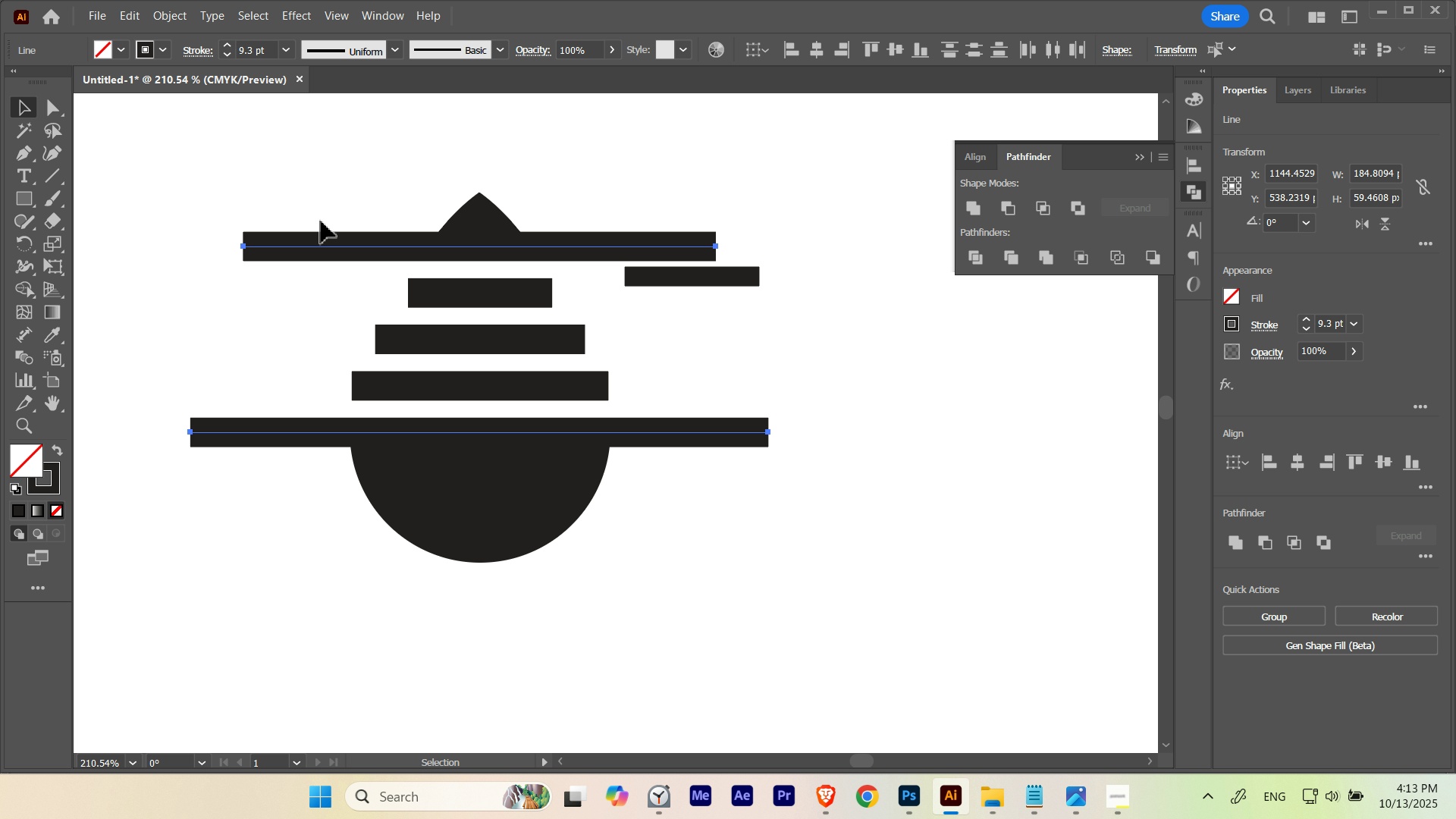 
key(Delete)
 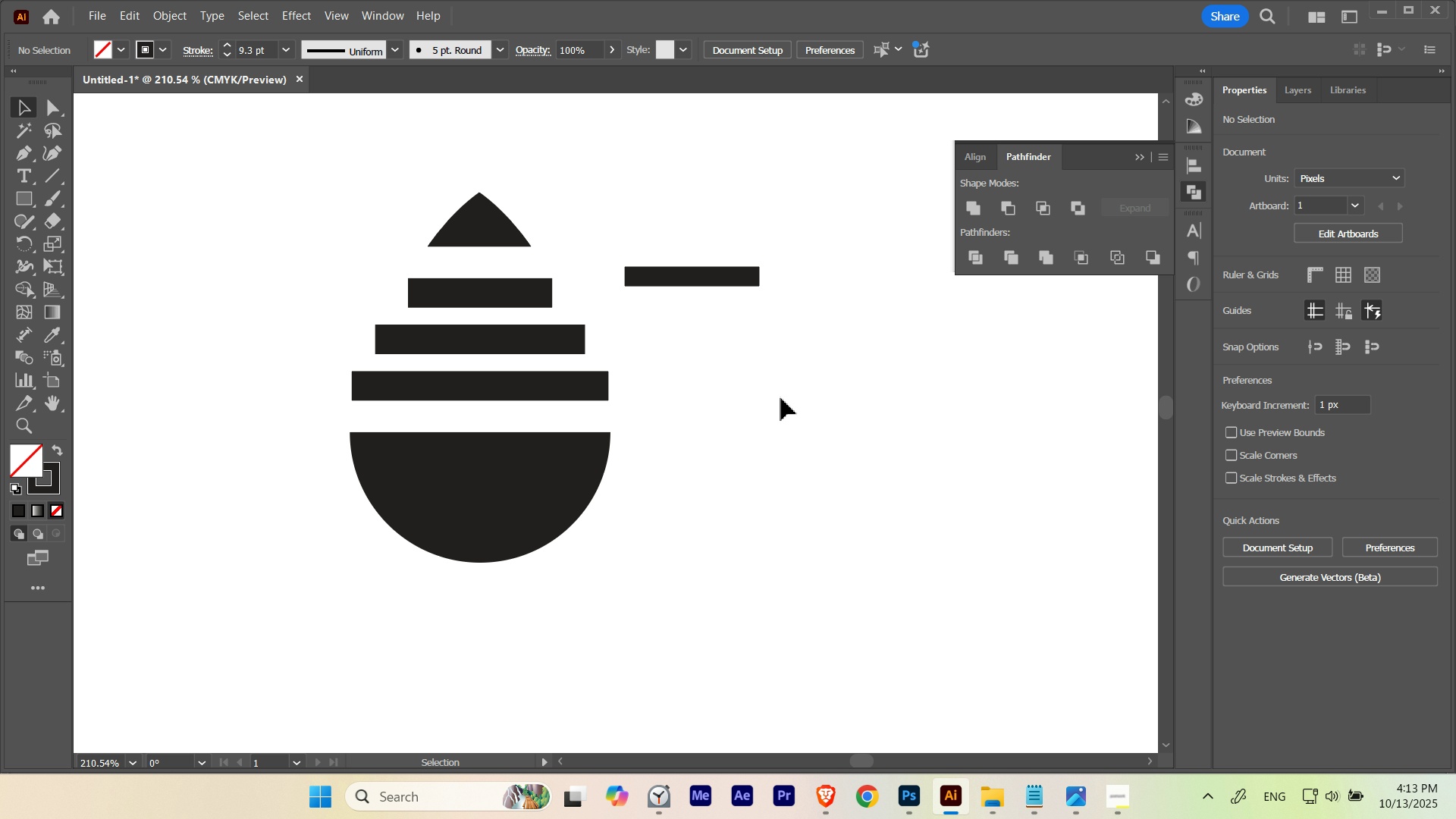 
left_click([781, 398])
 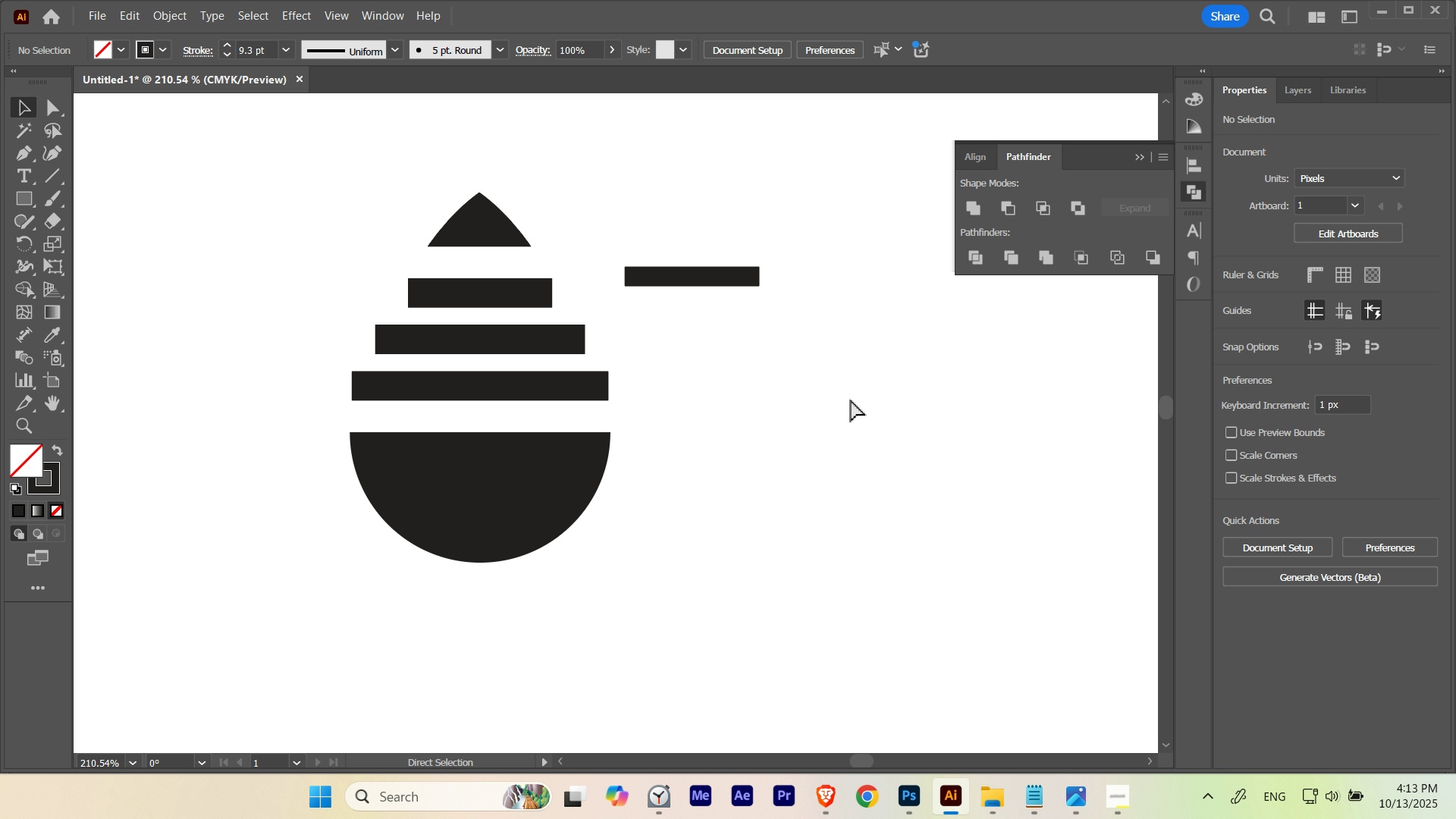 
hold_key(key=Space, duration=1.52)
 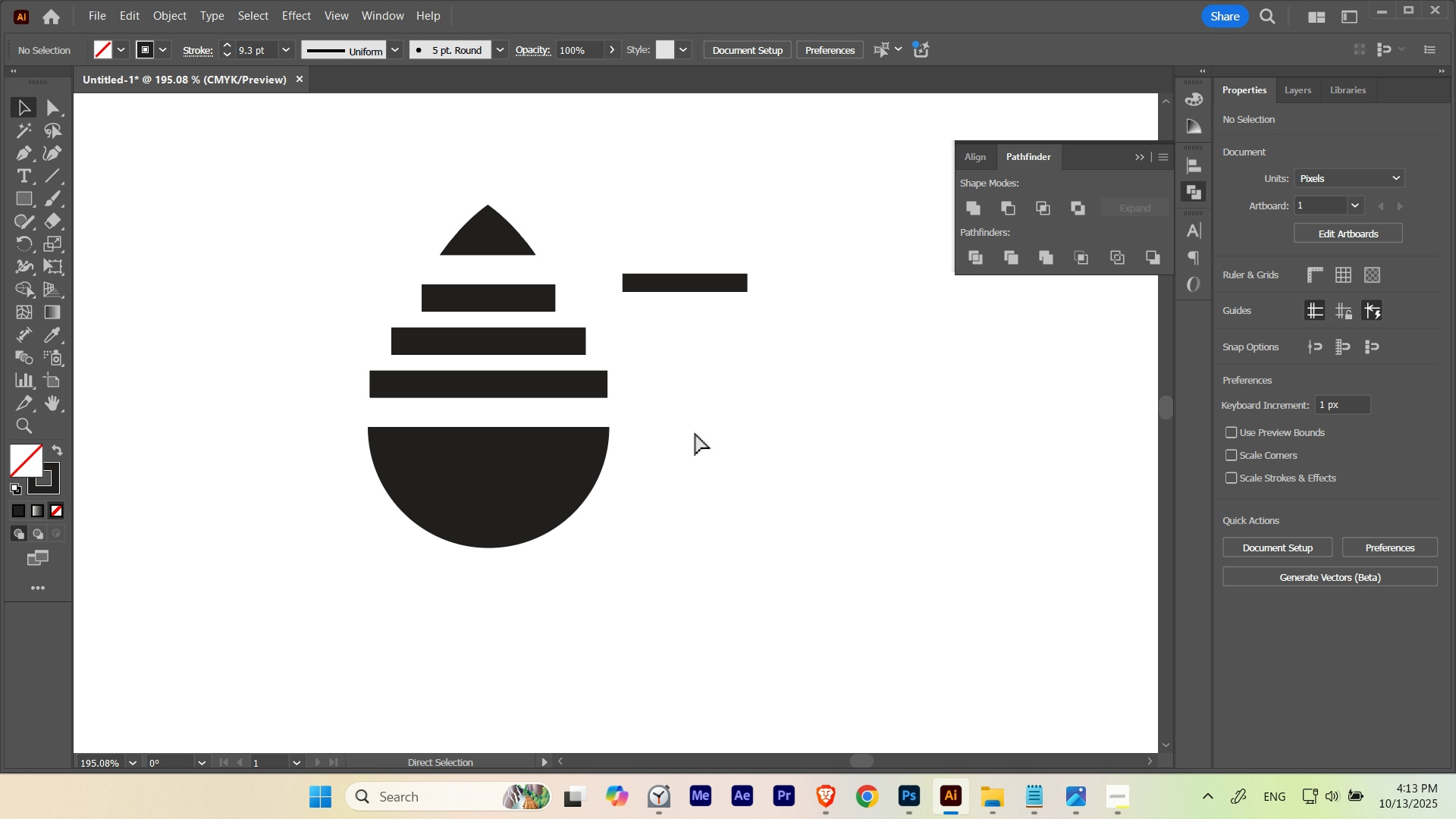 
left_click_drag(start_coordinate=[595, 362], to_coordinate=[579, 417])
 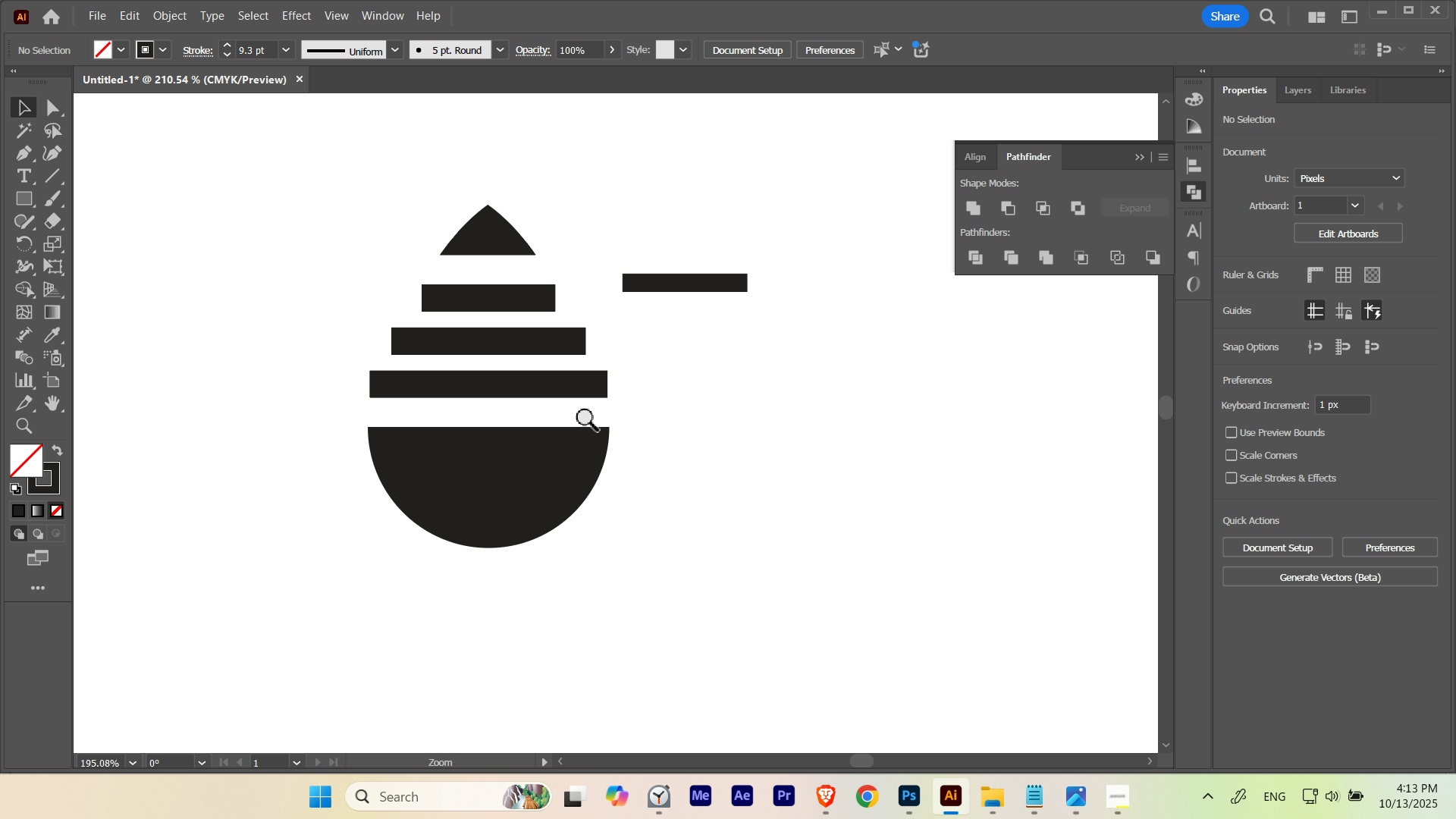 
key(Control+Space)
 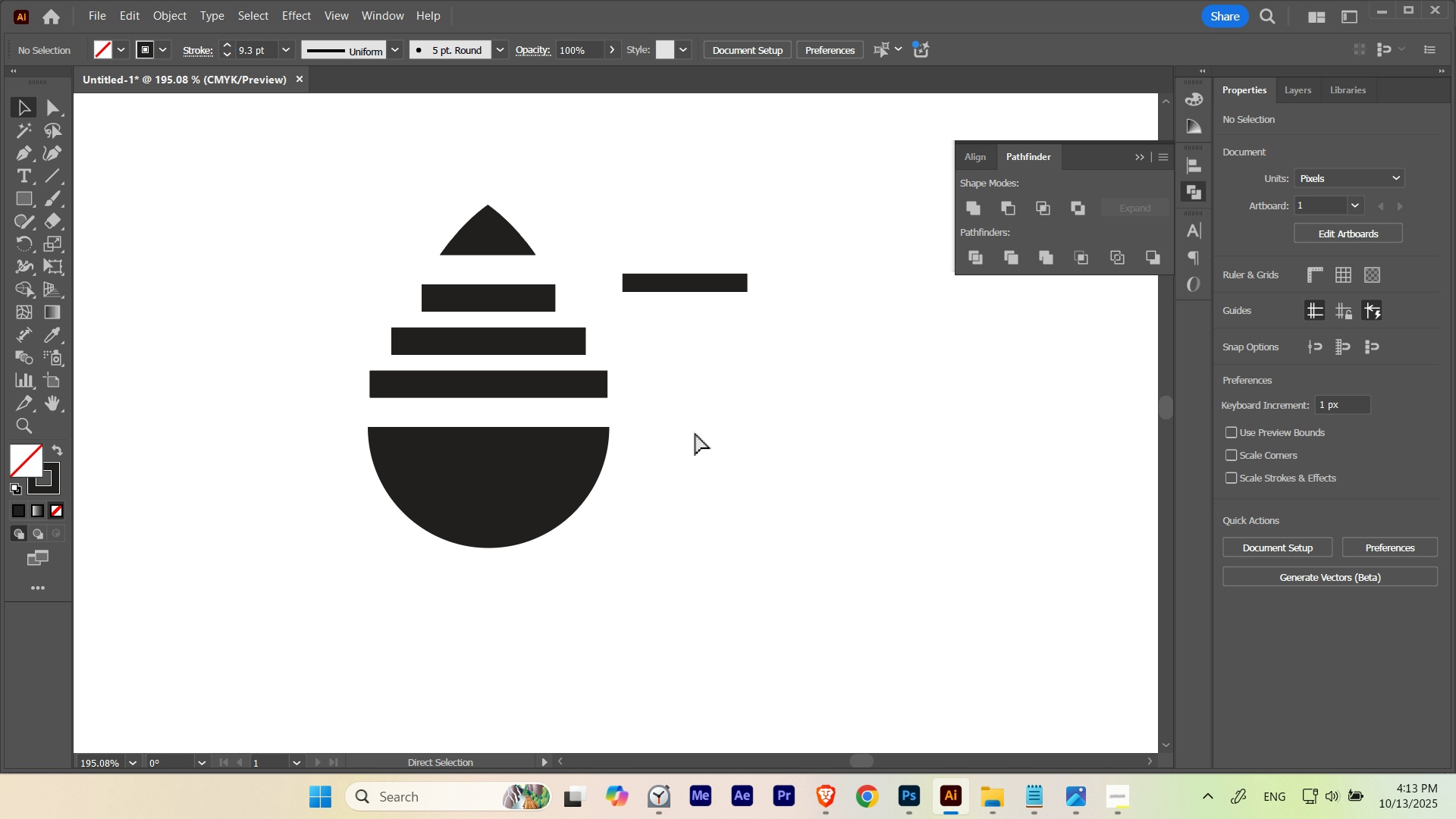 
key(Control+Z)
 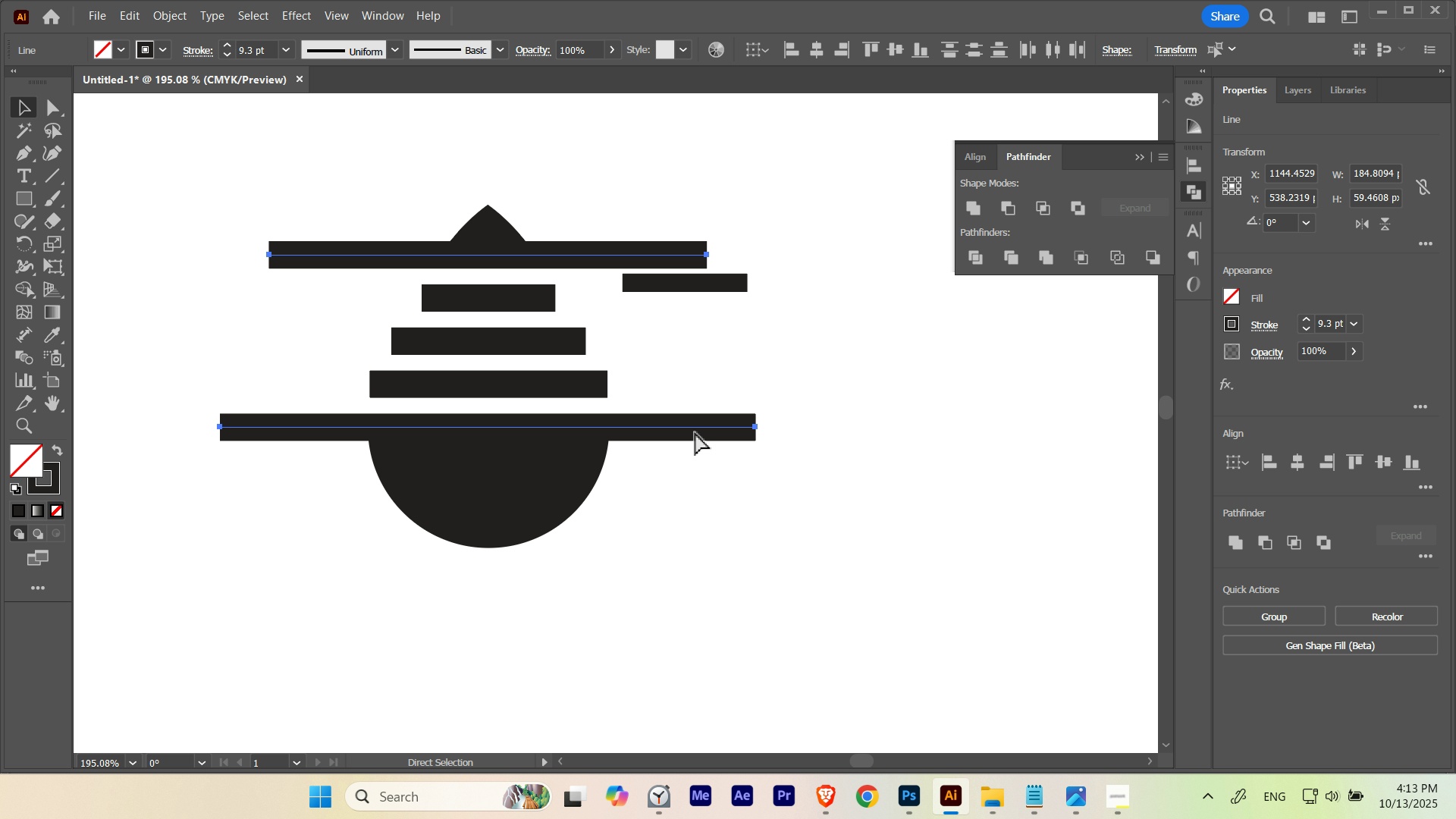 
key(Control+Z)
 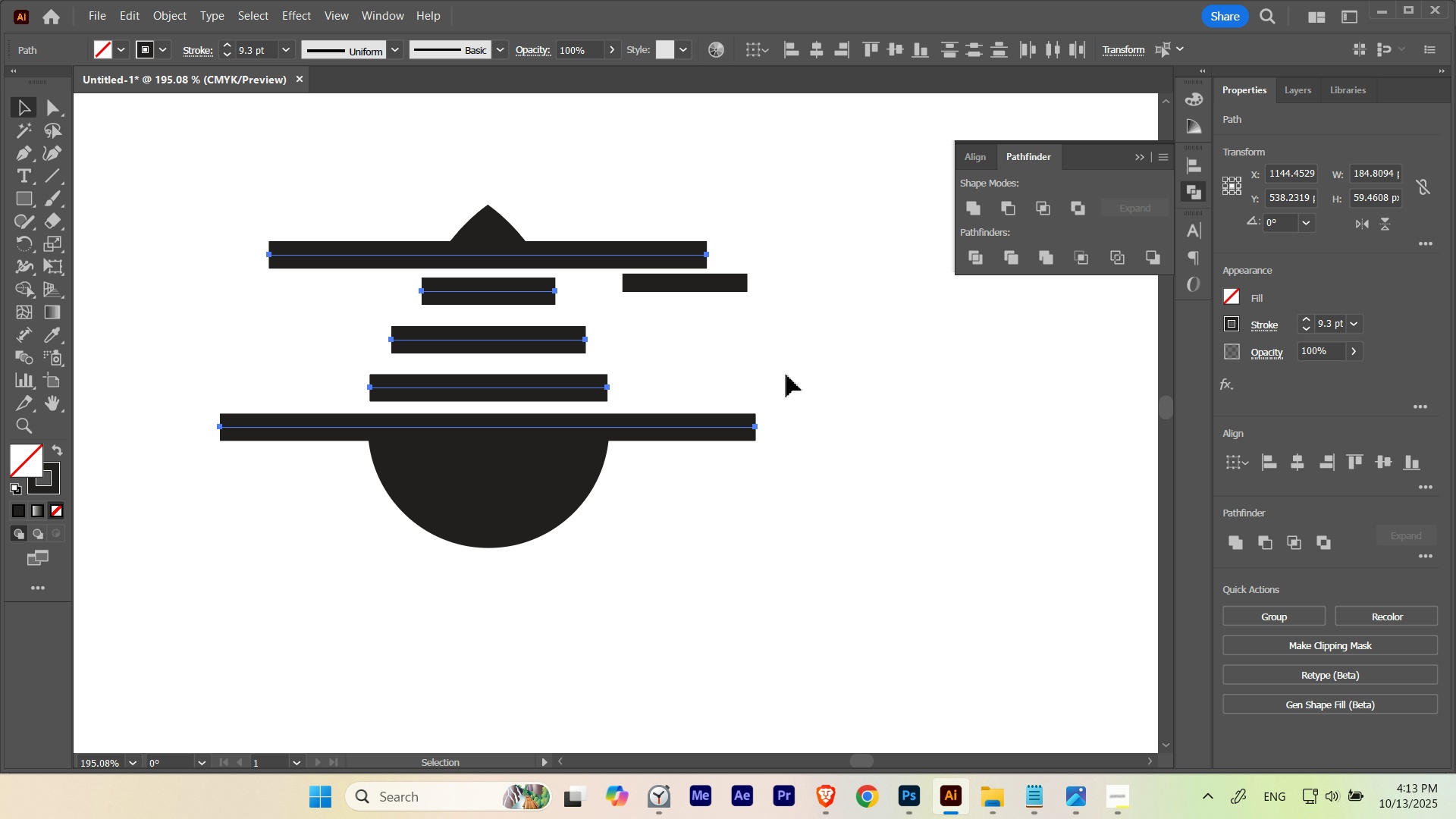 
left_click([786, 374])
 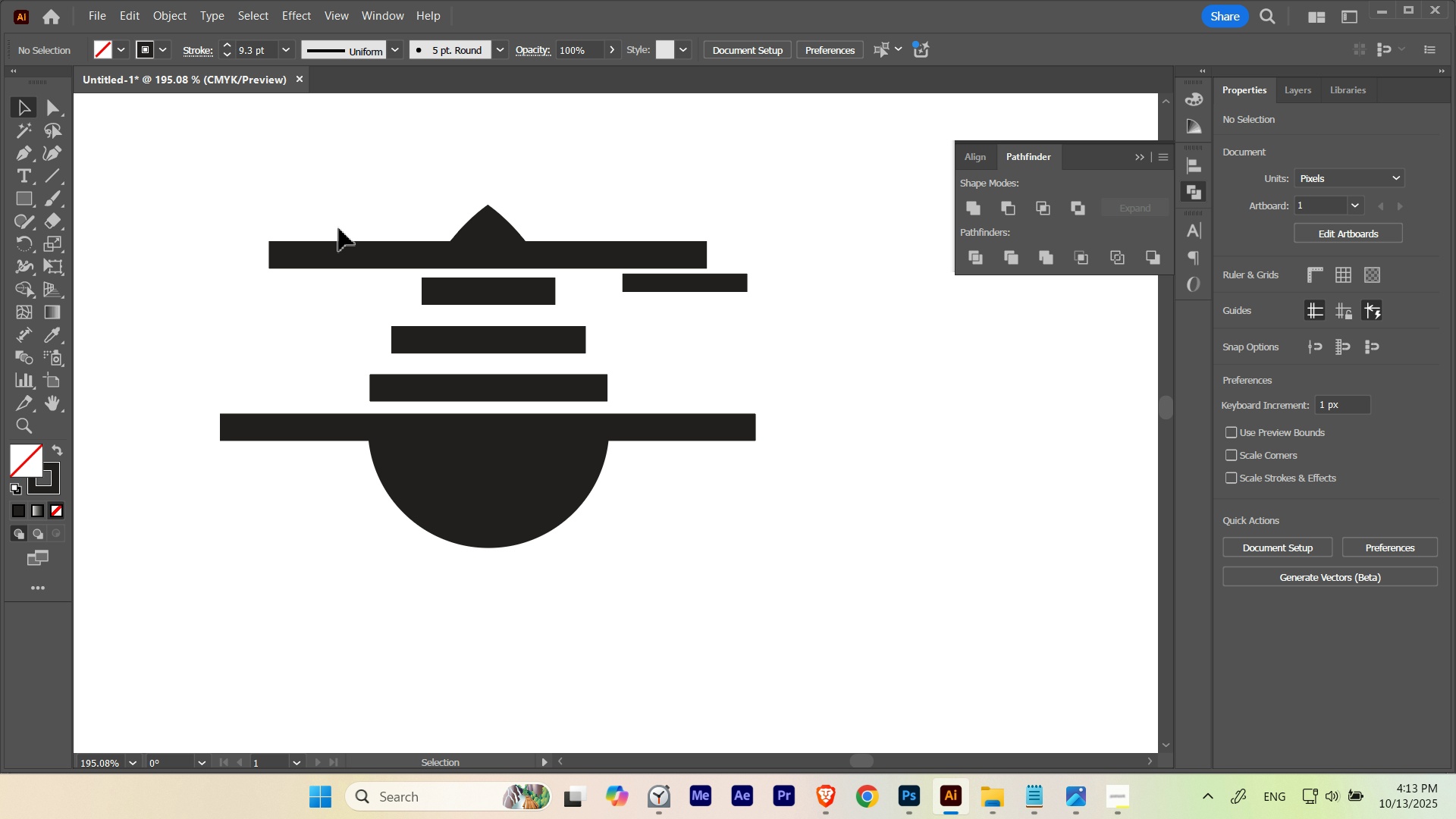 
left_click_drag(start_coordinate=[338, 224], to_coordinate=[318, 305])
 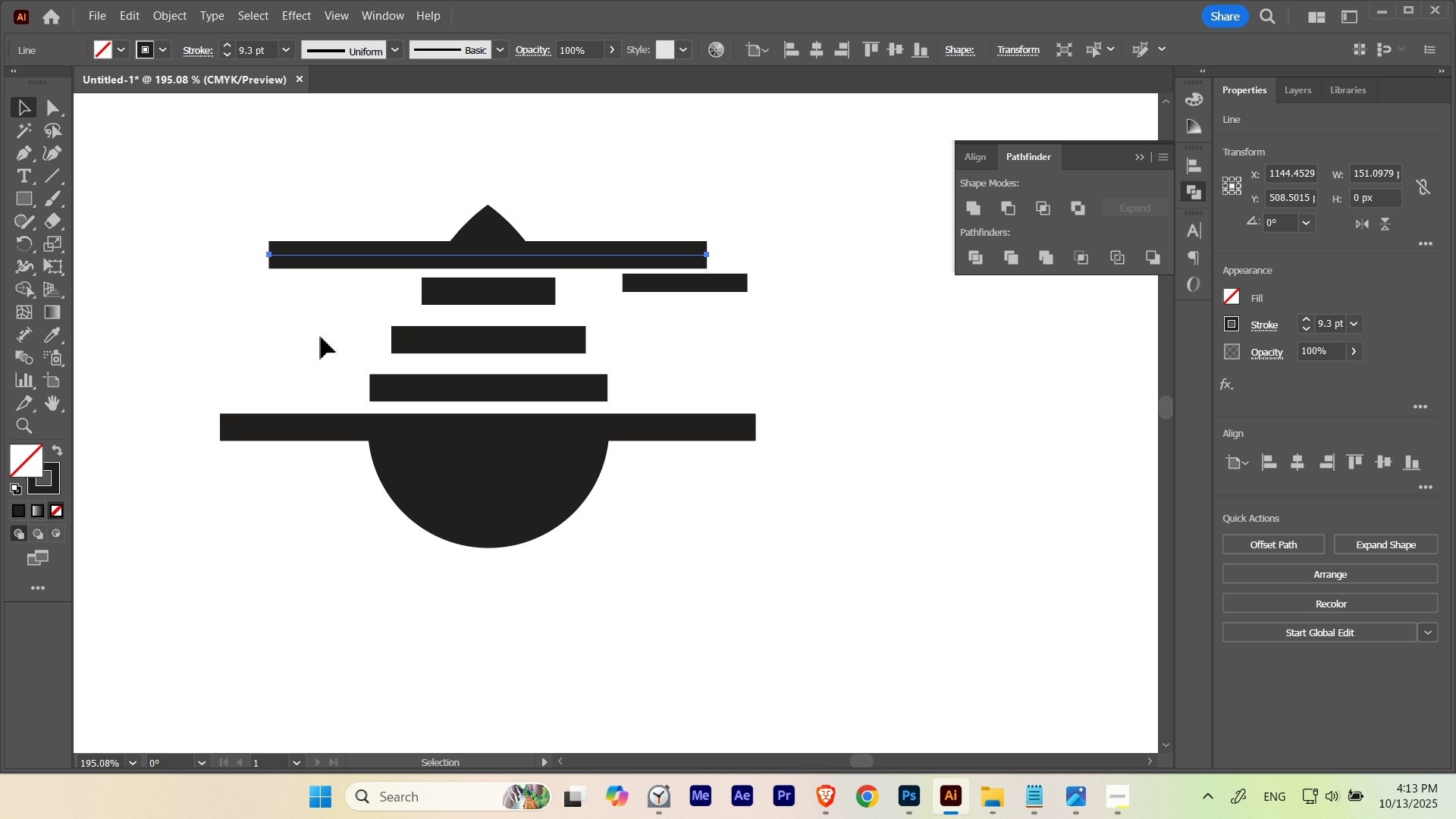 
key(Delete)
 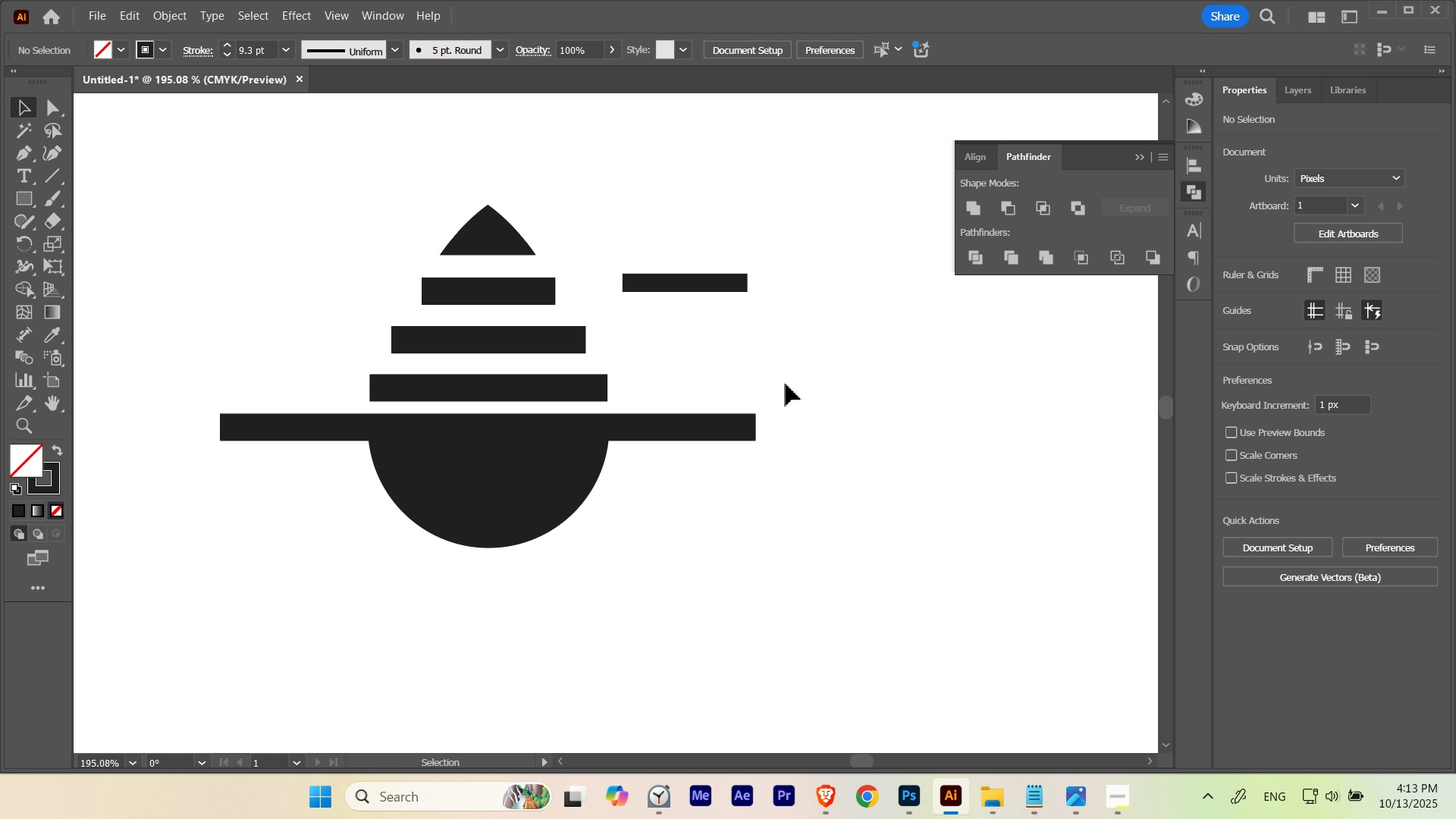 
left_click([786, 384])
 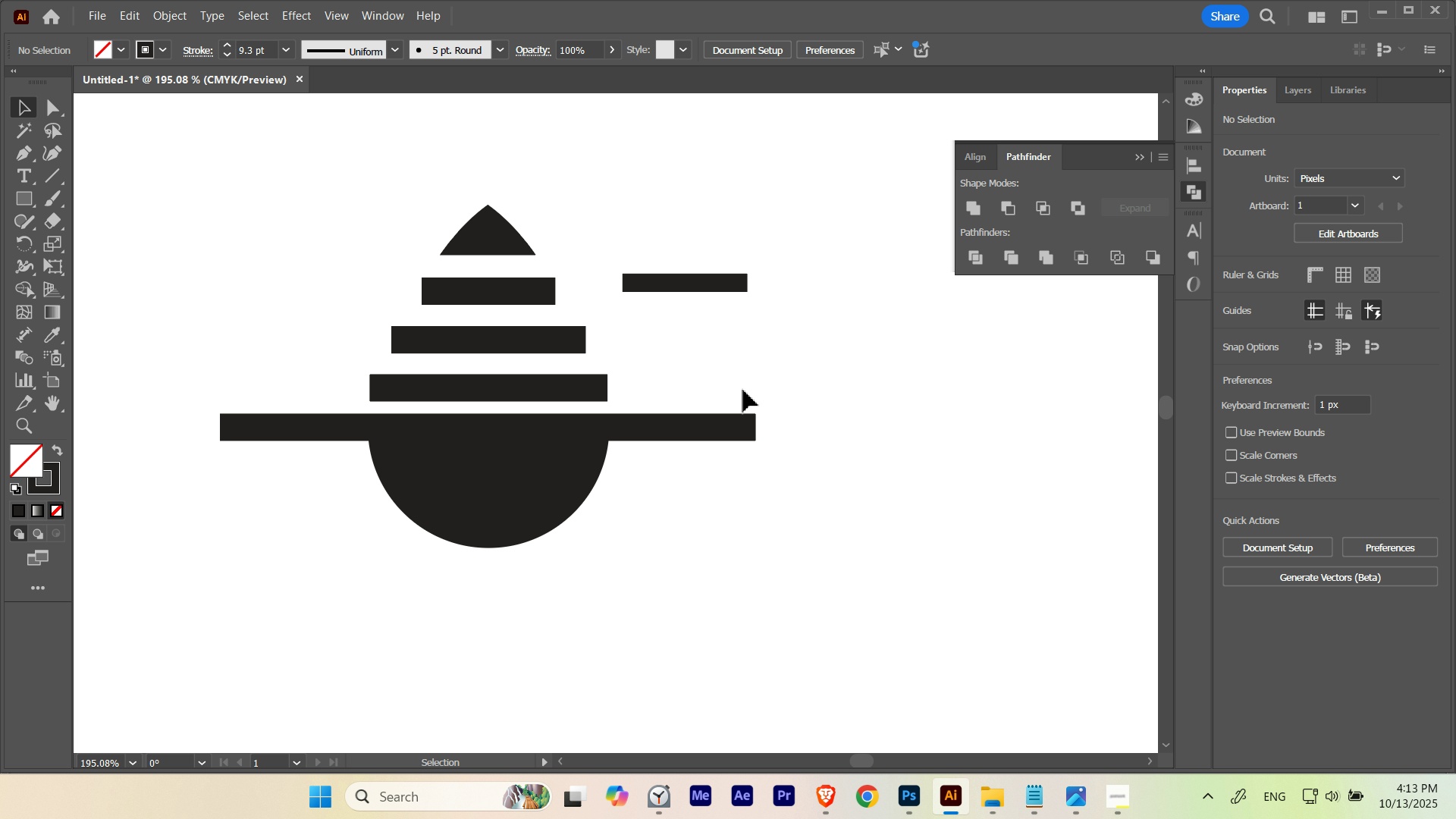 
left_click_drag(start_coordinate=[742, 390], to_coordinate=[729, 486])
 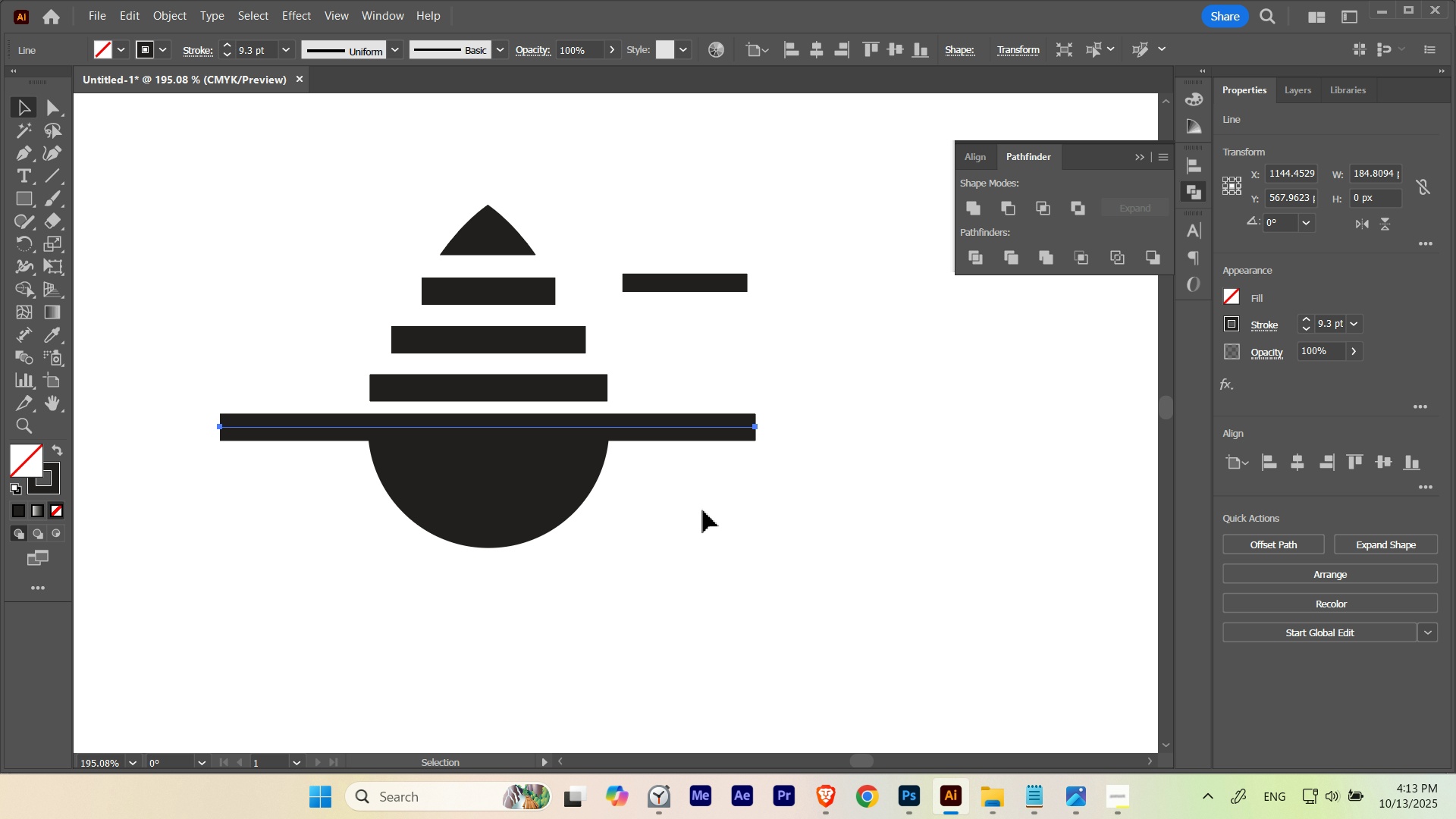 
key(Delete)
 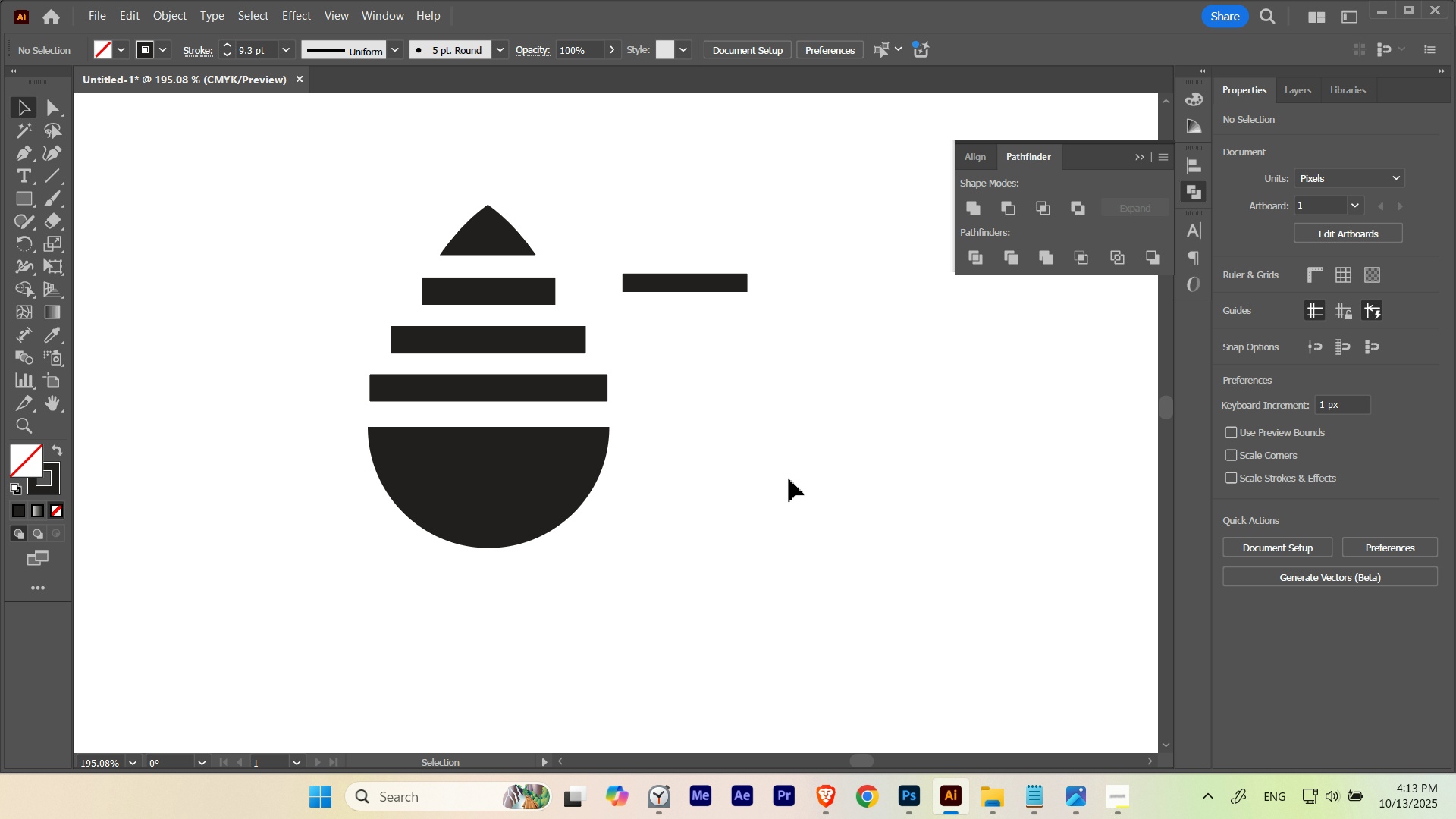 
left_click([789, 479])
 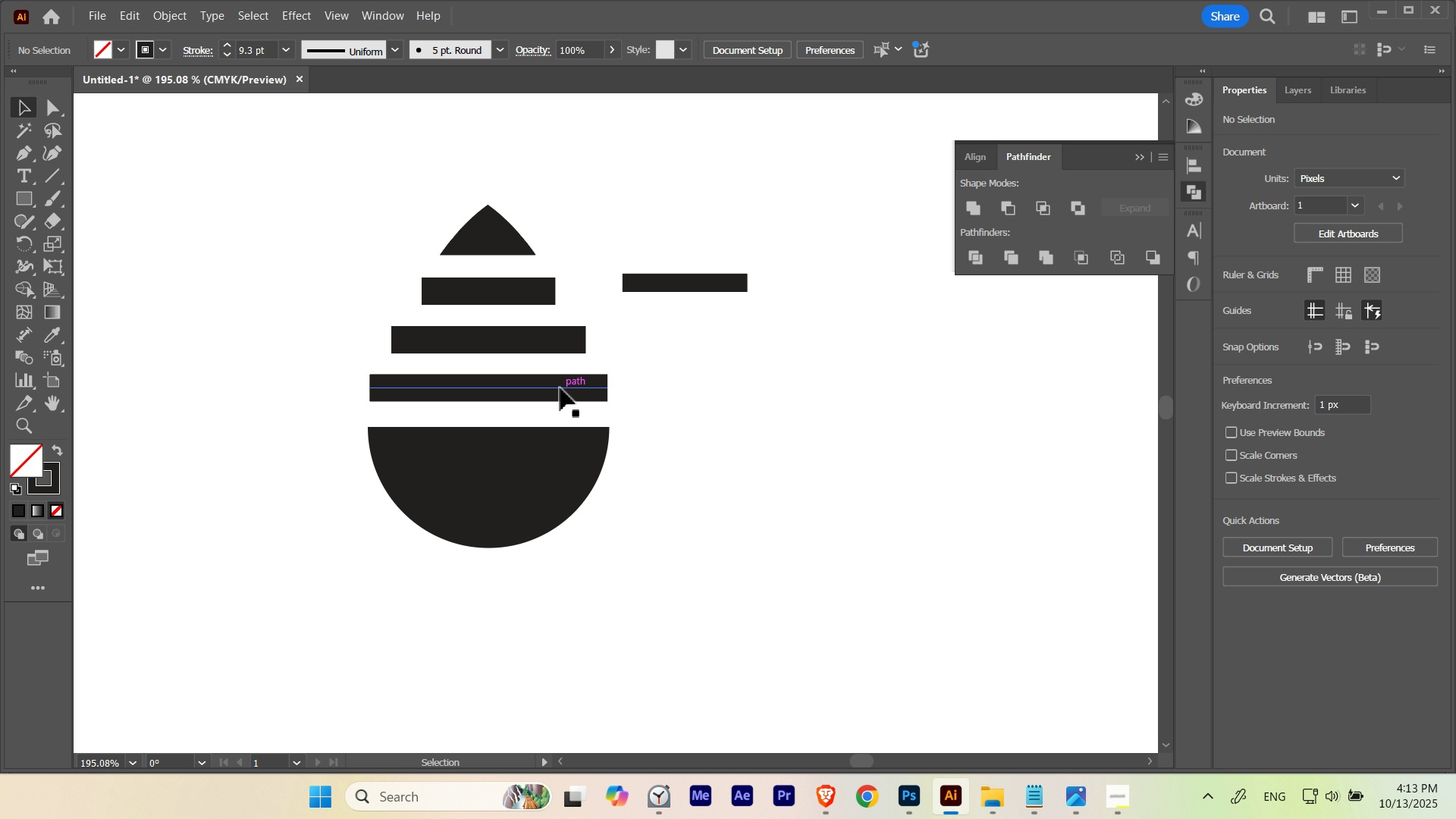 
left_click([560, 388])
 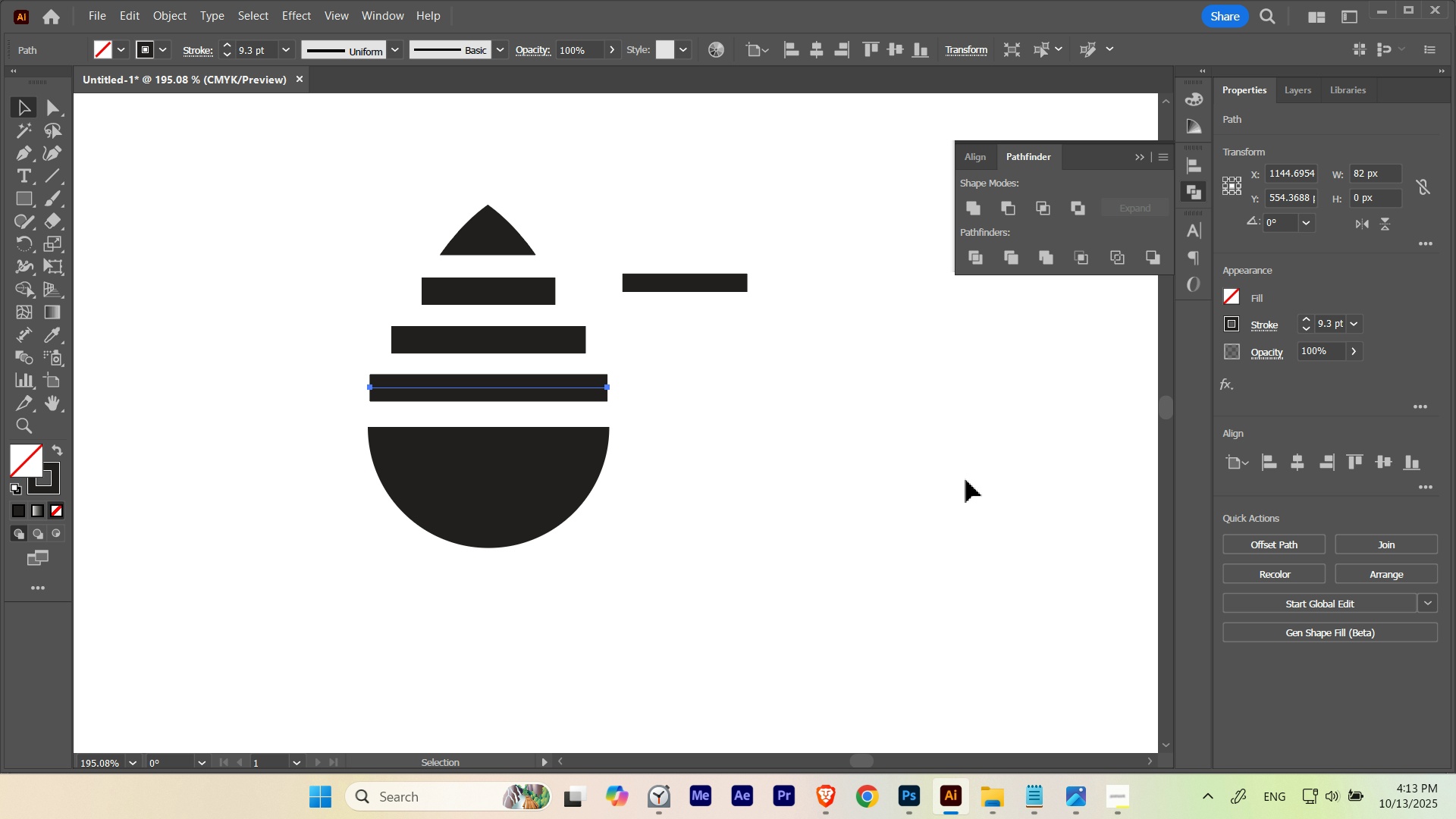 
key(Control+ControlLeft)
 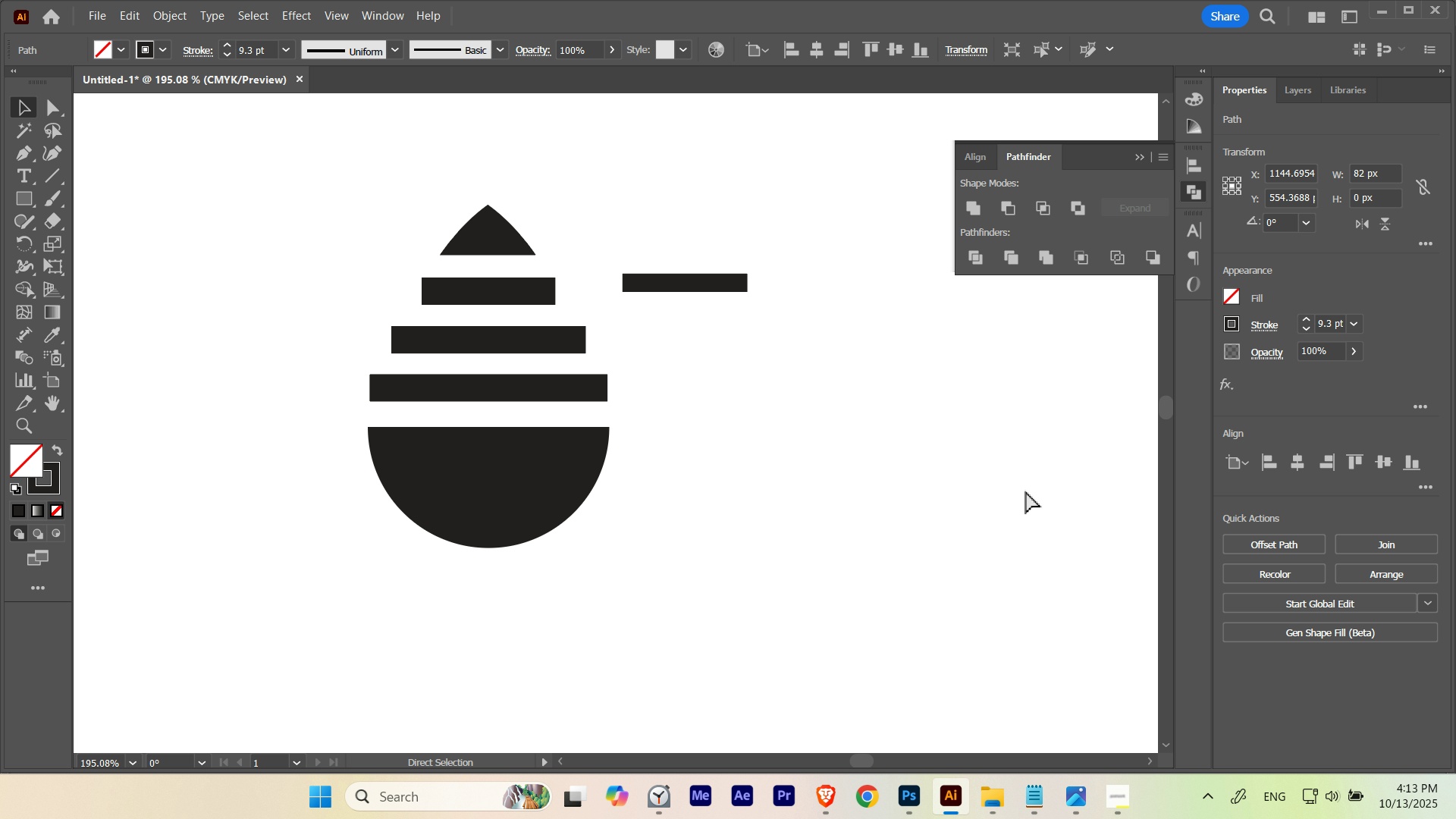 
key(Control+H)
 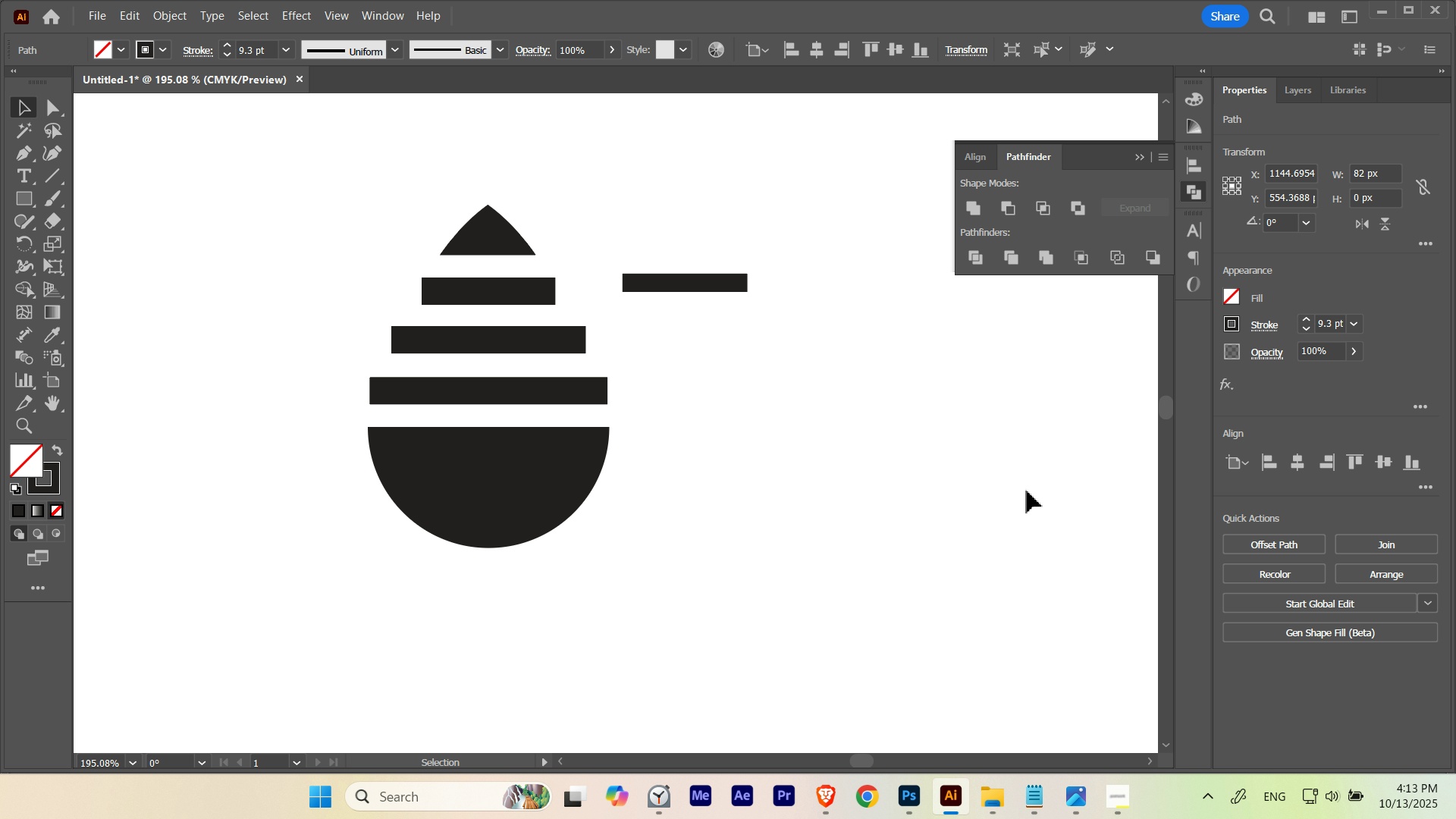 
key(ArrowDown)
 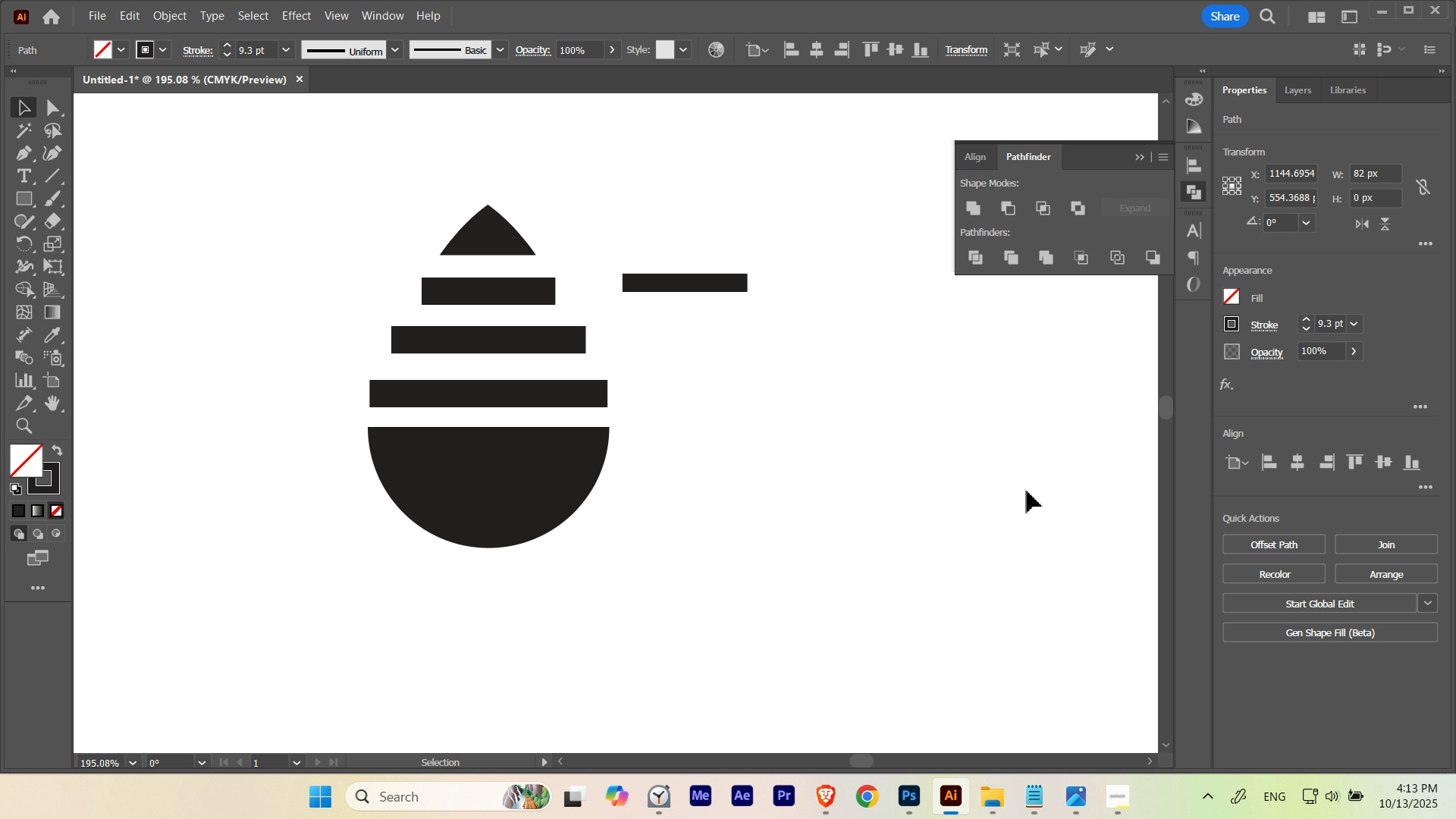 
key(ArrowDown)
 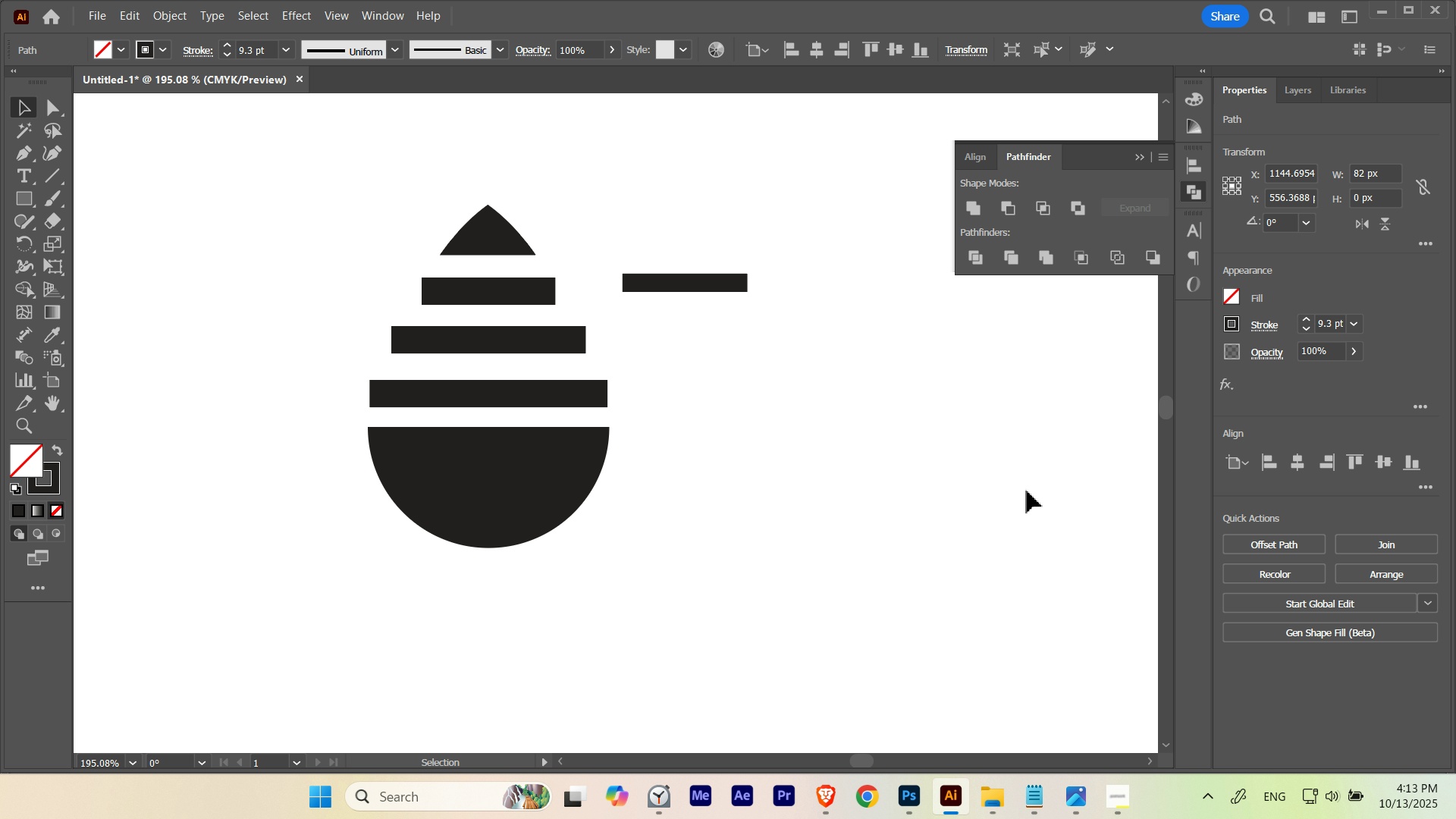 
key(ArrowUp)
 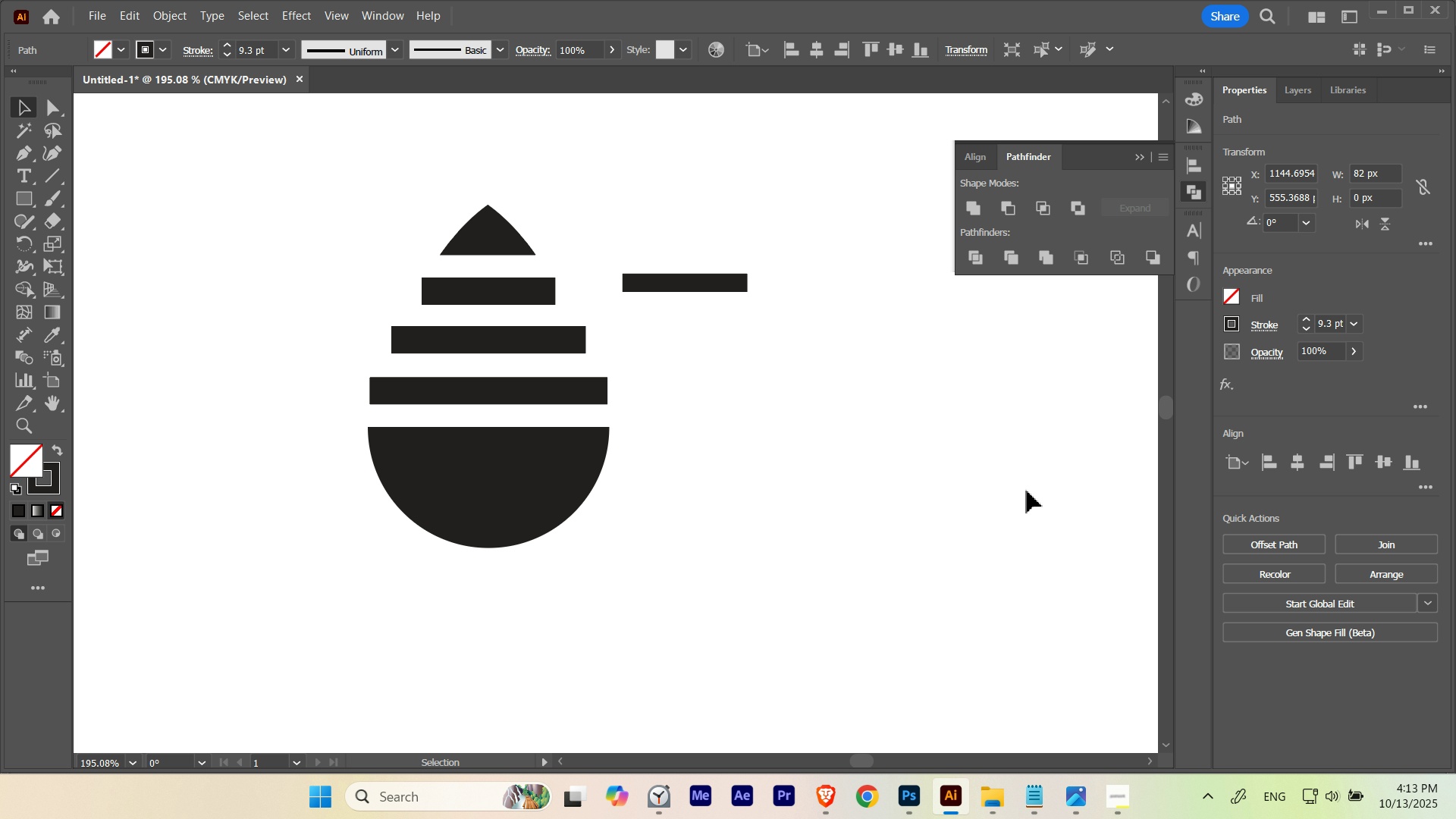 
key(ArrowUp)
 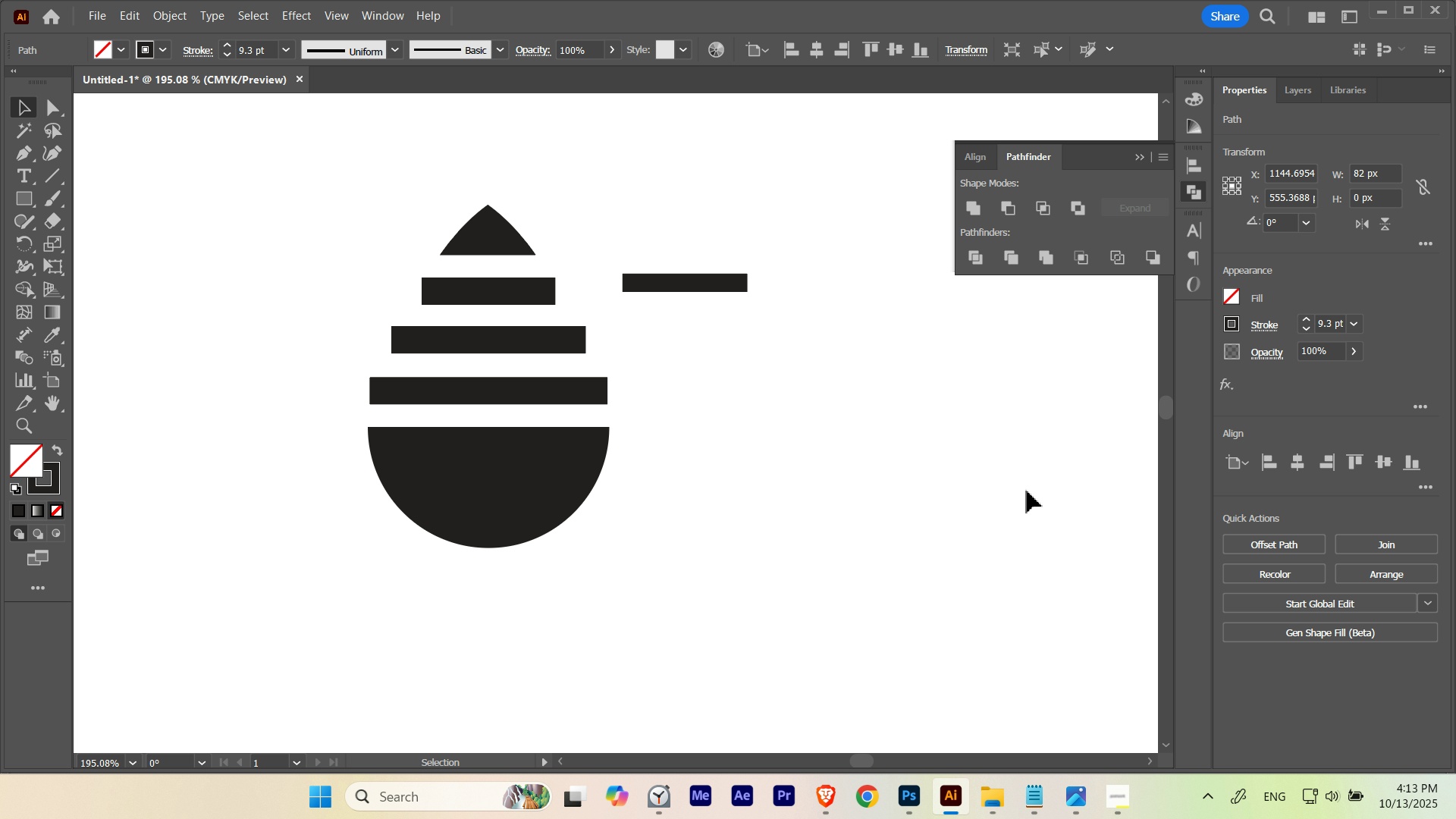 
key(ArrowDown)
 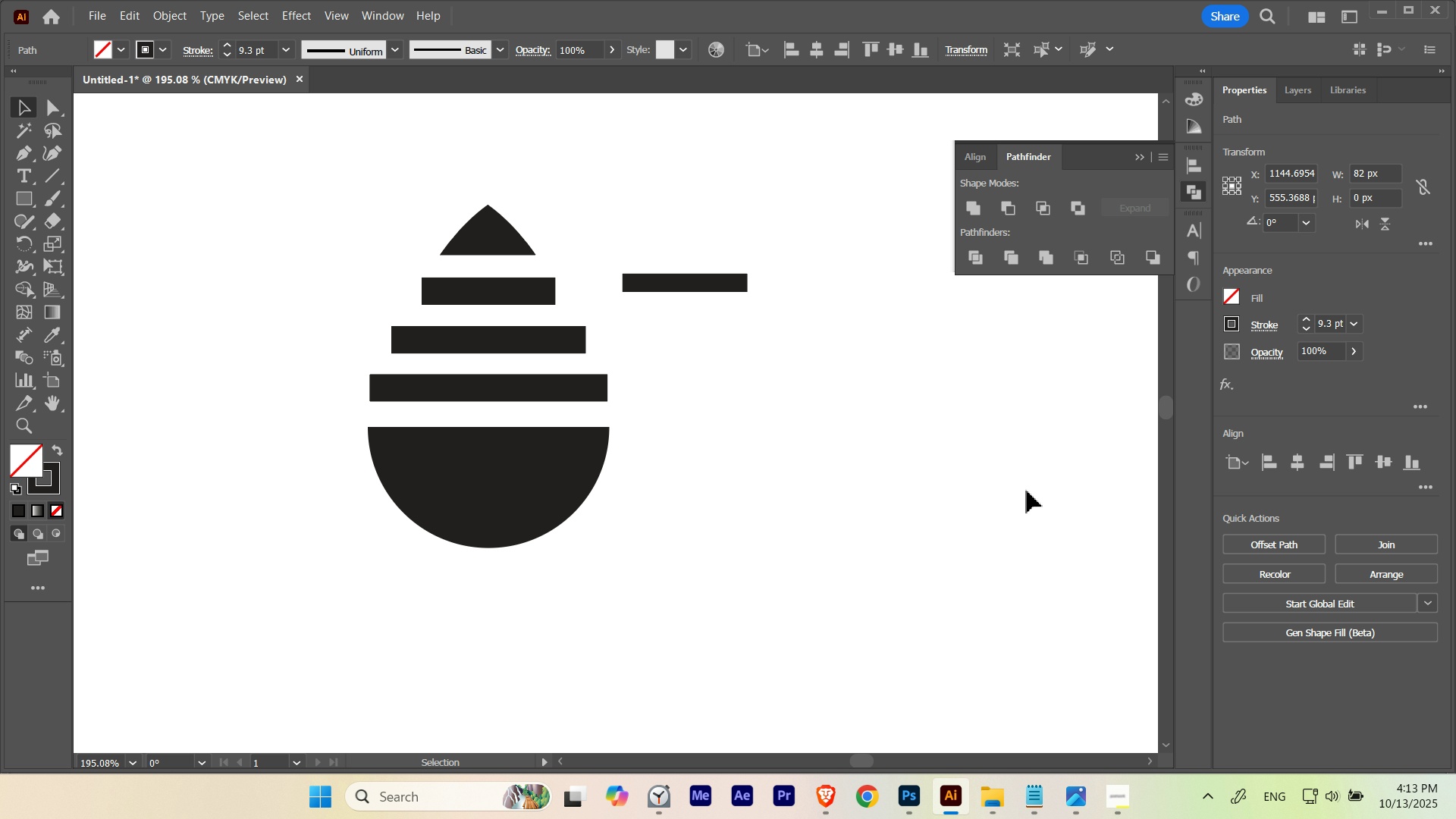 
key(ArrowUp)
 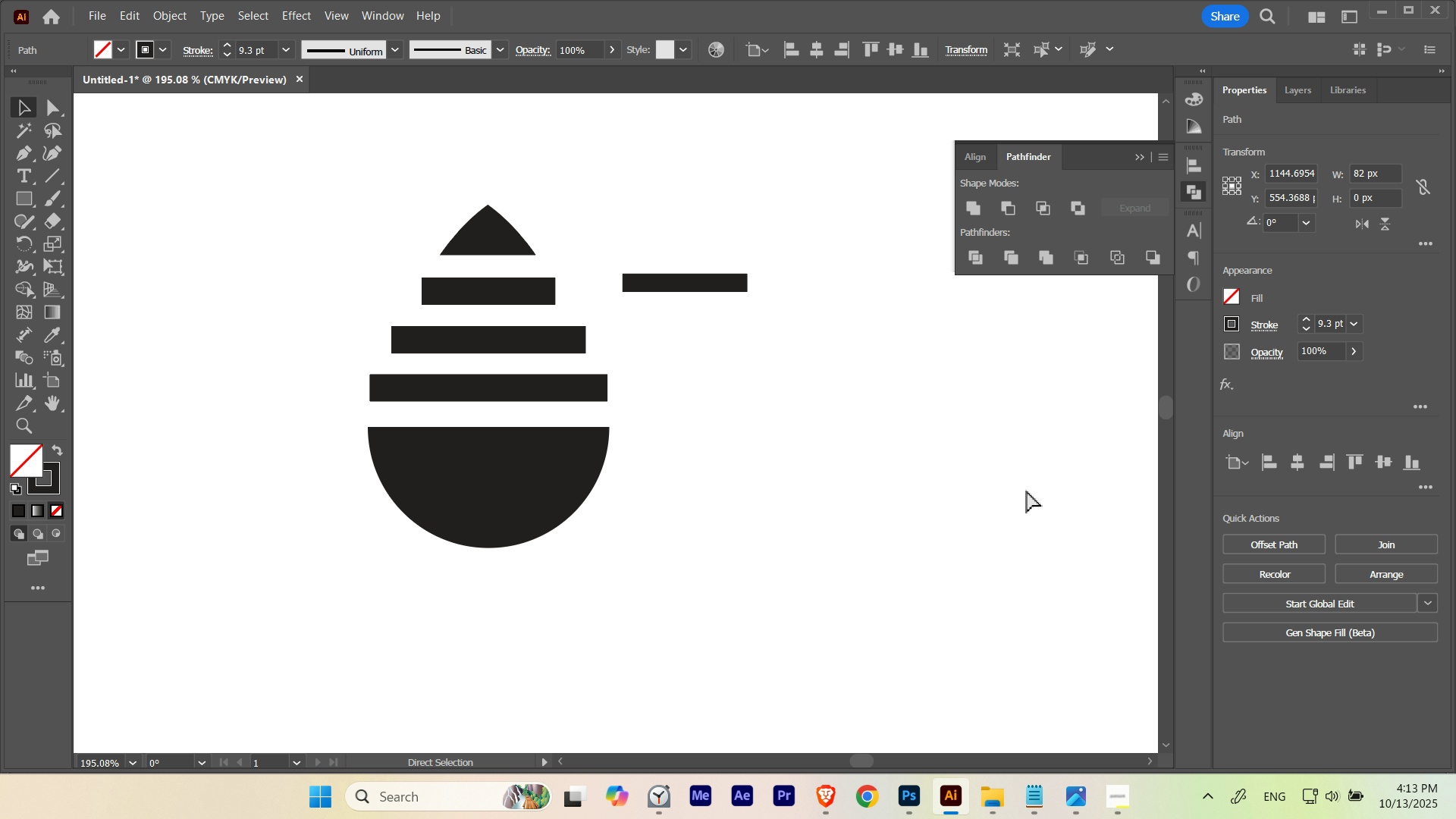 
key(Control+K)
 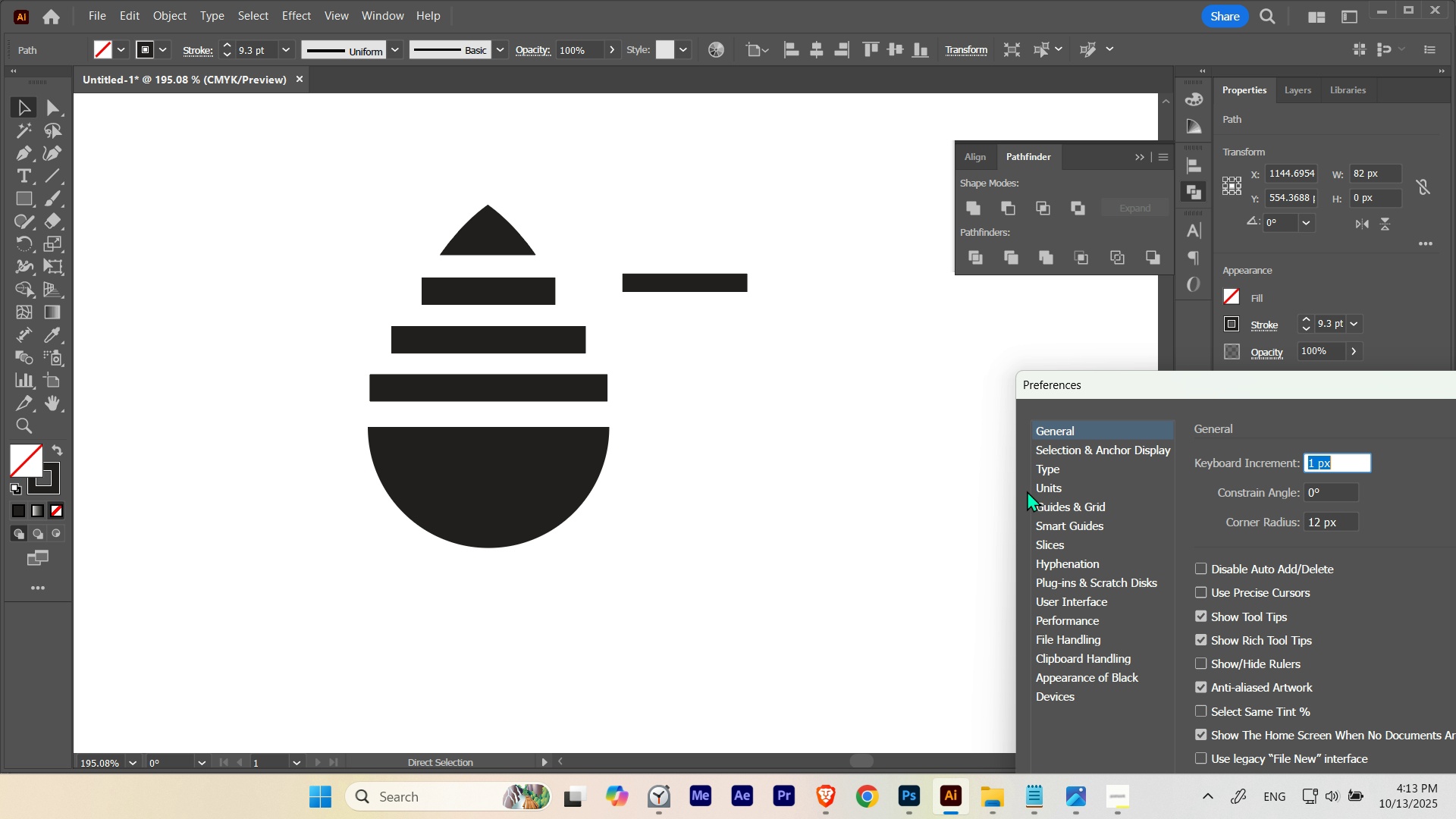 
key(Numpad0)
 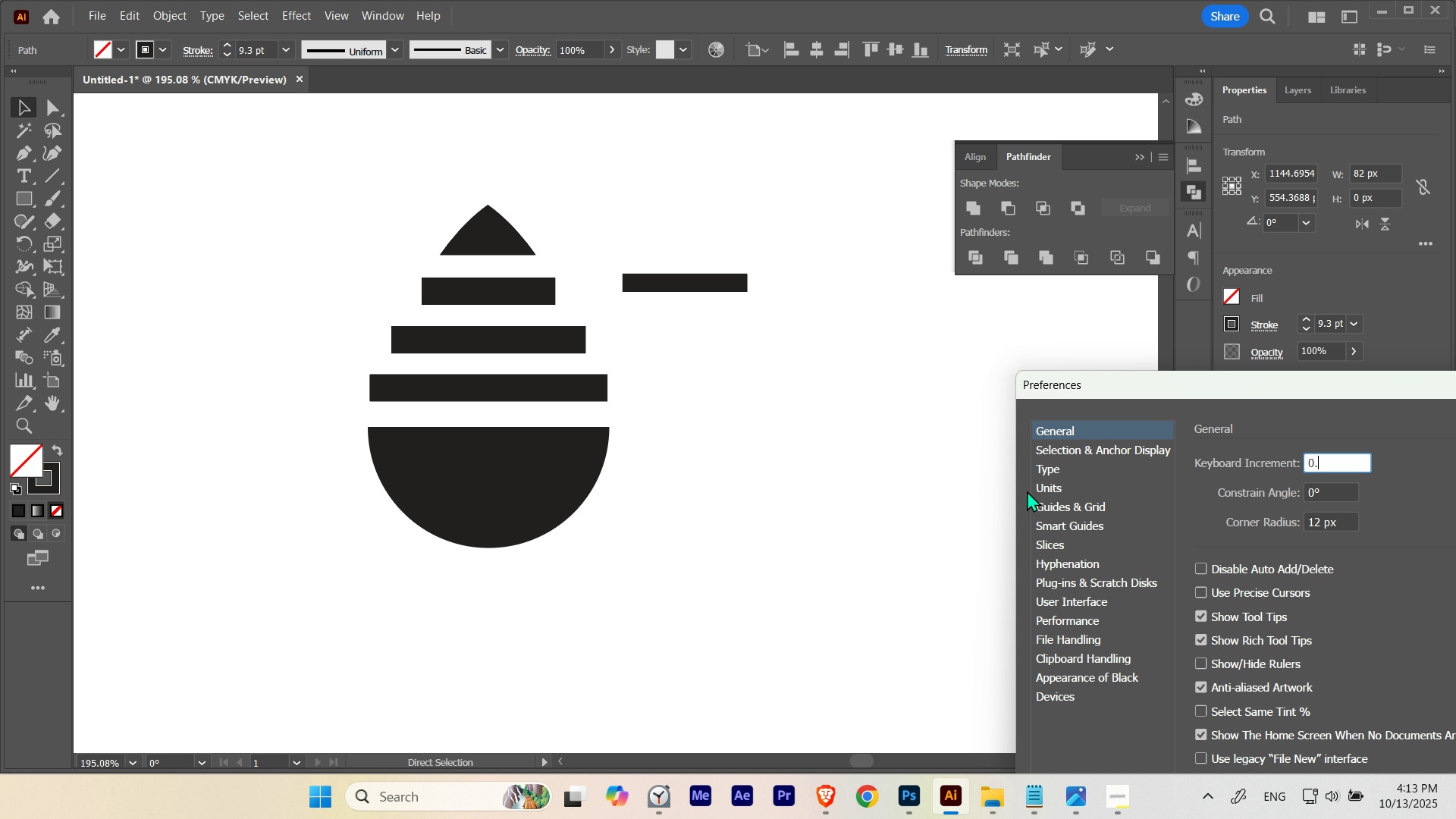 
key(NumpadDecimal)
 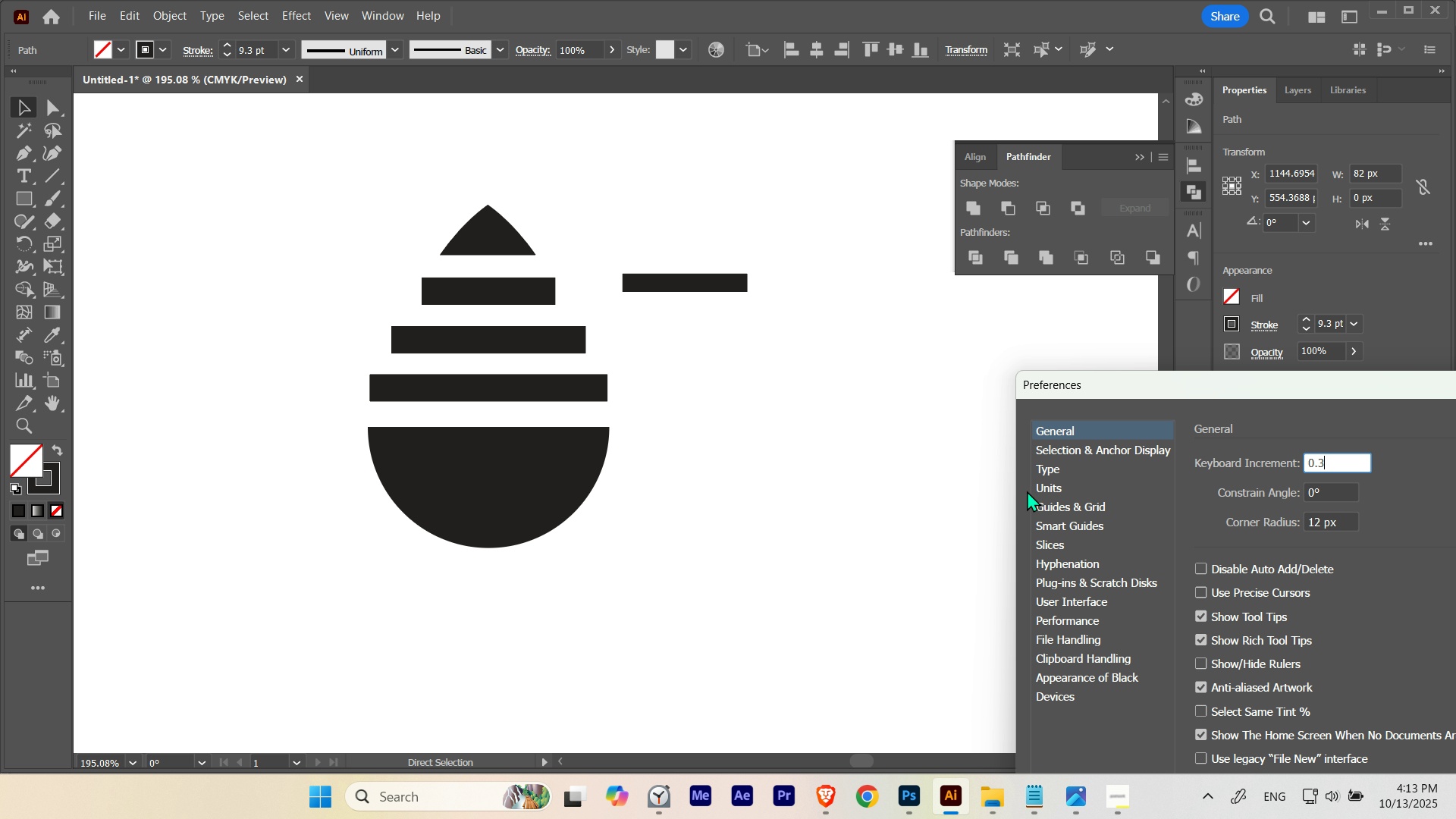 
key(Numpad3)
 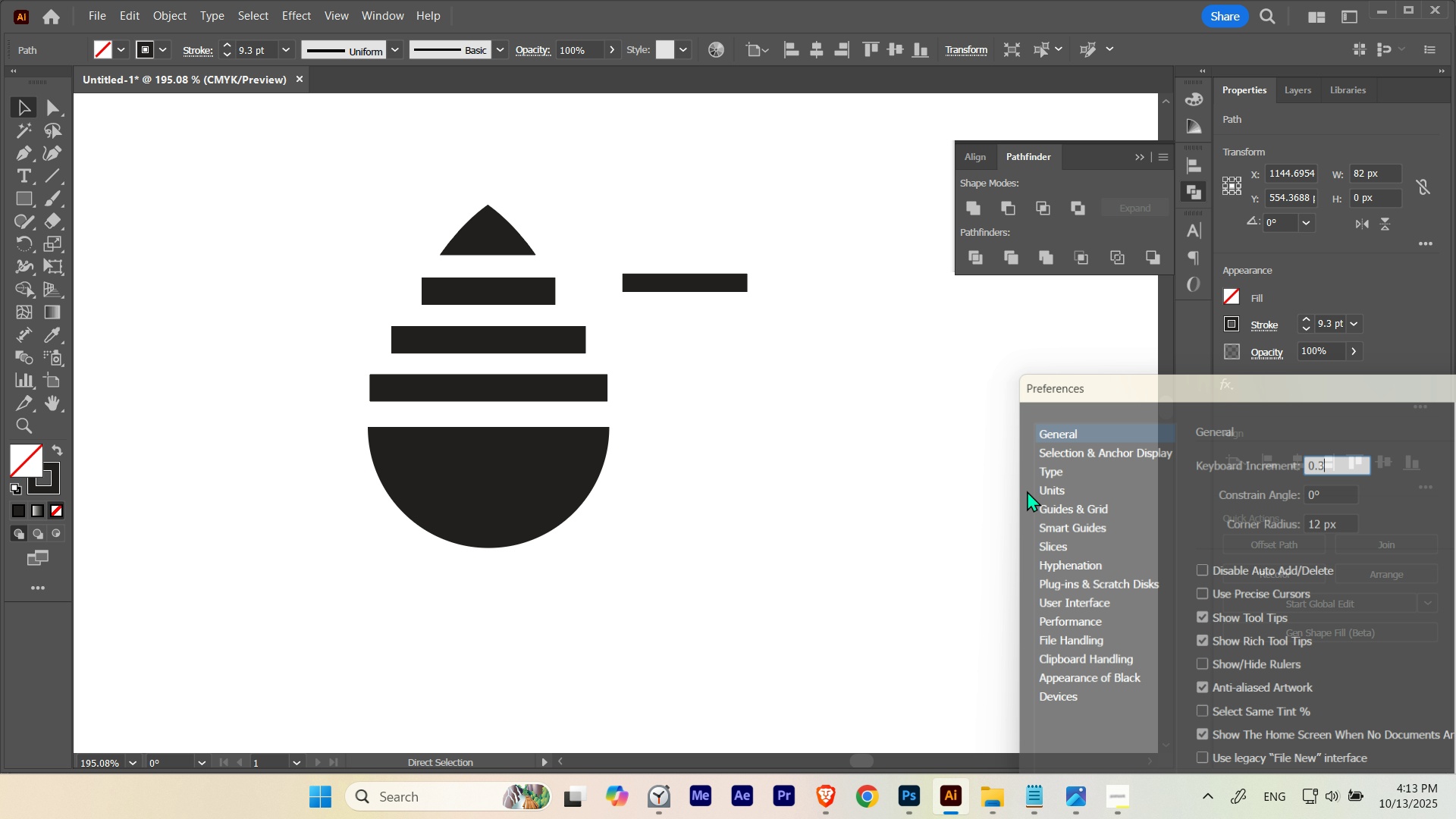 
key(NumpadEnter)
 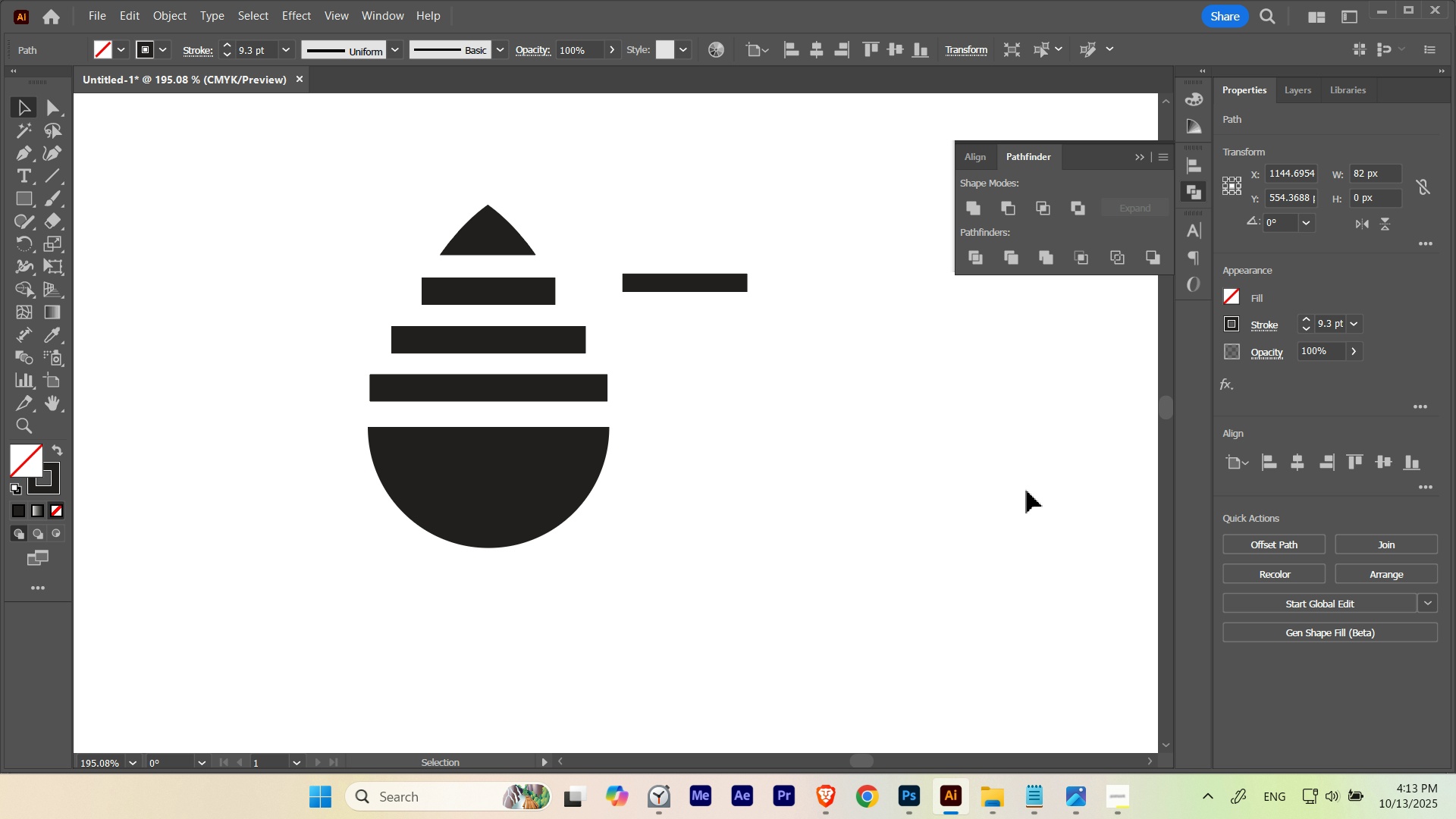 
key(V)
 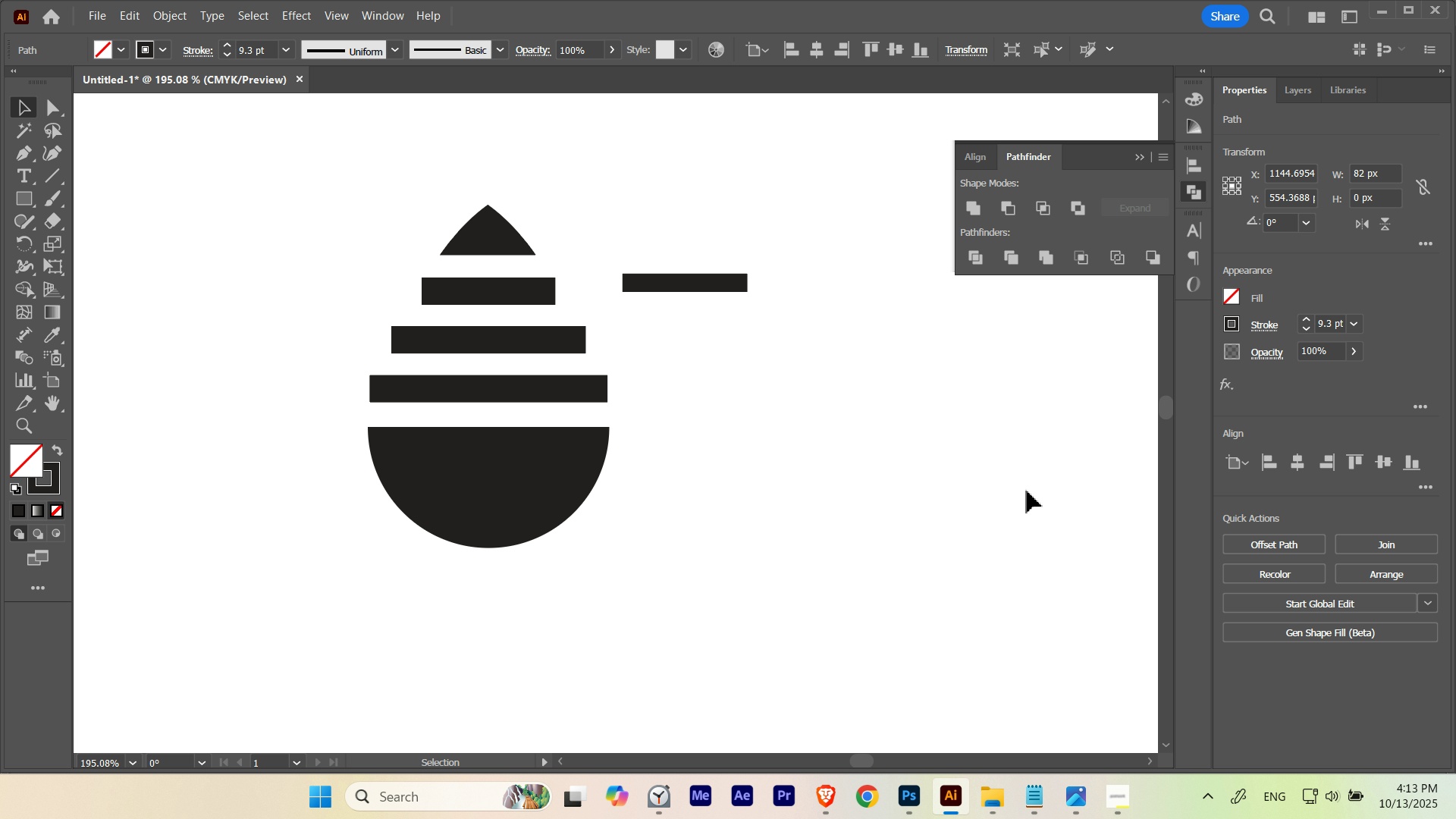 
key(ArrowDown)
 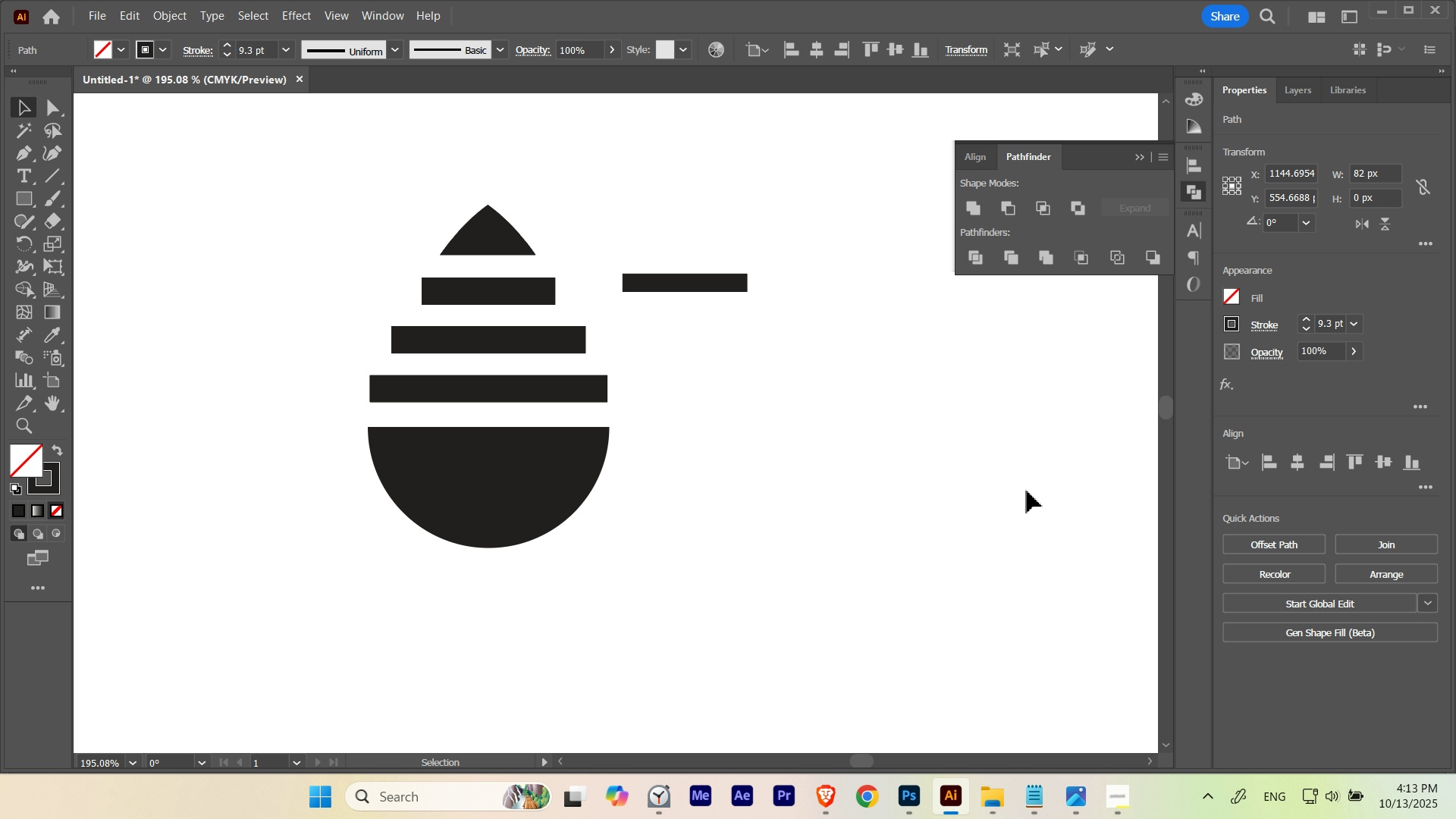 
key(ArrowUp)
 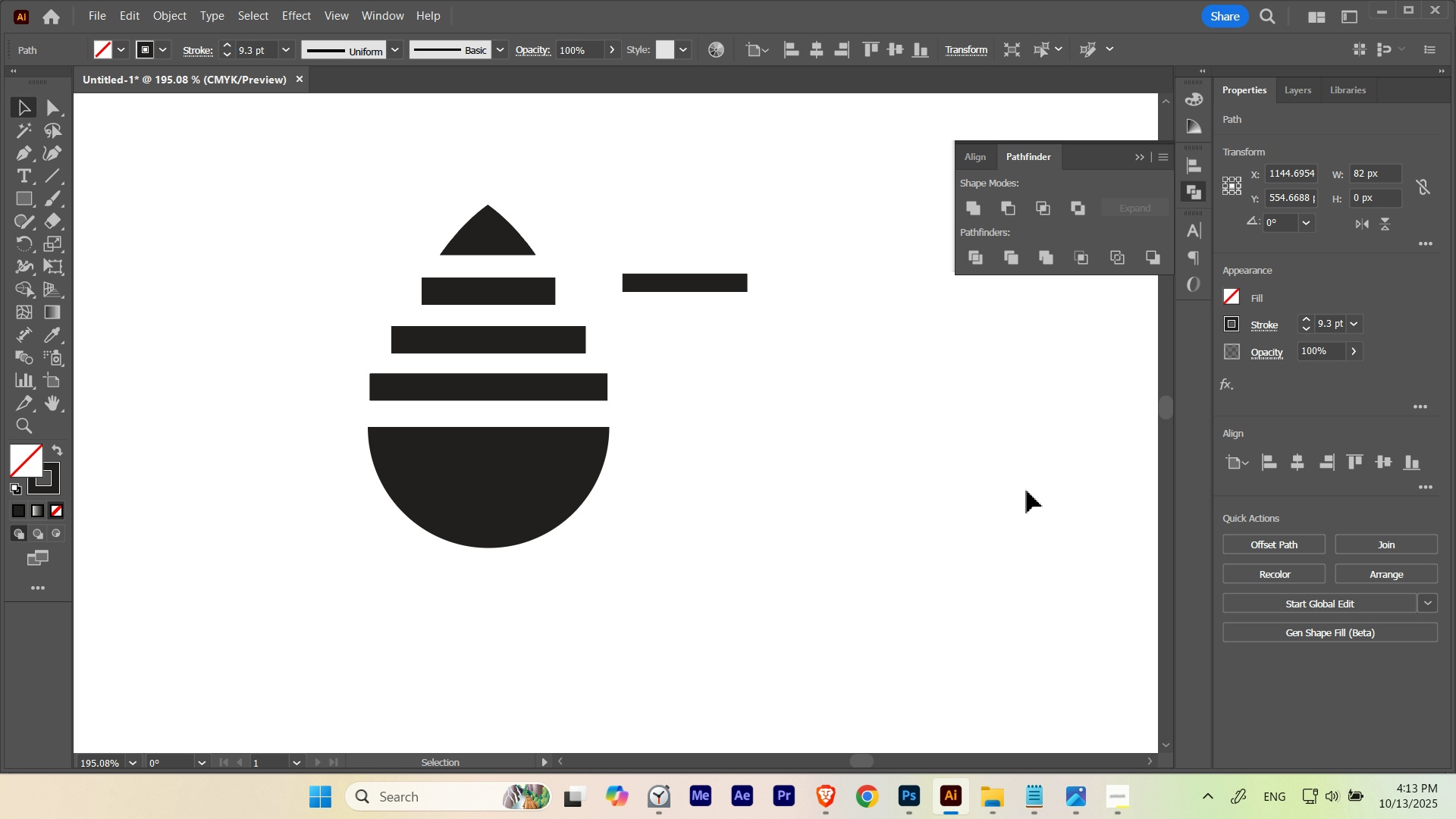 
key(ArrowUp)
 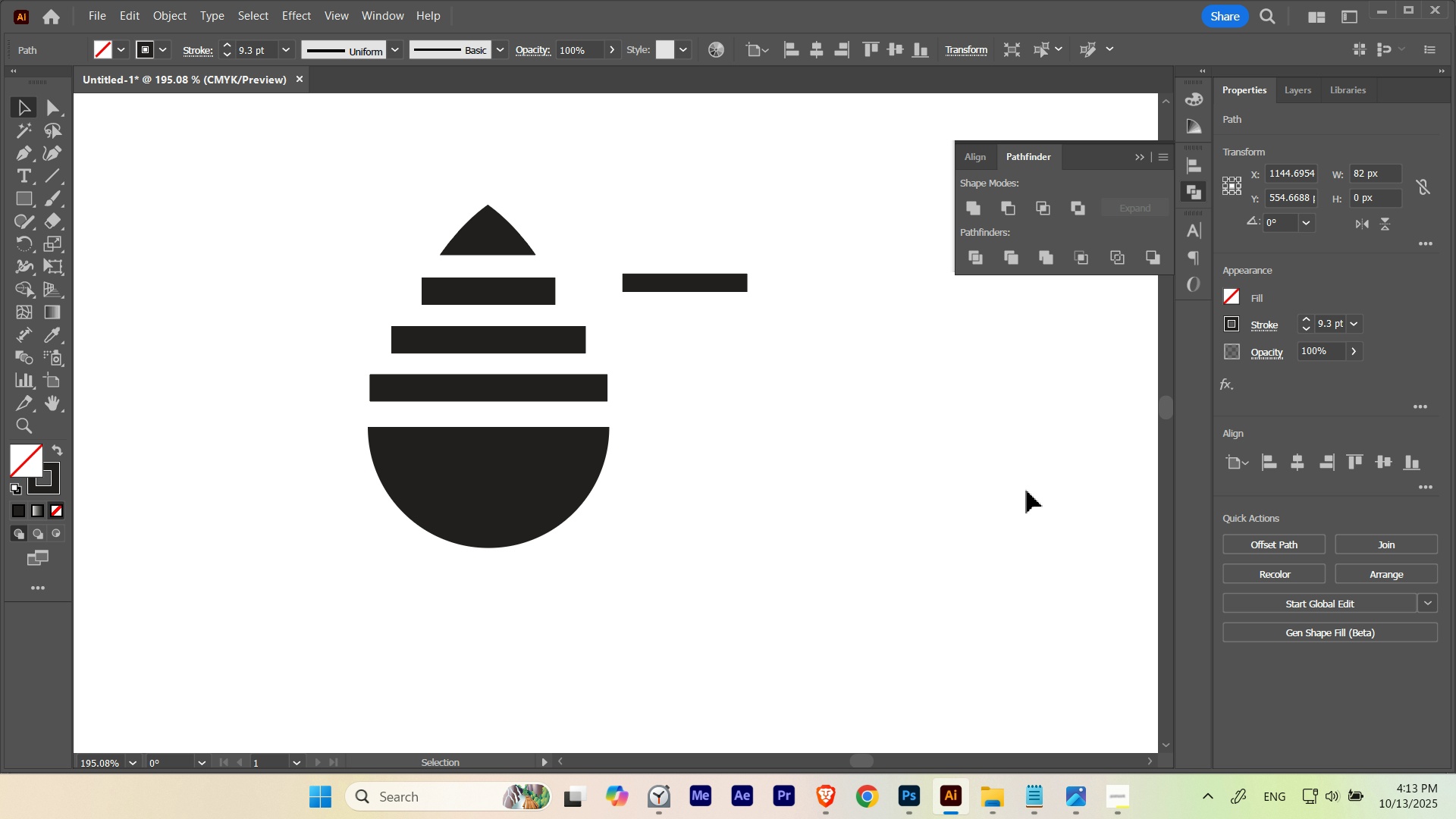 
key(ArrowDown)
 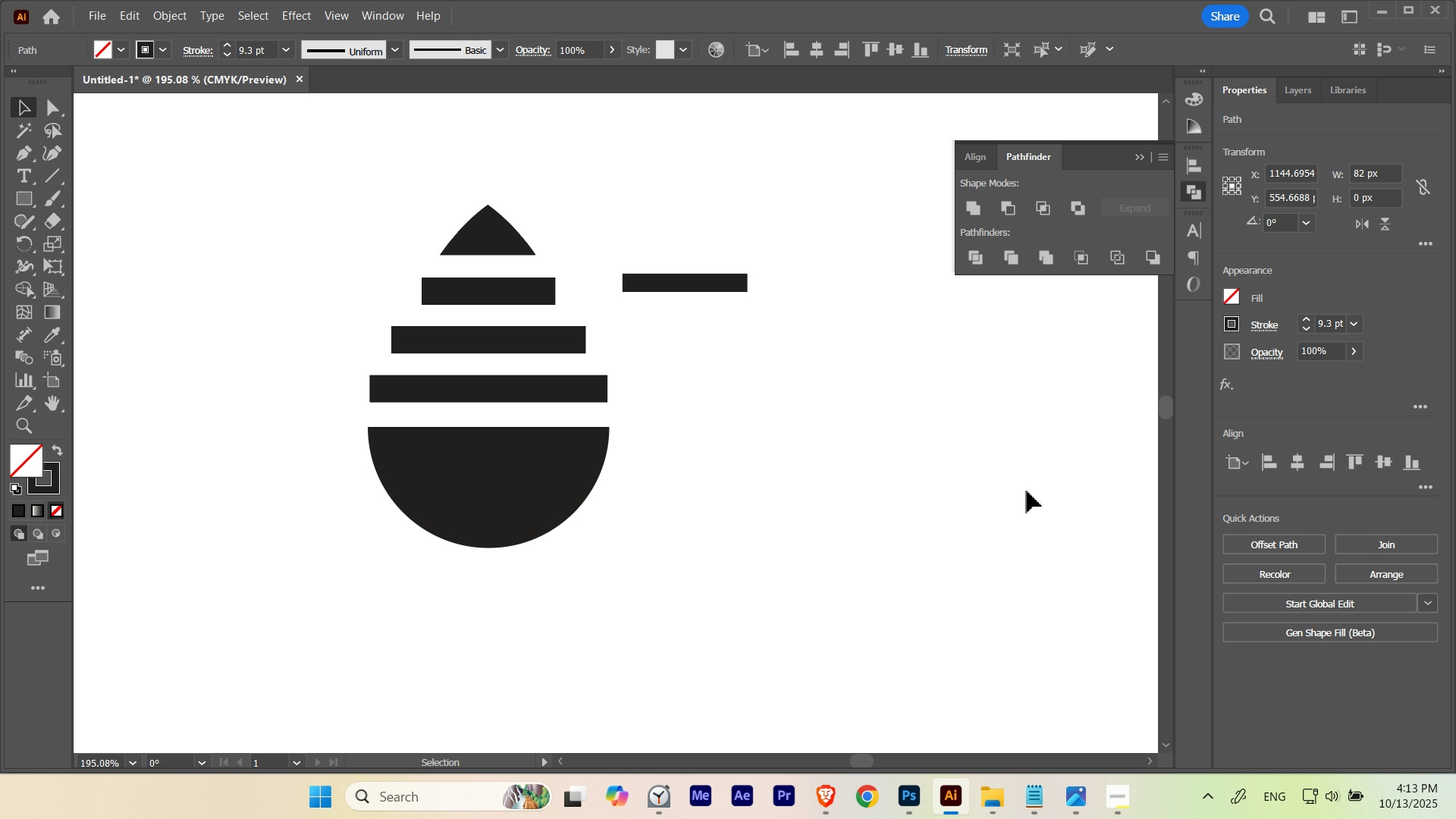 
key(ArrowDown)
 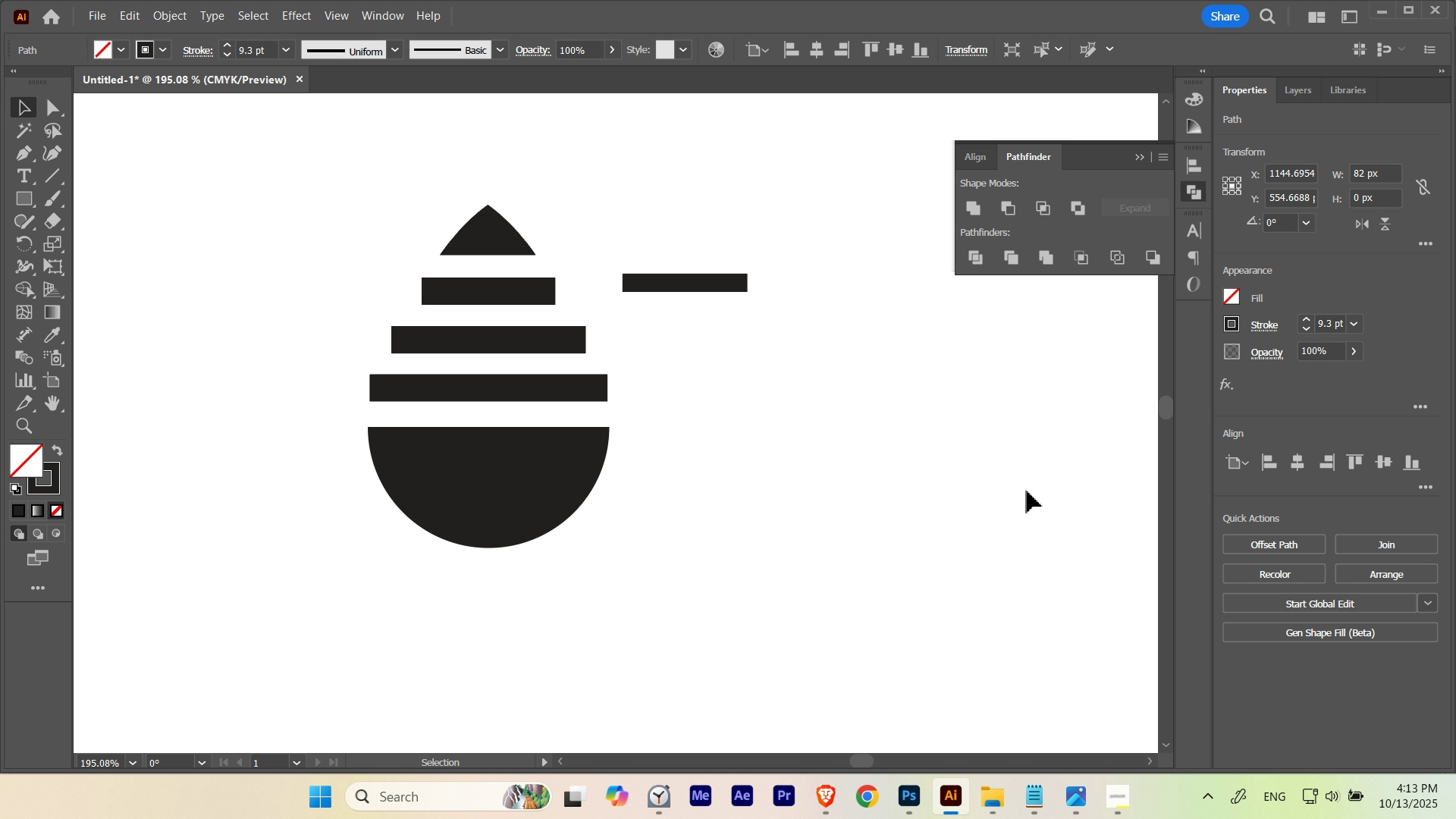 
key(ArrowUp)
 